 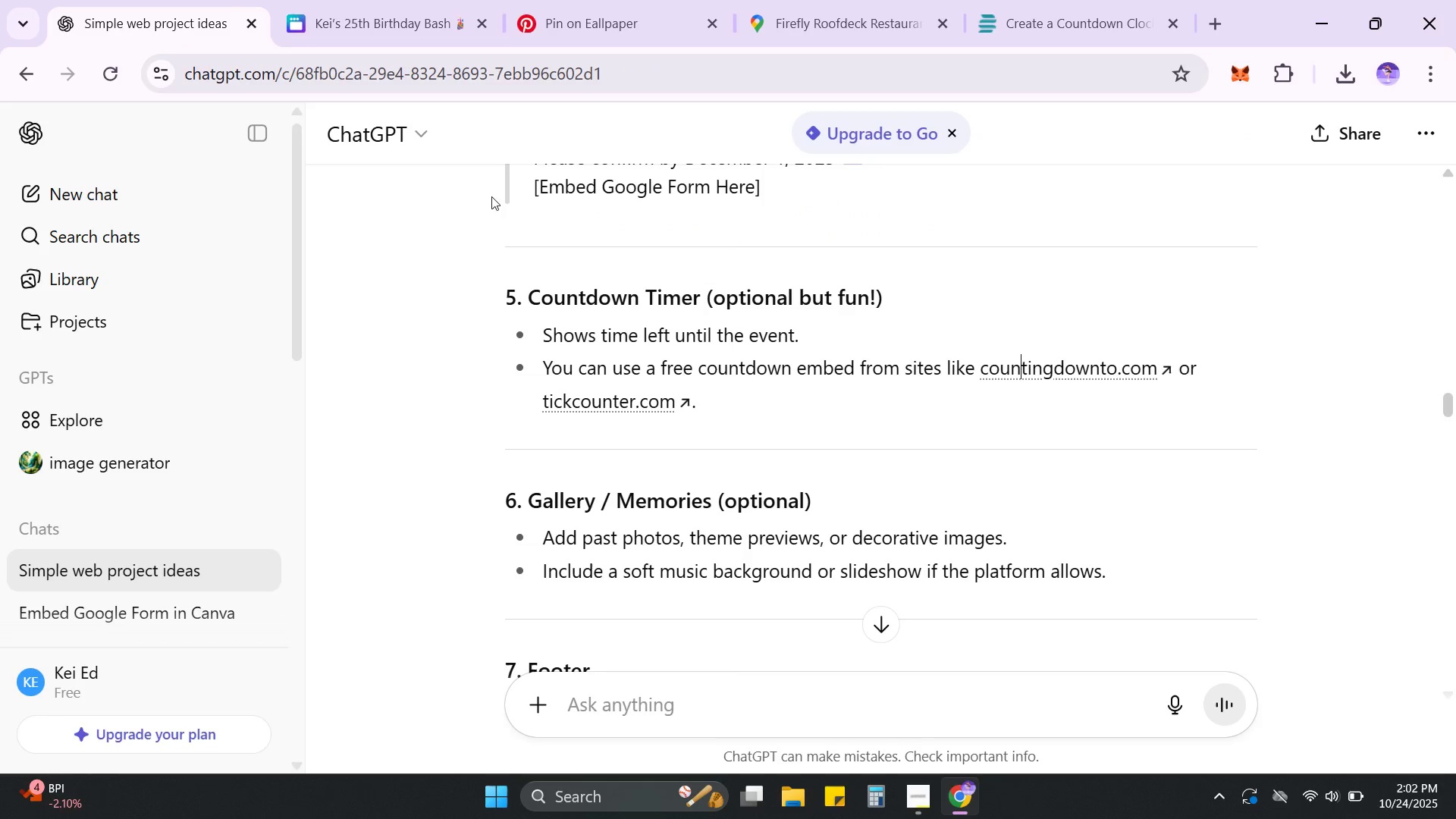 
scroll: coordinate [1004, 466], scroll_direction: down, amount: 7.0
 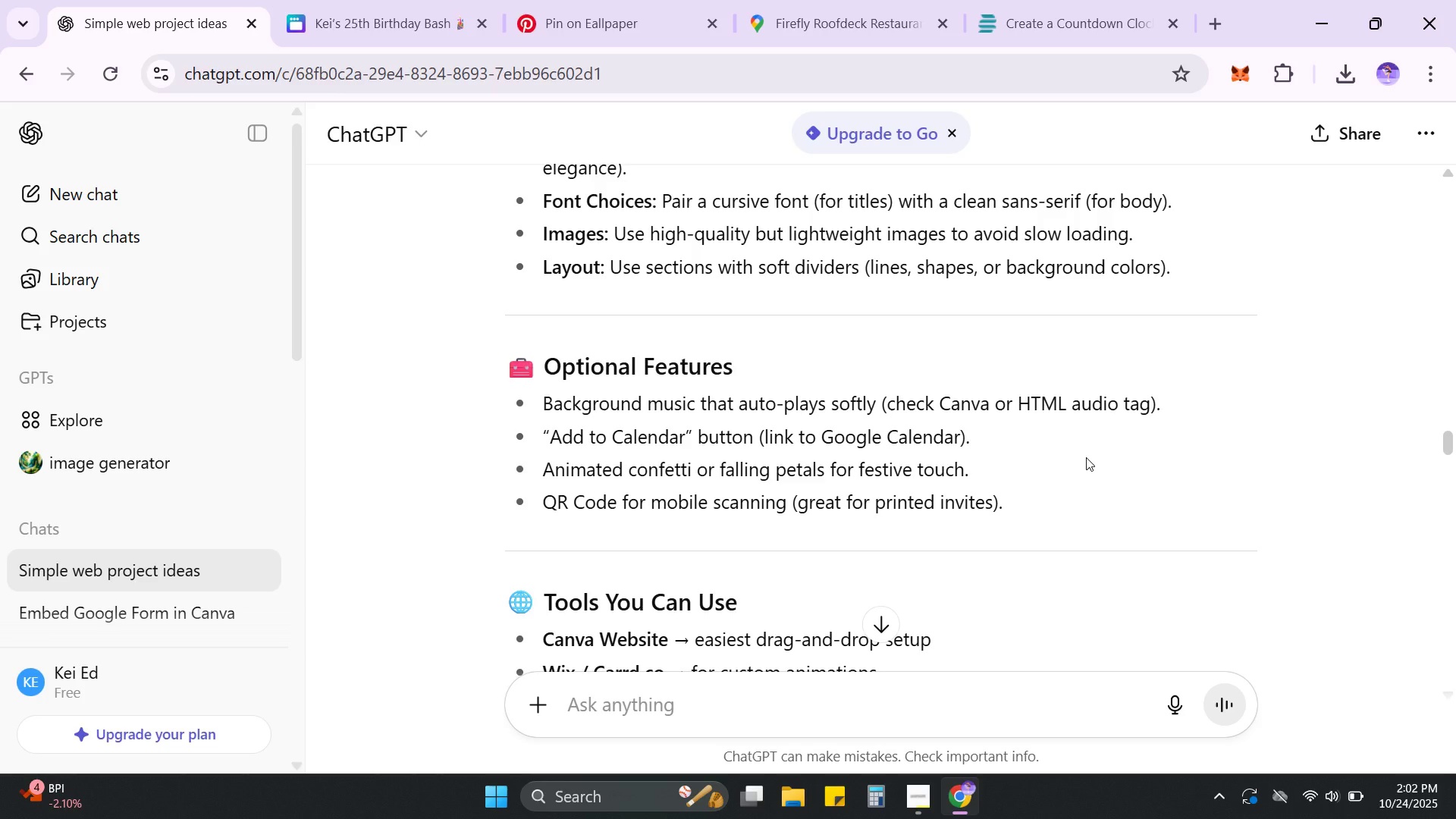 
wait(11.86)
 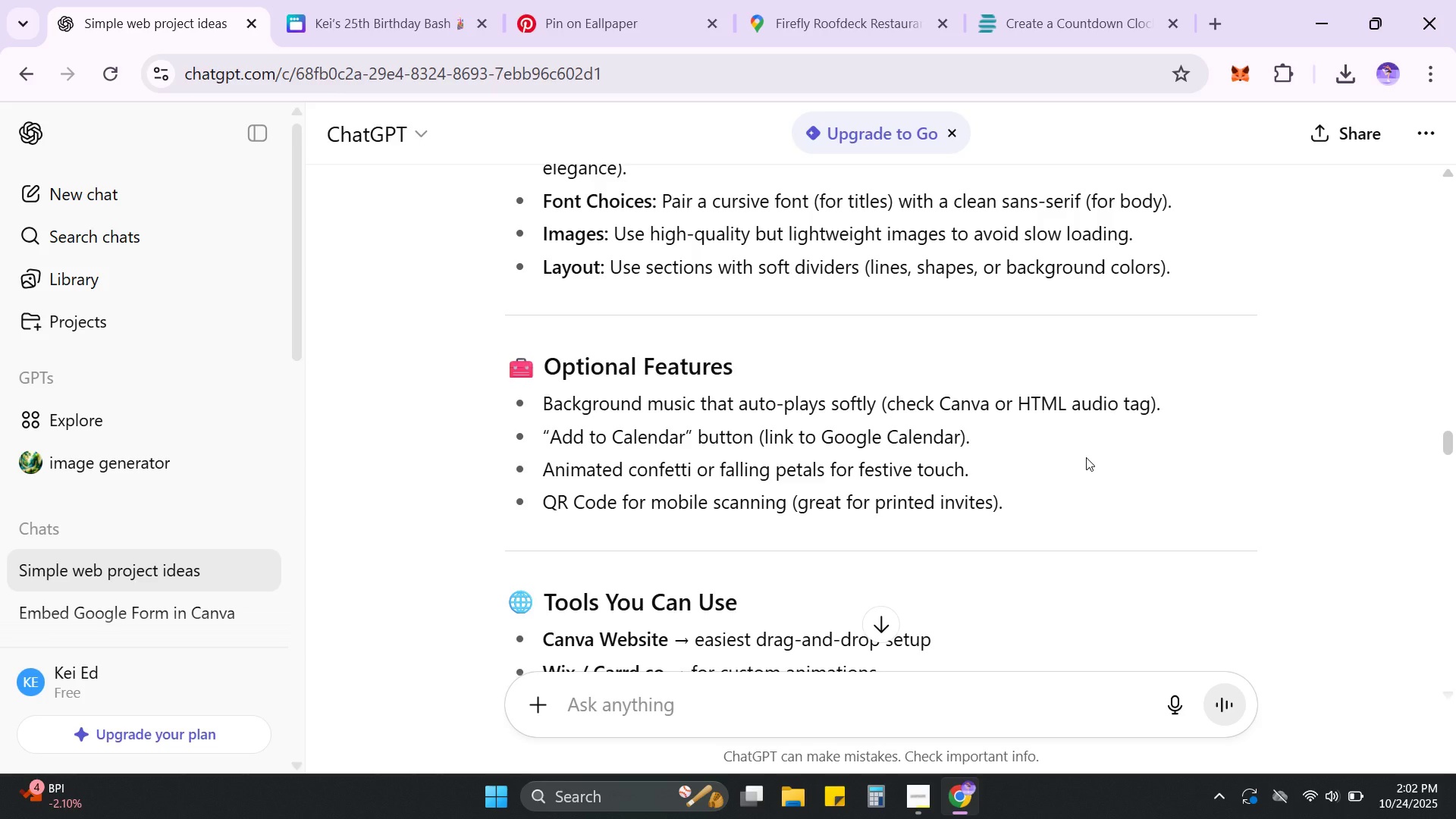 
type(how to embed )
 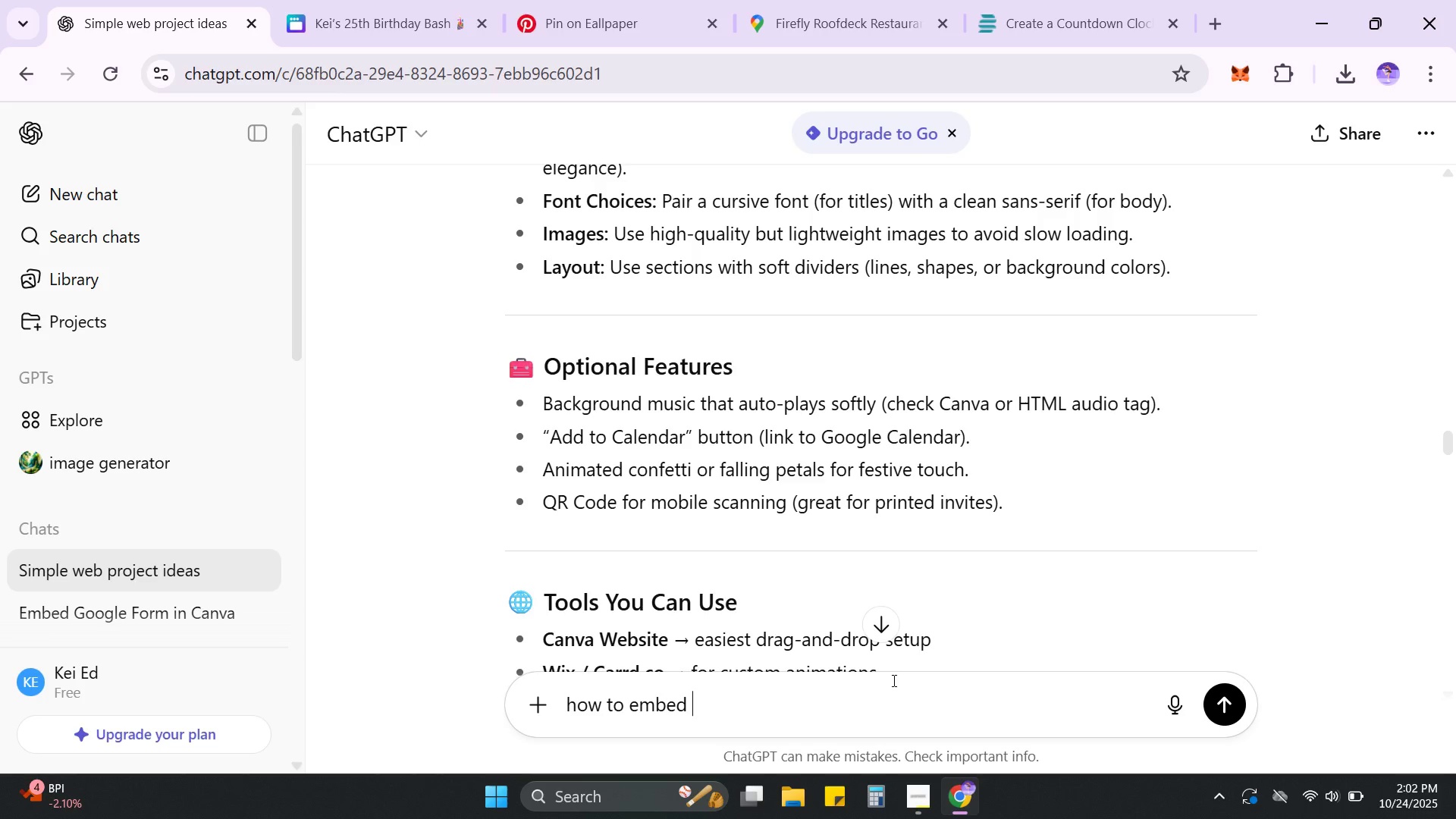 
type(goo)
 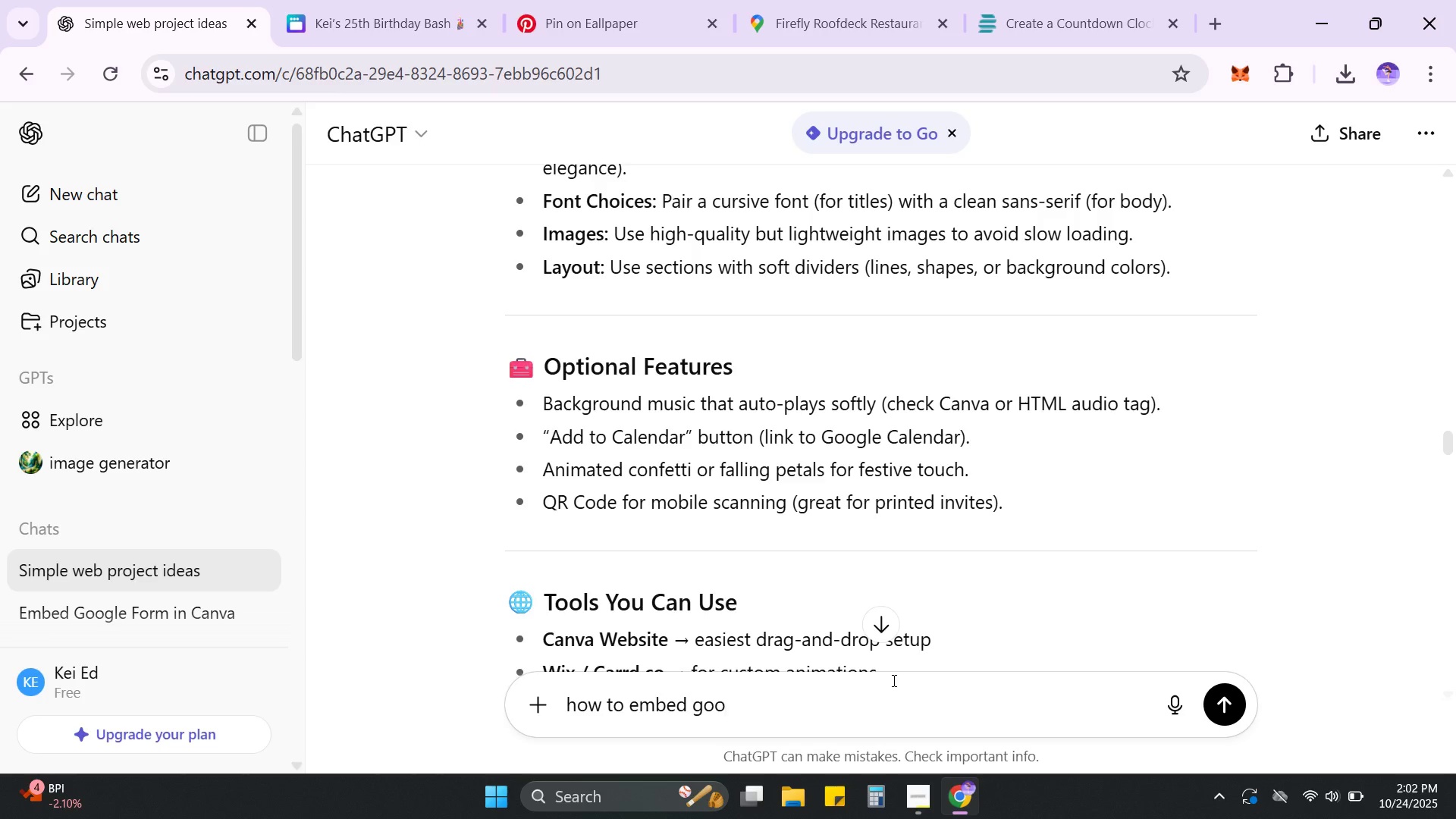 
hold_key(key=Backspace, duration=1.15)
 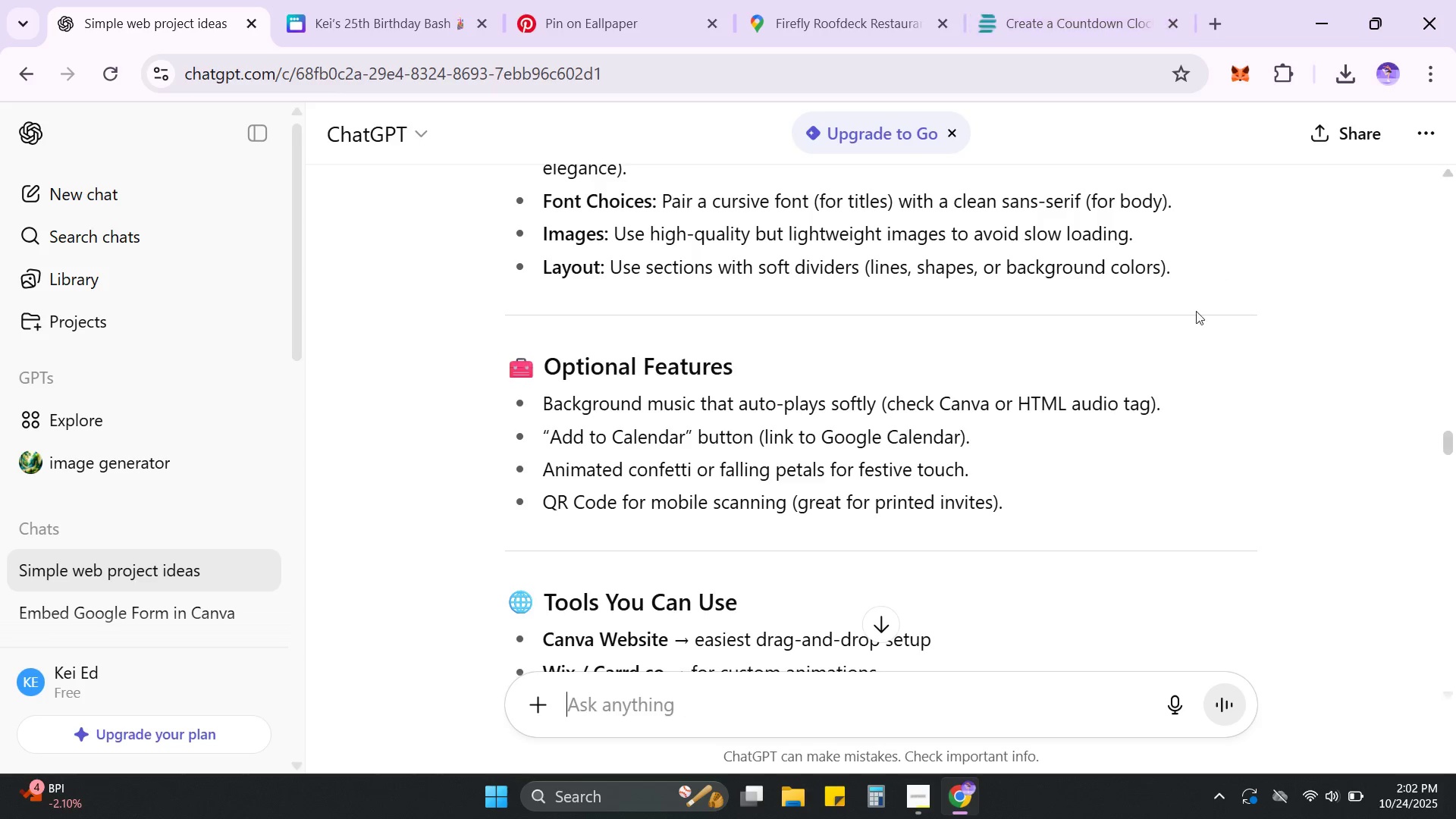 
scroll: coordinate [1080, 444], scroll_direction: down, amount: 2.0
 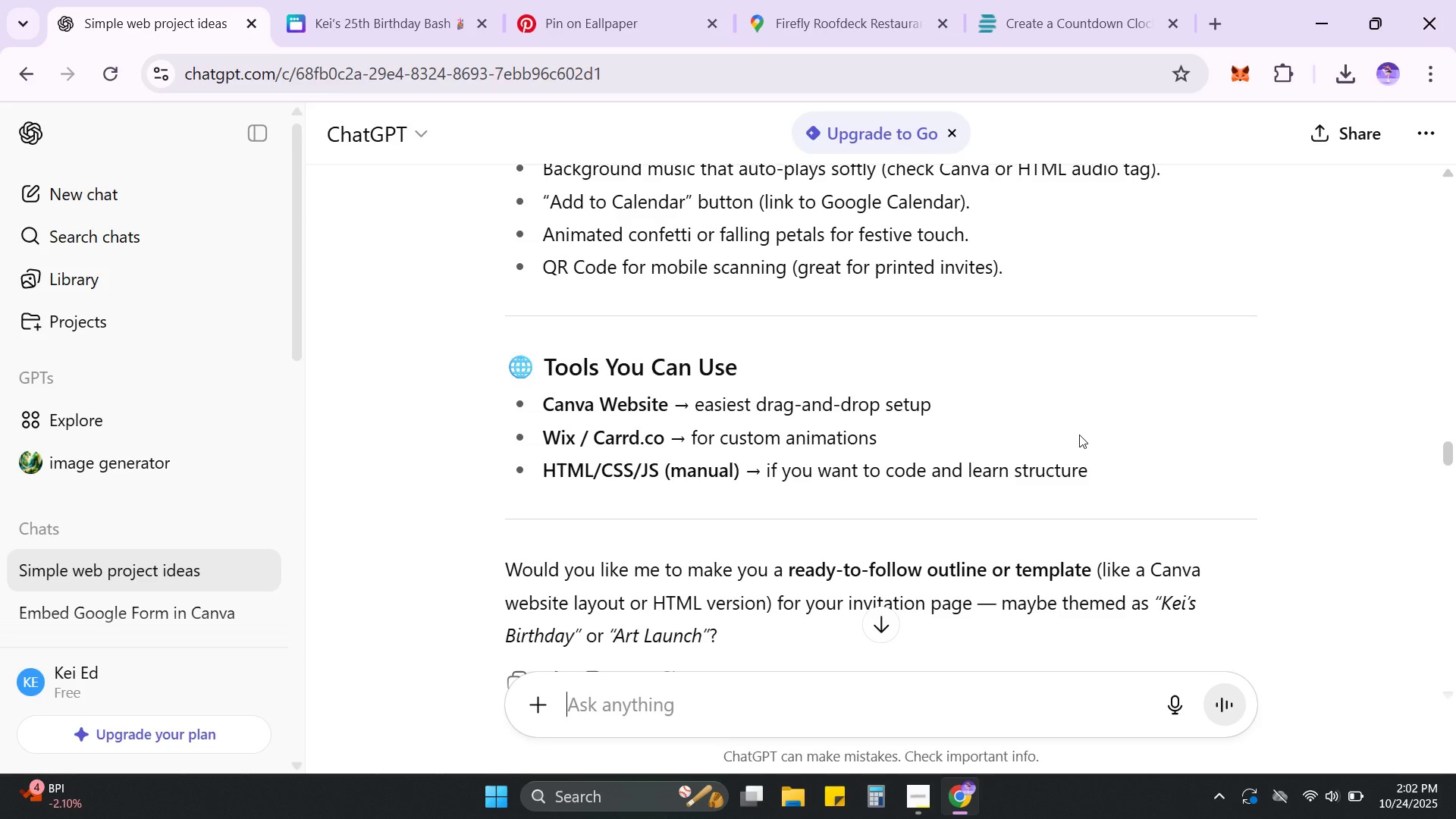 
scroll: coordinate [1083, 347], scroll_direction: up, amount: 15.0
 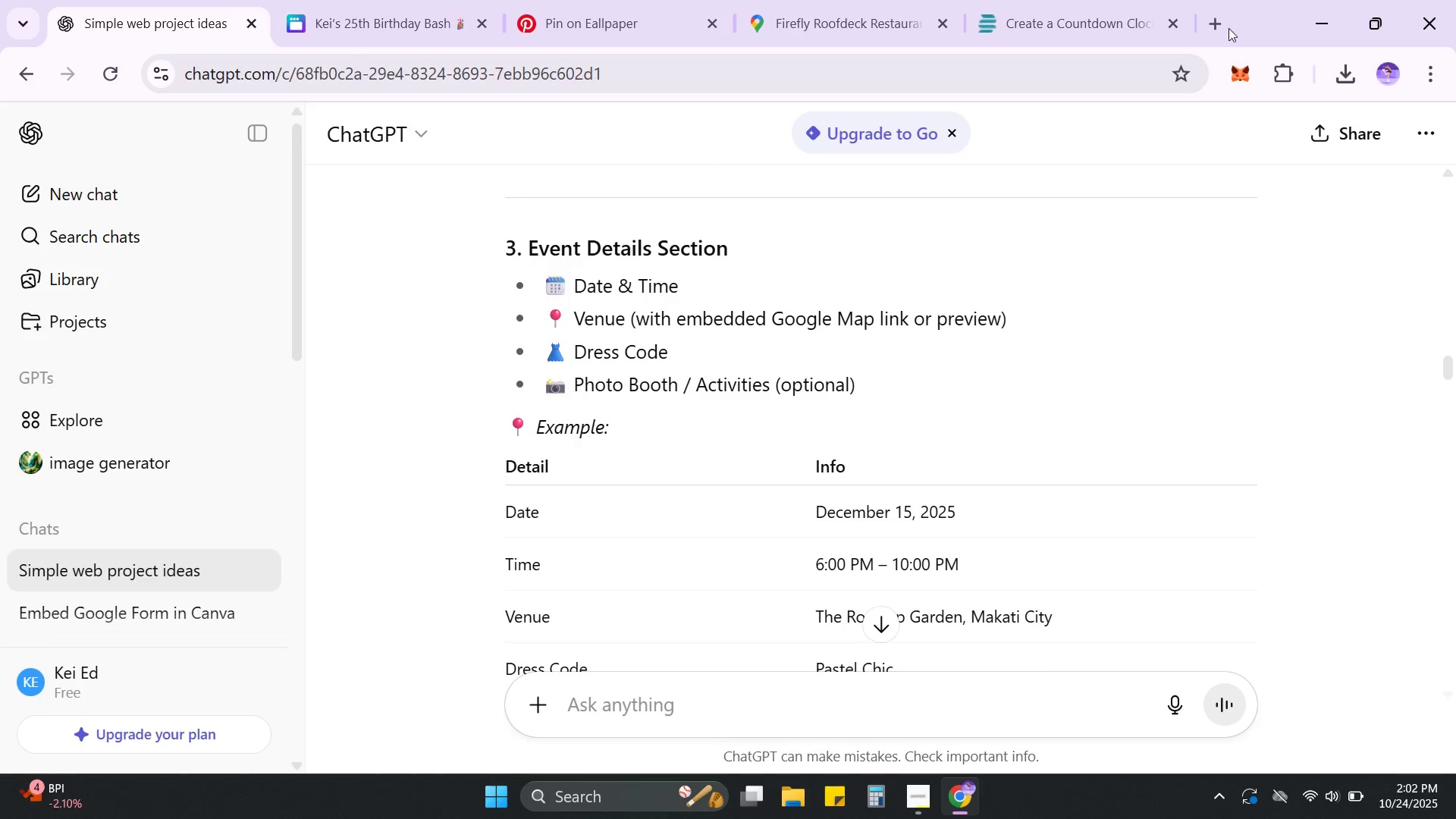 
left_click([1223, 27])
 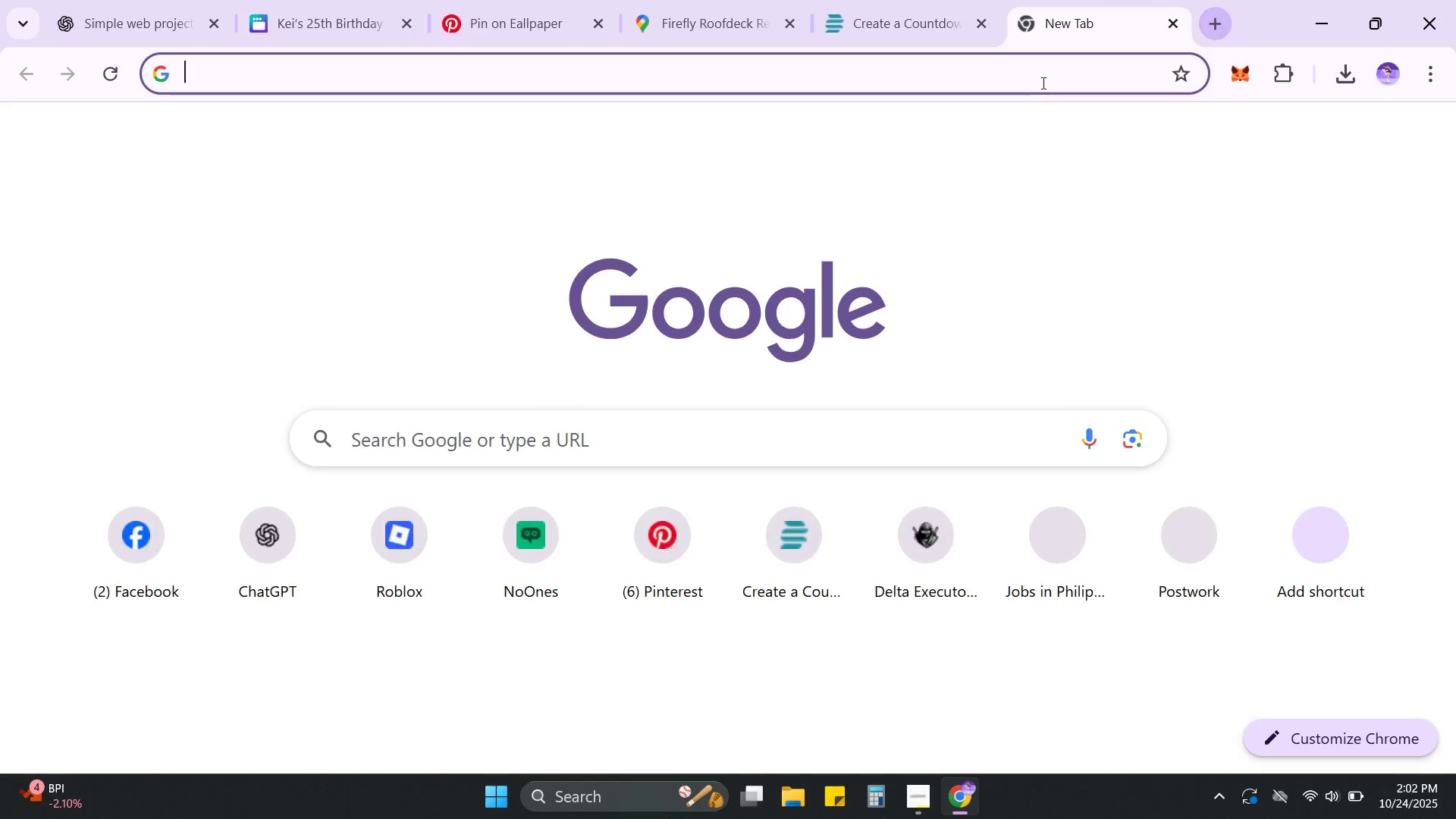 
left_click([1042, 83])
 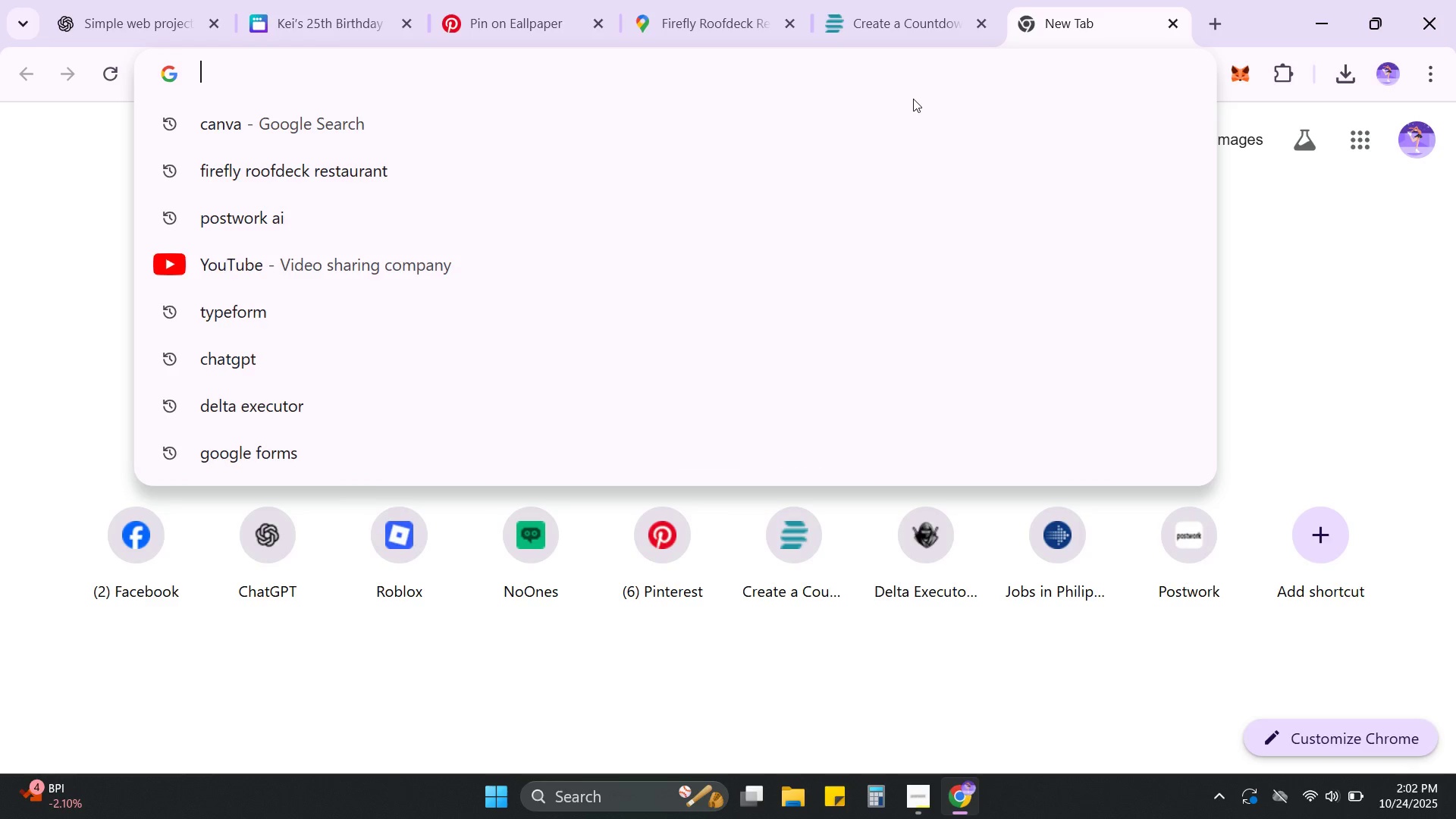 
type(gogole form)
 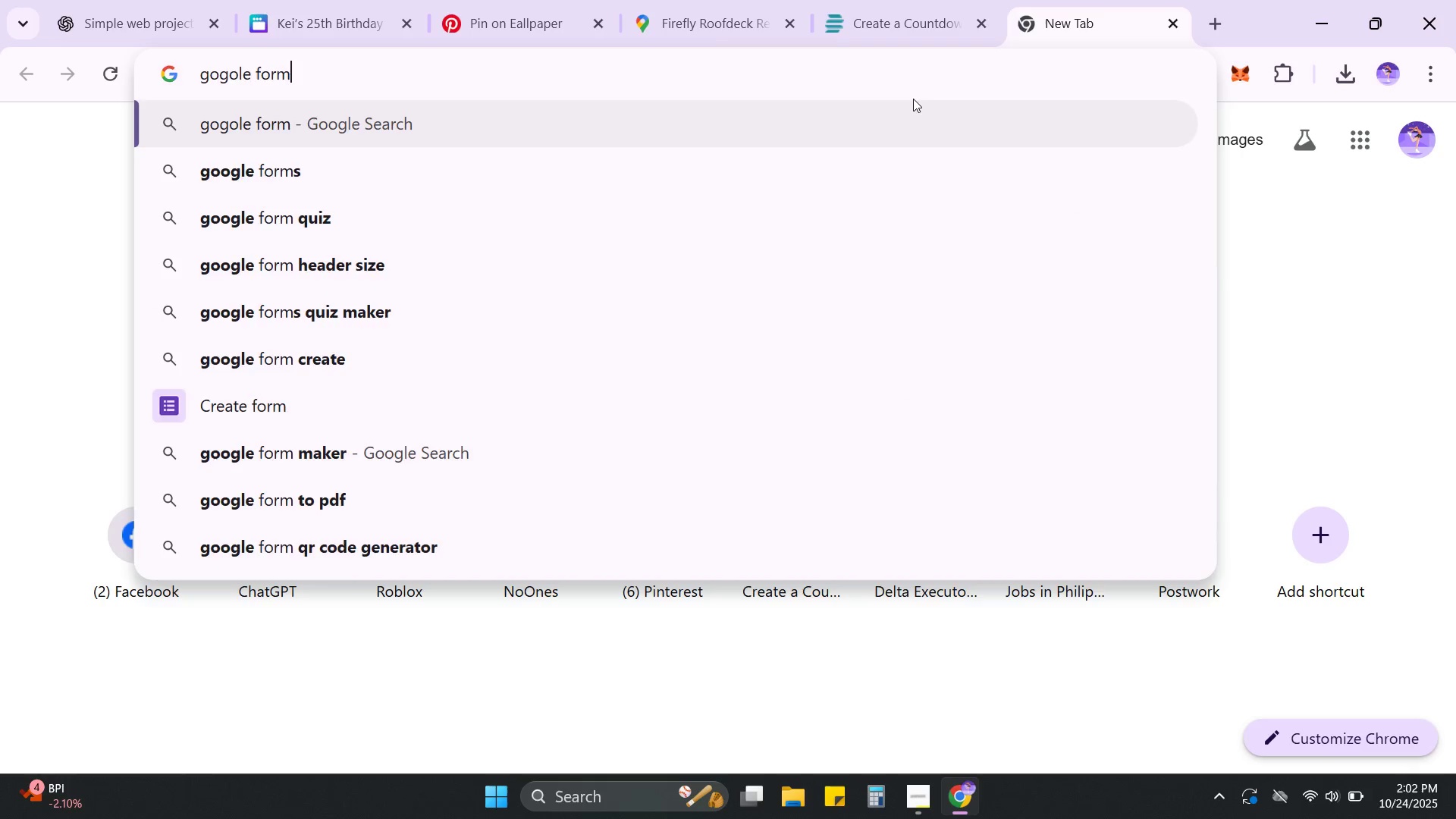 
key(Enter)
 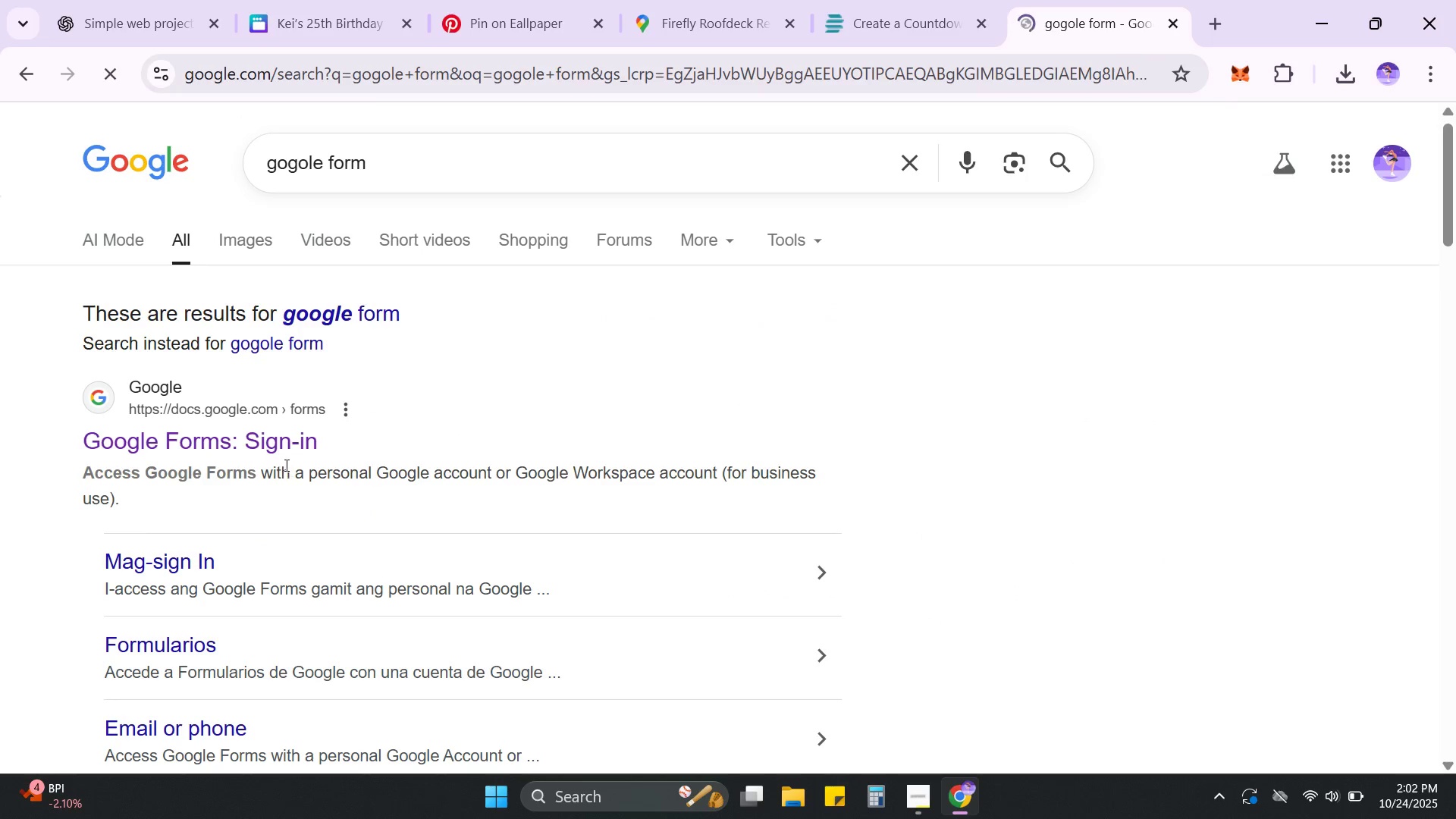 
left_click([278, 445])
 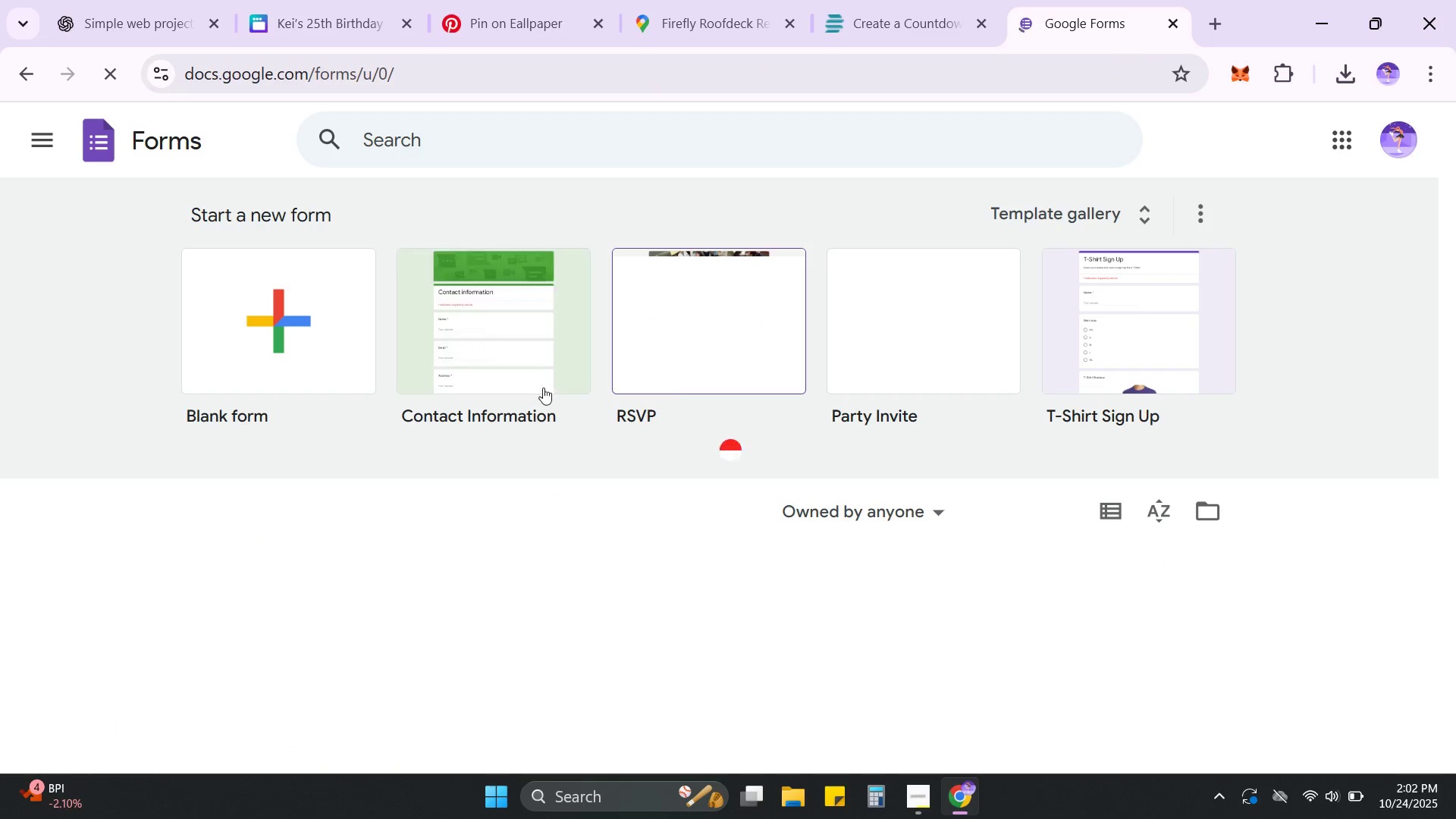 
left_click([262, 347])
 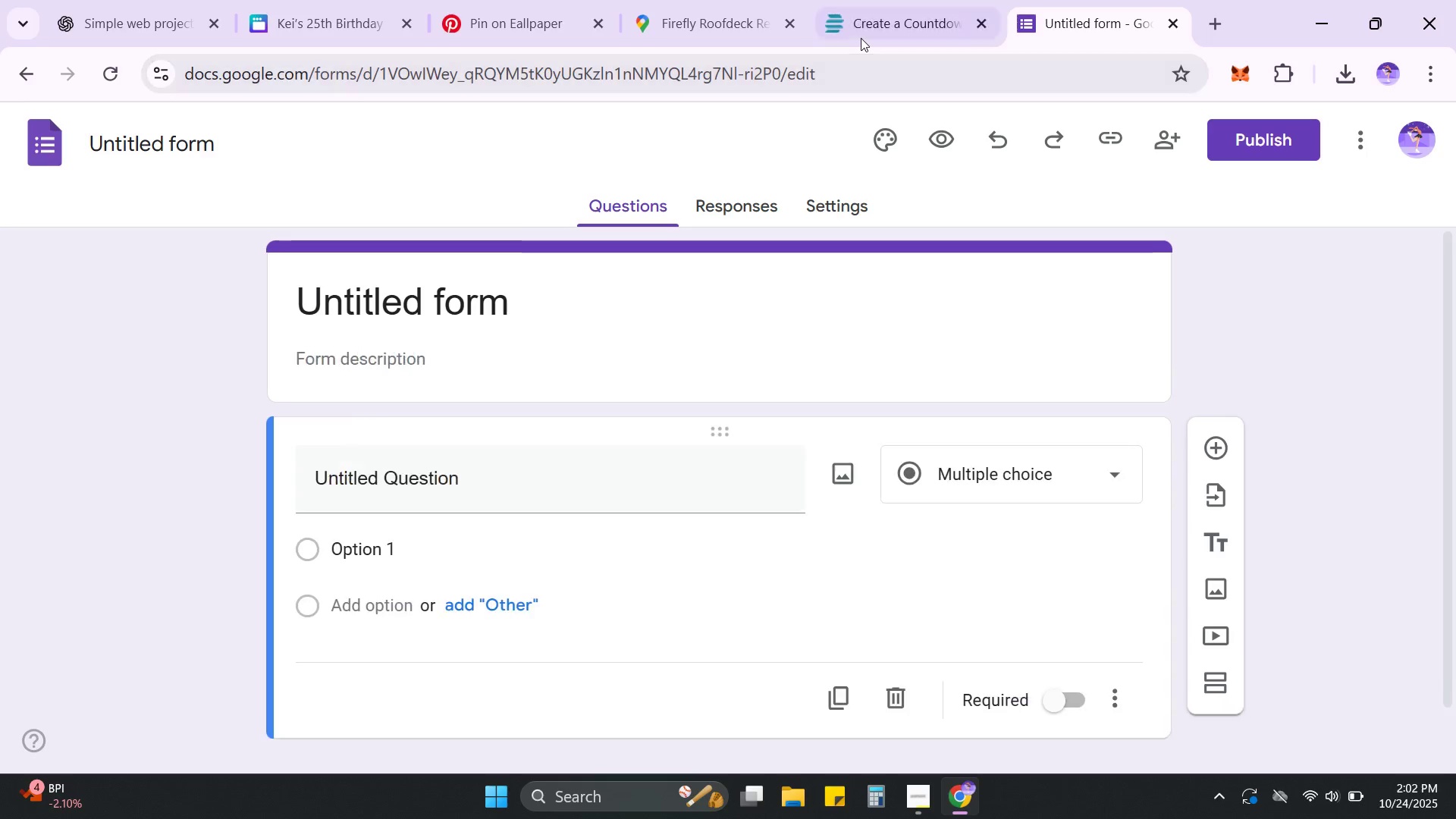 
left_click([504, 318])
 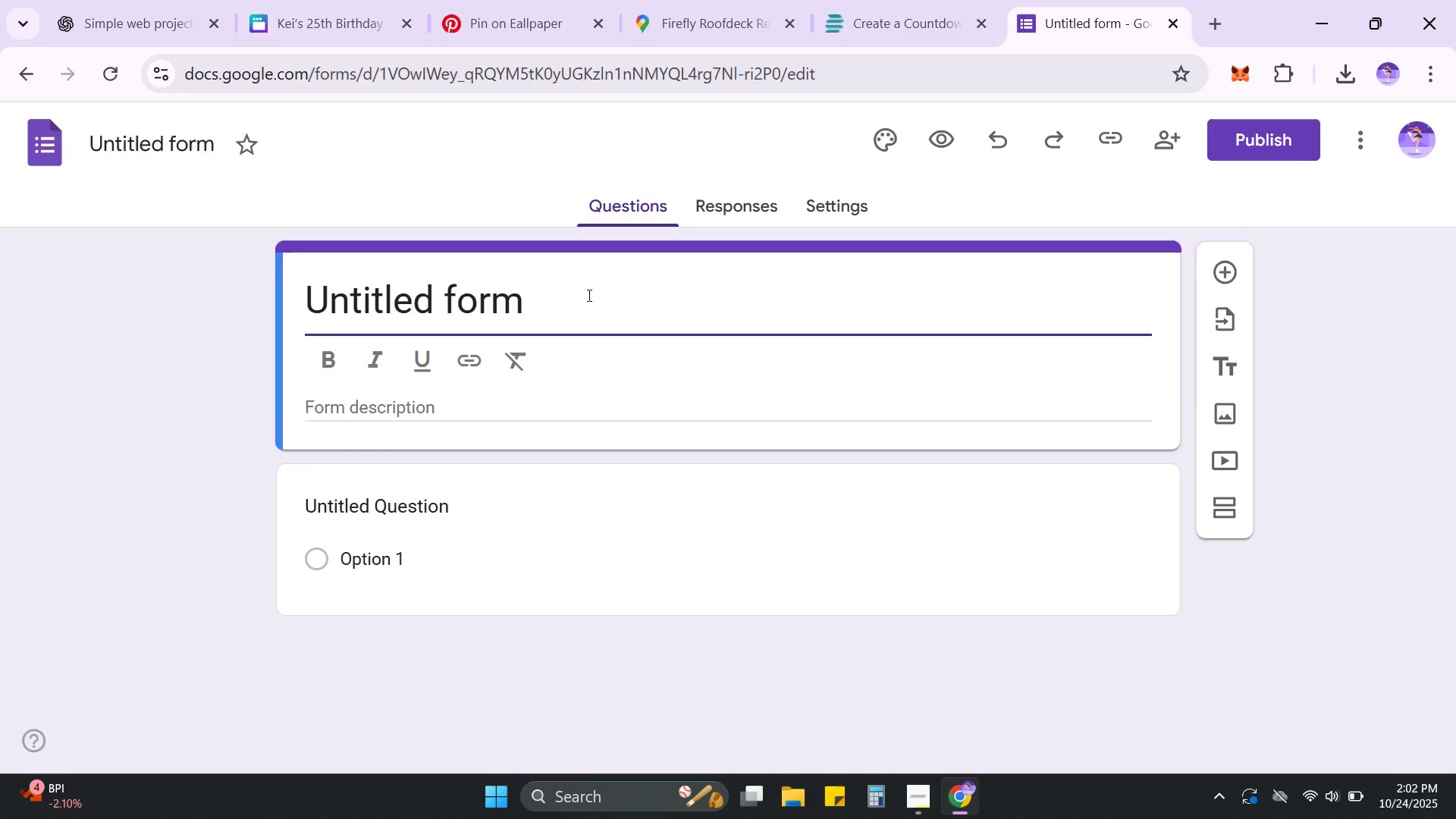 
left_click_drag(start_coordinate=[599, 293], to_coordinate=[300, 290])
 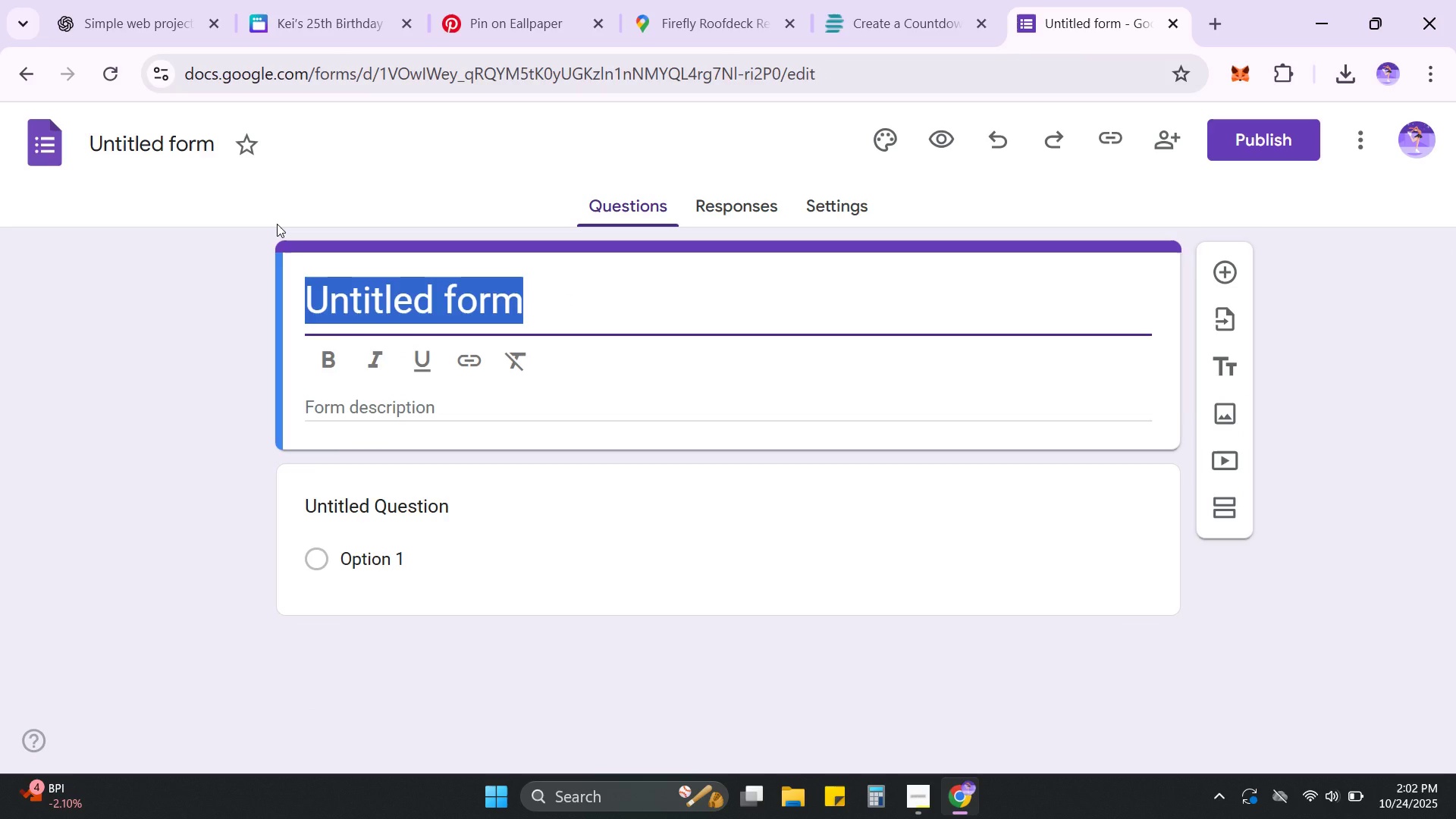 
type(Kei's 24th )
key(Backspace)
key(Backspace)
key(Backspace)
key(Backspace)
type(5th Birthday Bash )
 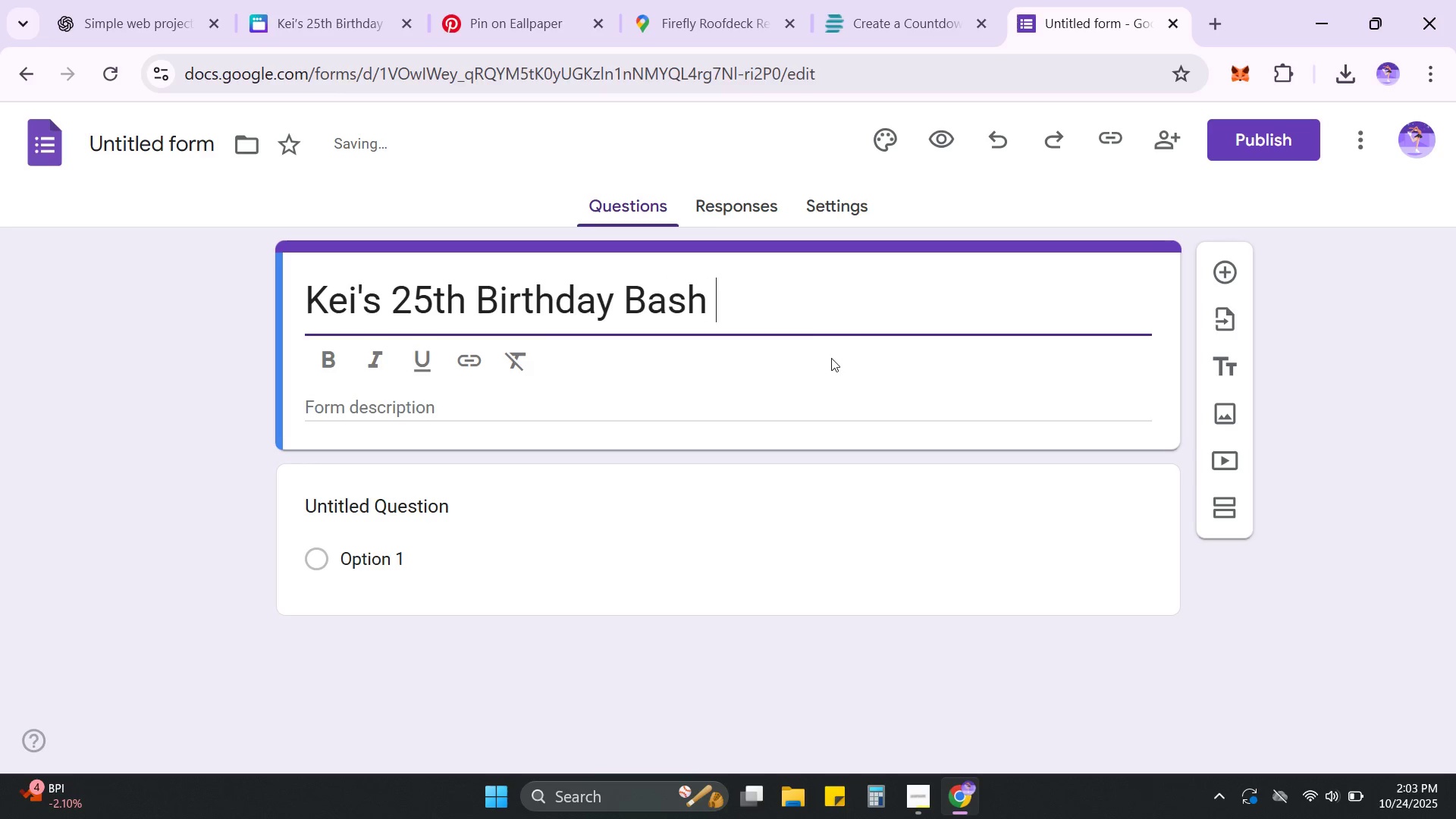 
scroll: coordinate [941, 491], scroll_direction: up, amount: 6.0
 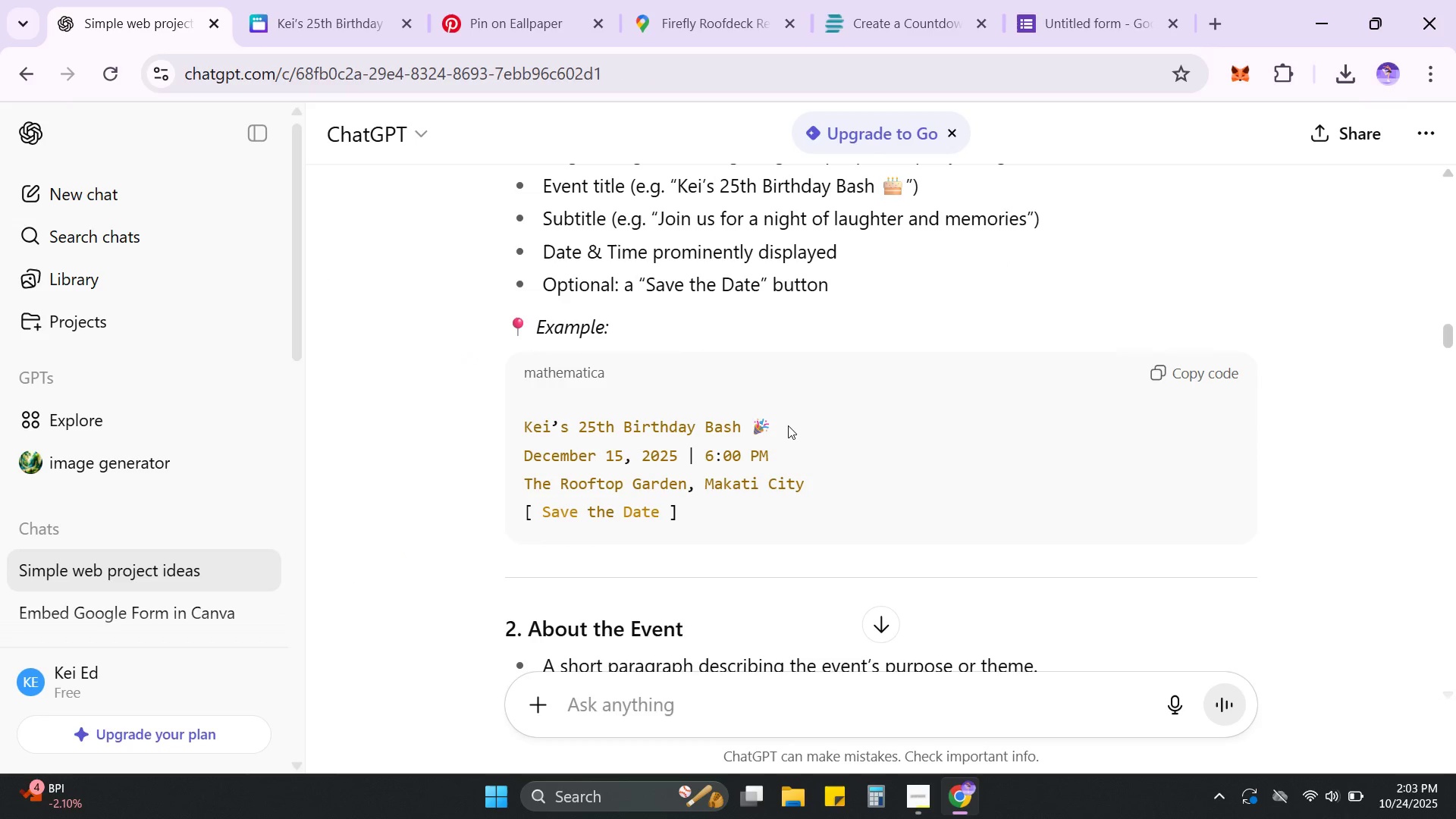 
left_click([776, 428])
 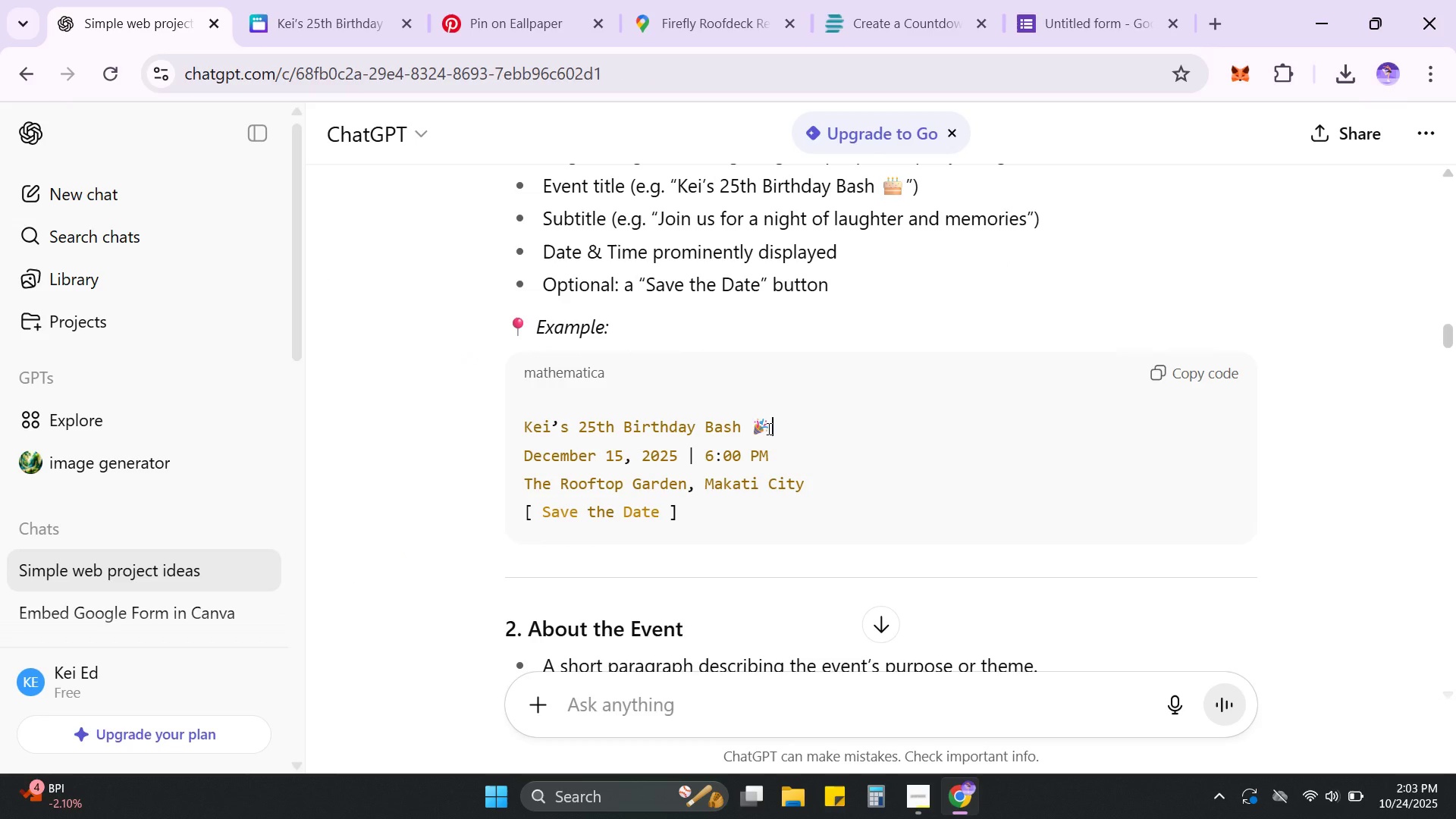 
left_click_drag(start_coordinate=[767, 428], to_coordinate=[753, 427])
 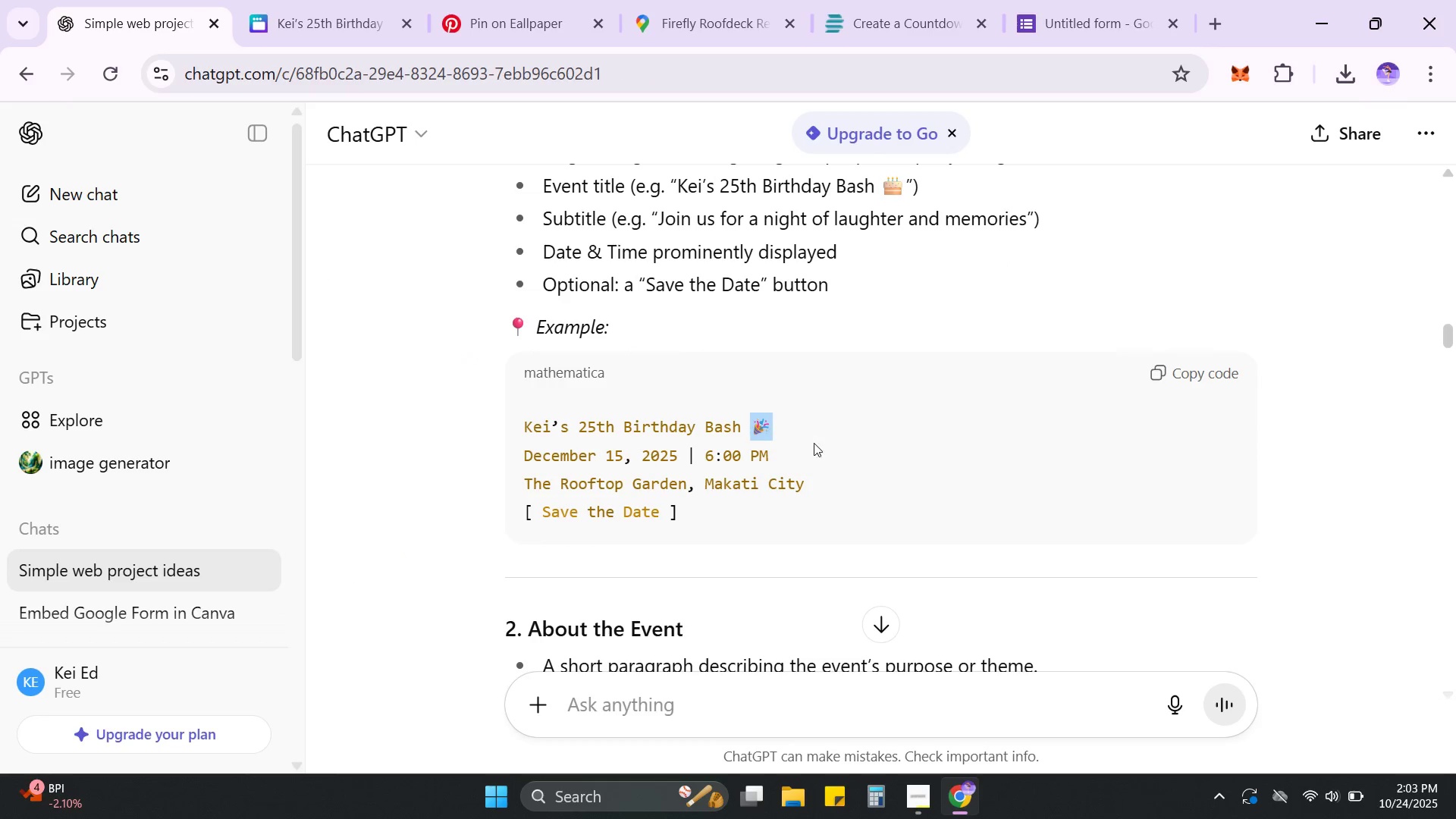 
key(Control+C)
 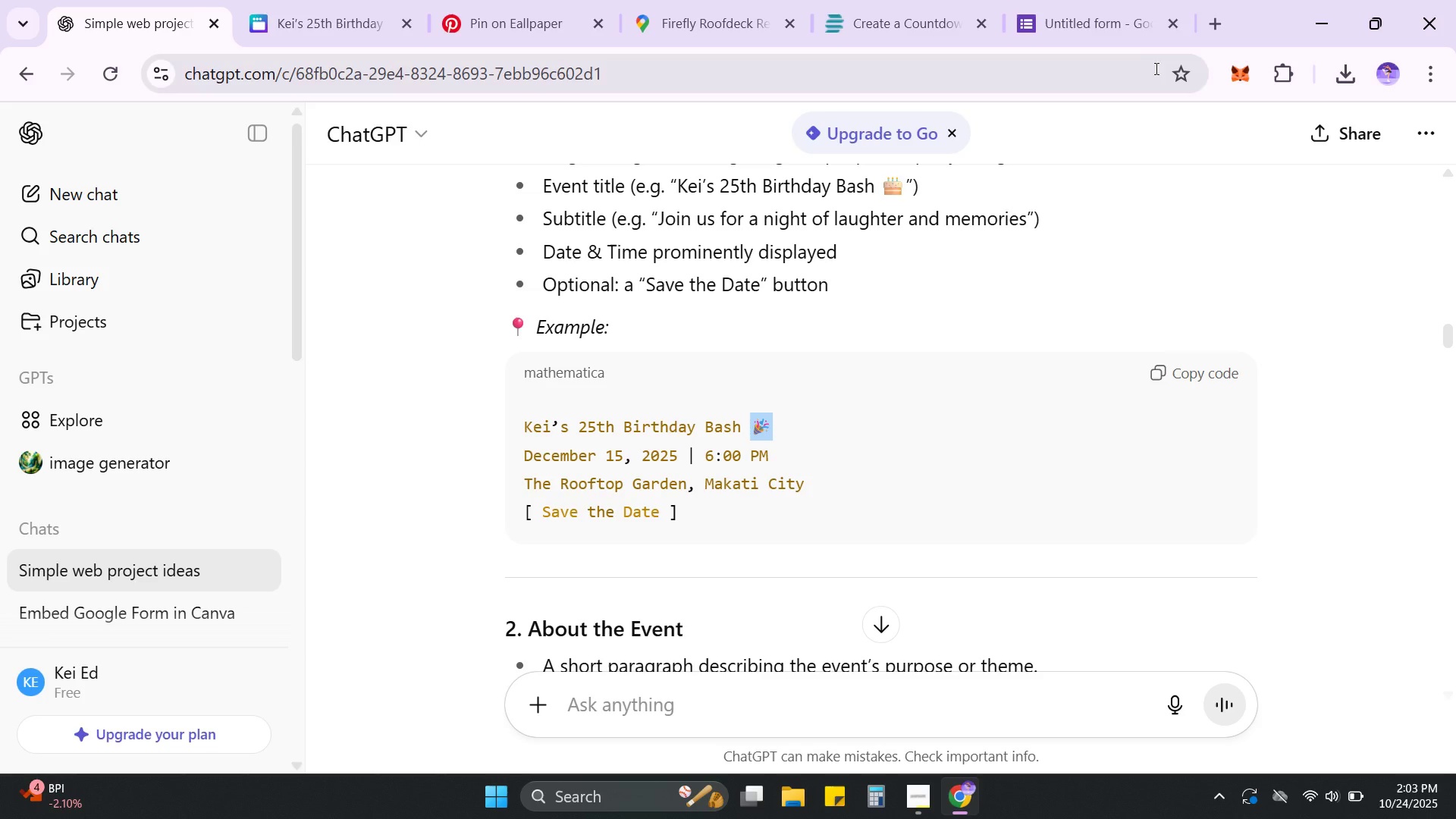 
left_click([1112, 22])
 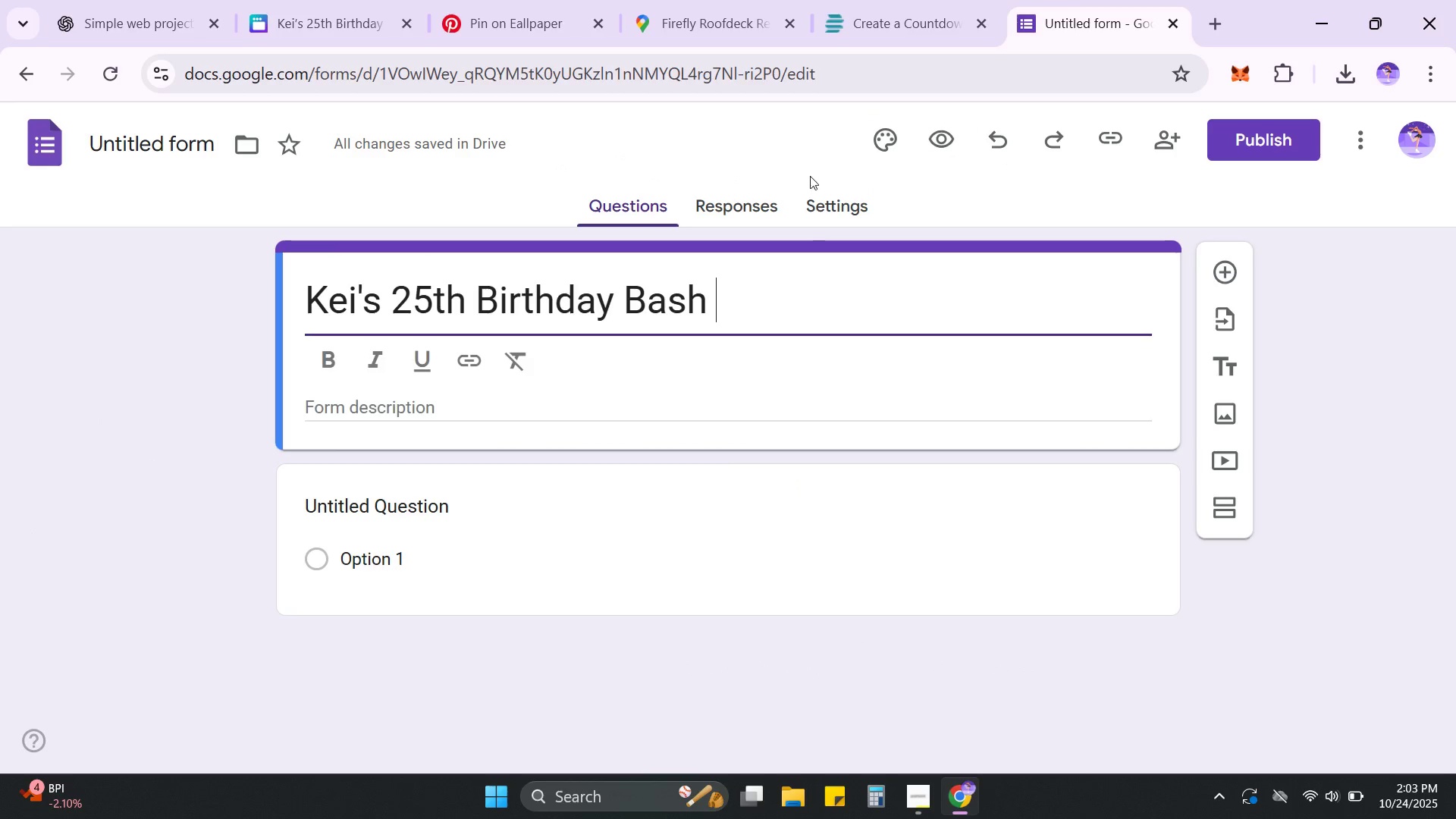 
key(Control+V)
 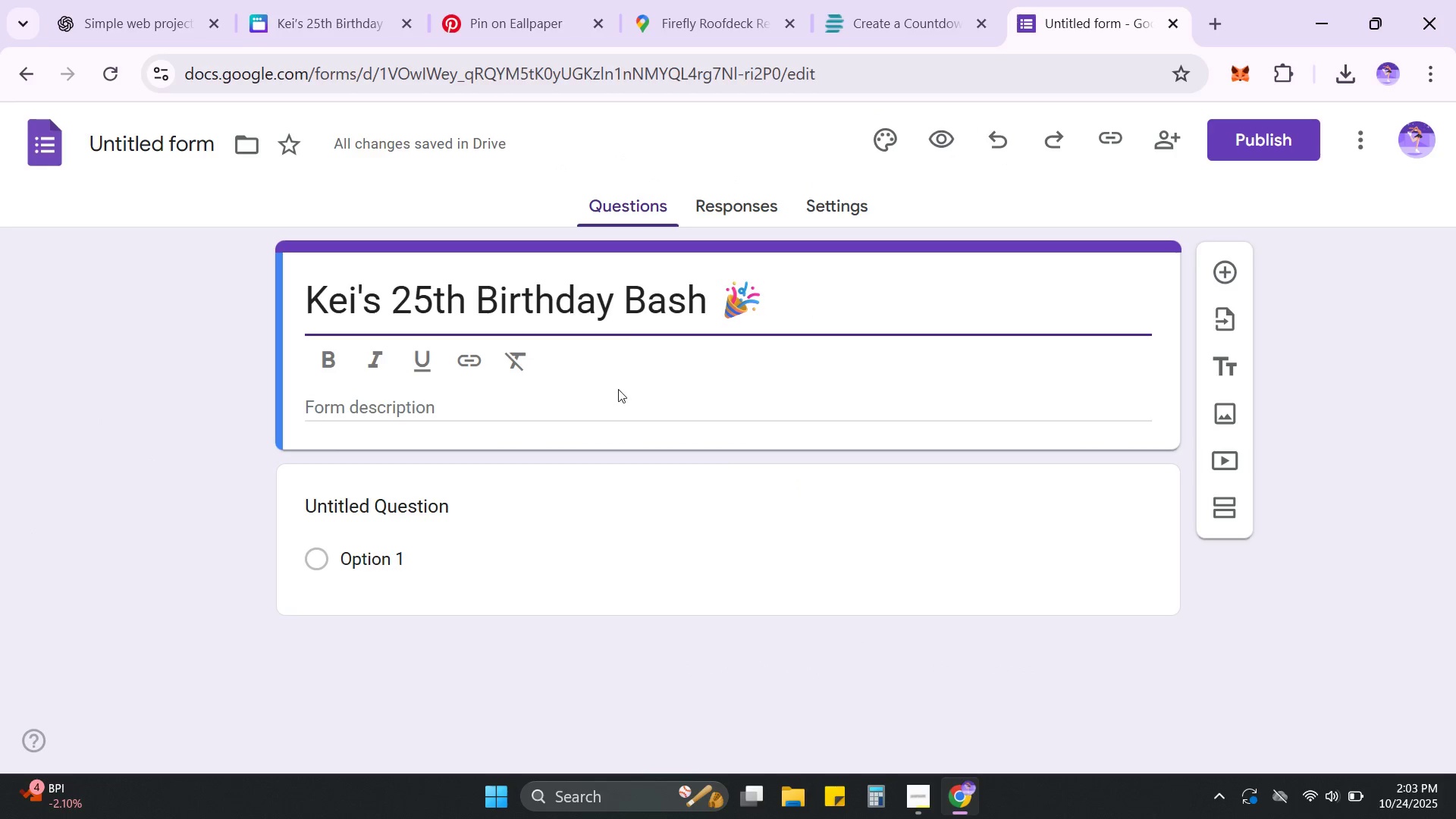 
left_click([616, 406])
 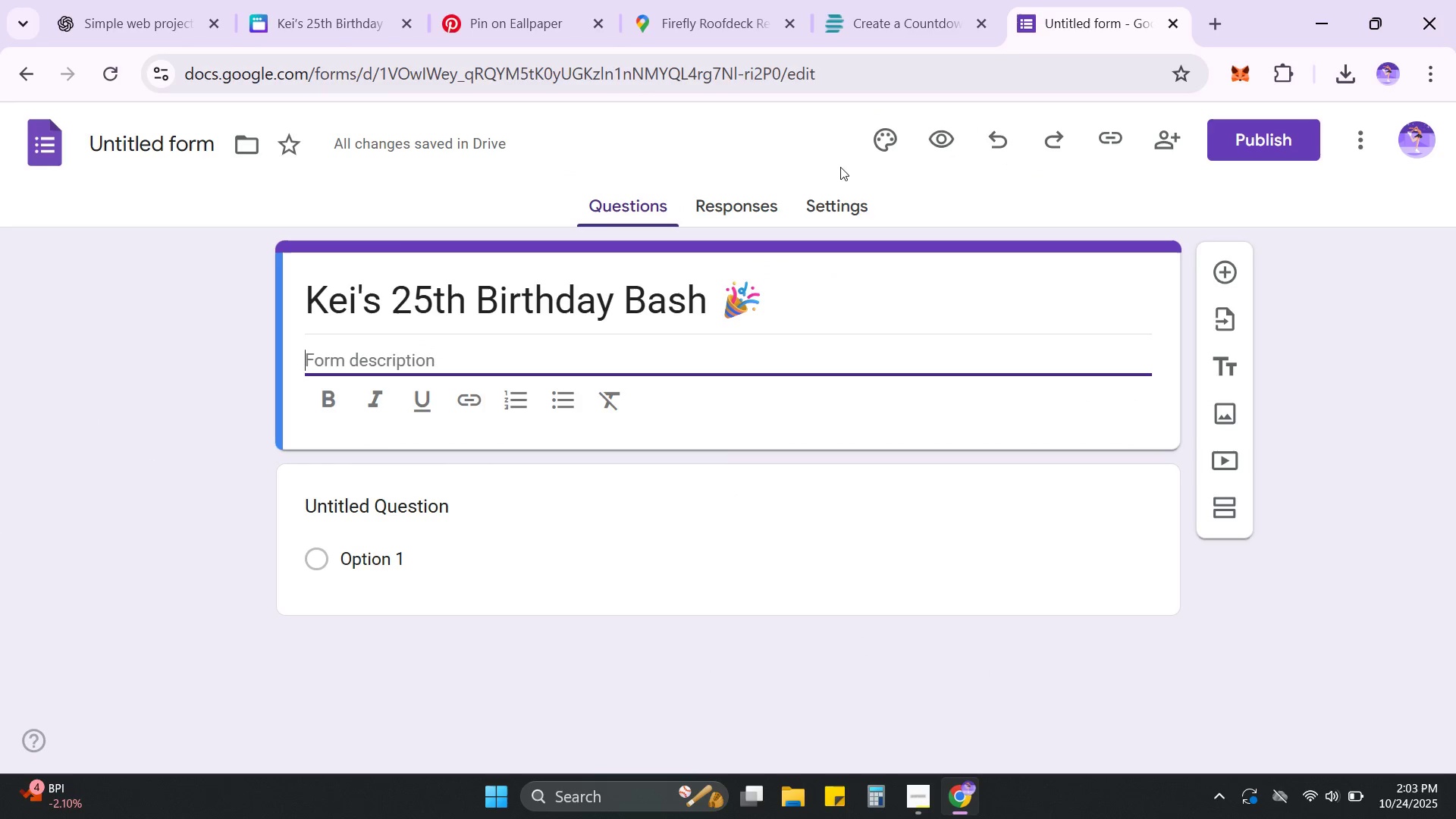 
wait(12.67)
 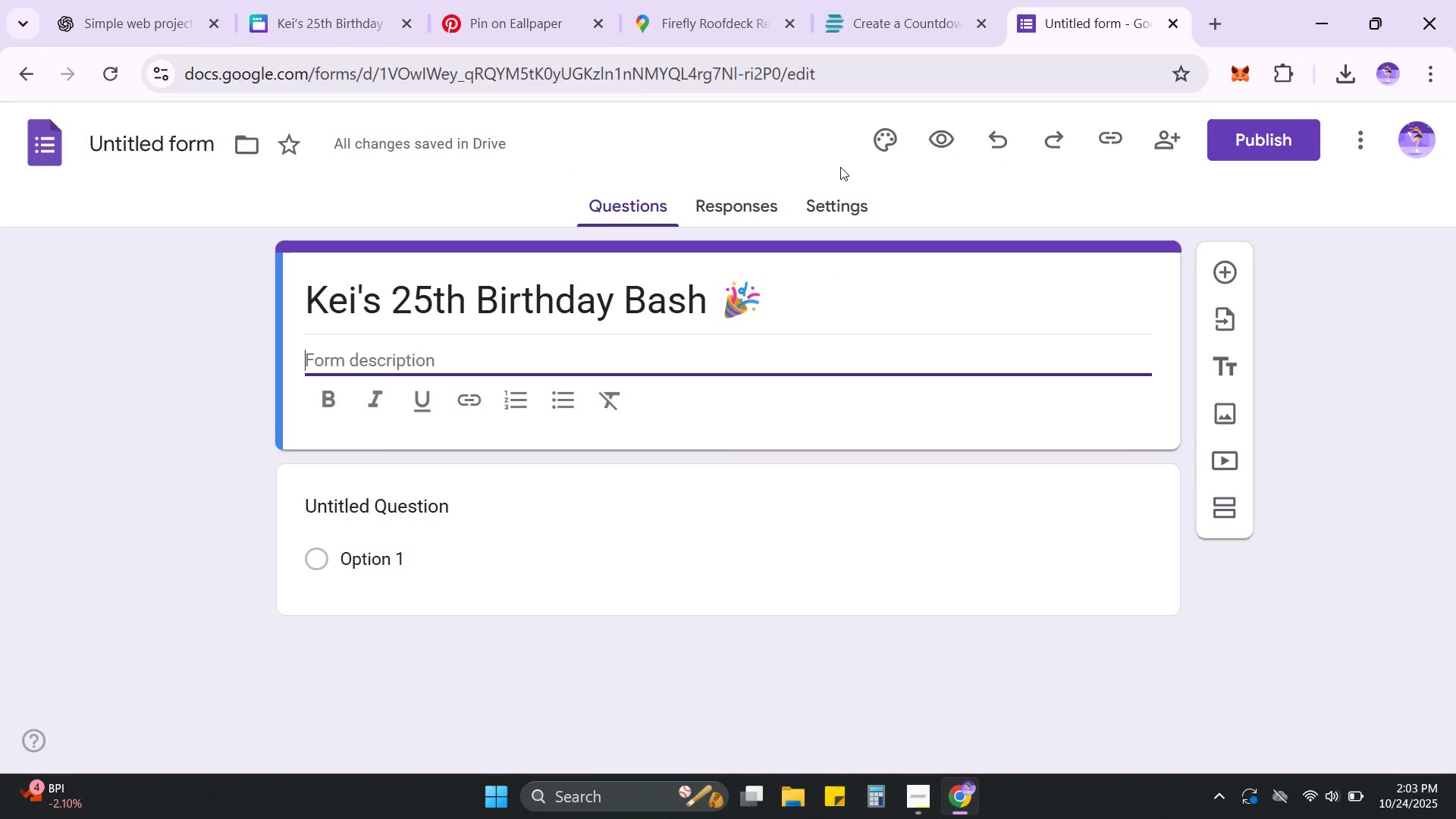 
scroll: coordinate [1129, 450], scroll_direction: down, amount: 4.0
 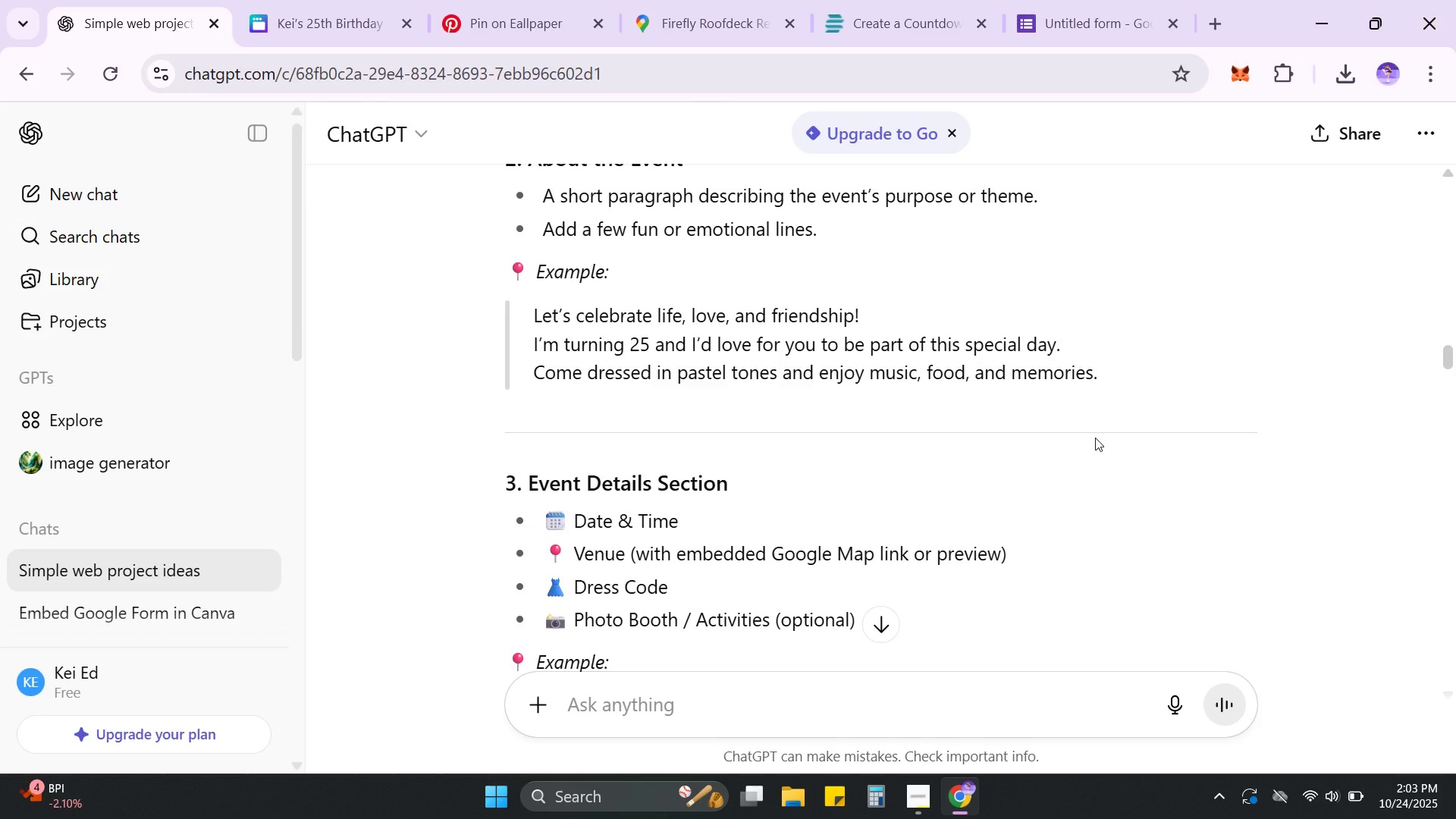 
scroll: coordinate [1095, 438], scroll_direction: up, amount: 1.0
 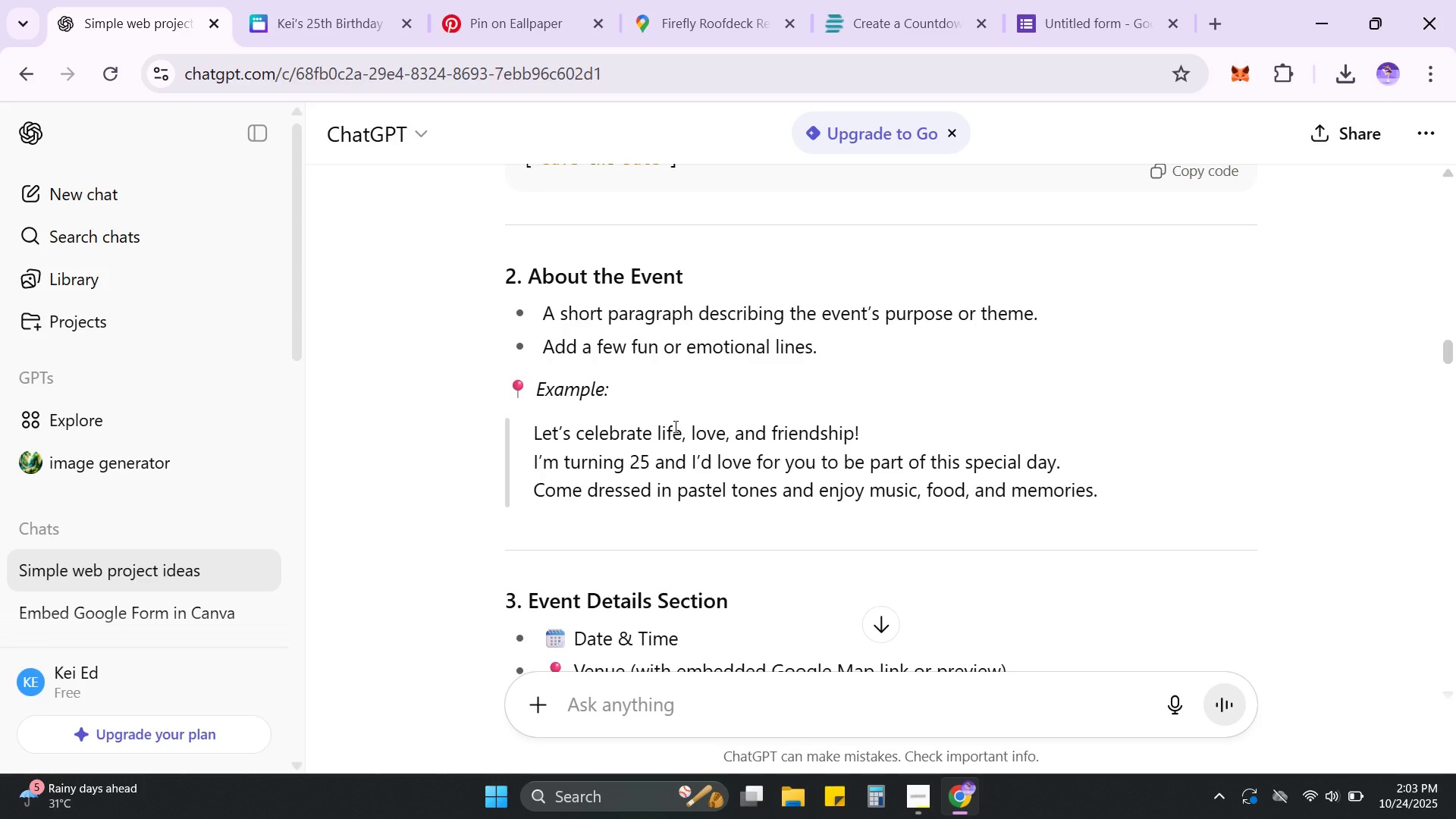 
wait(5.31)
 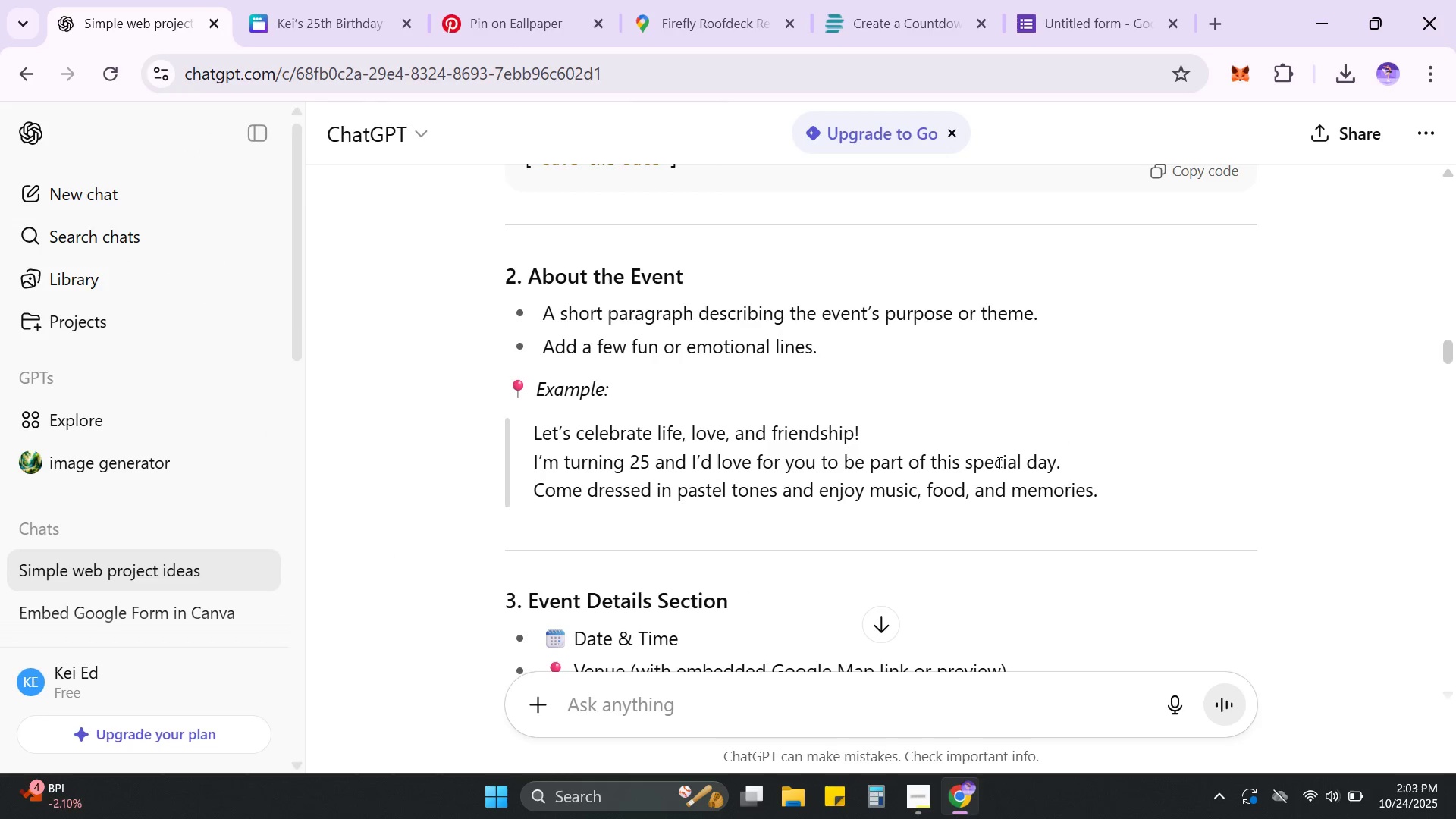 
left_click_drag(start_coordinate=[525, 435], to_coordinate=[1097, 493])
 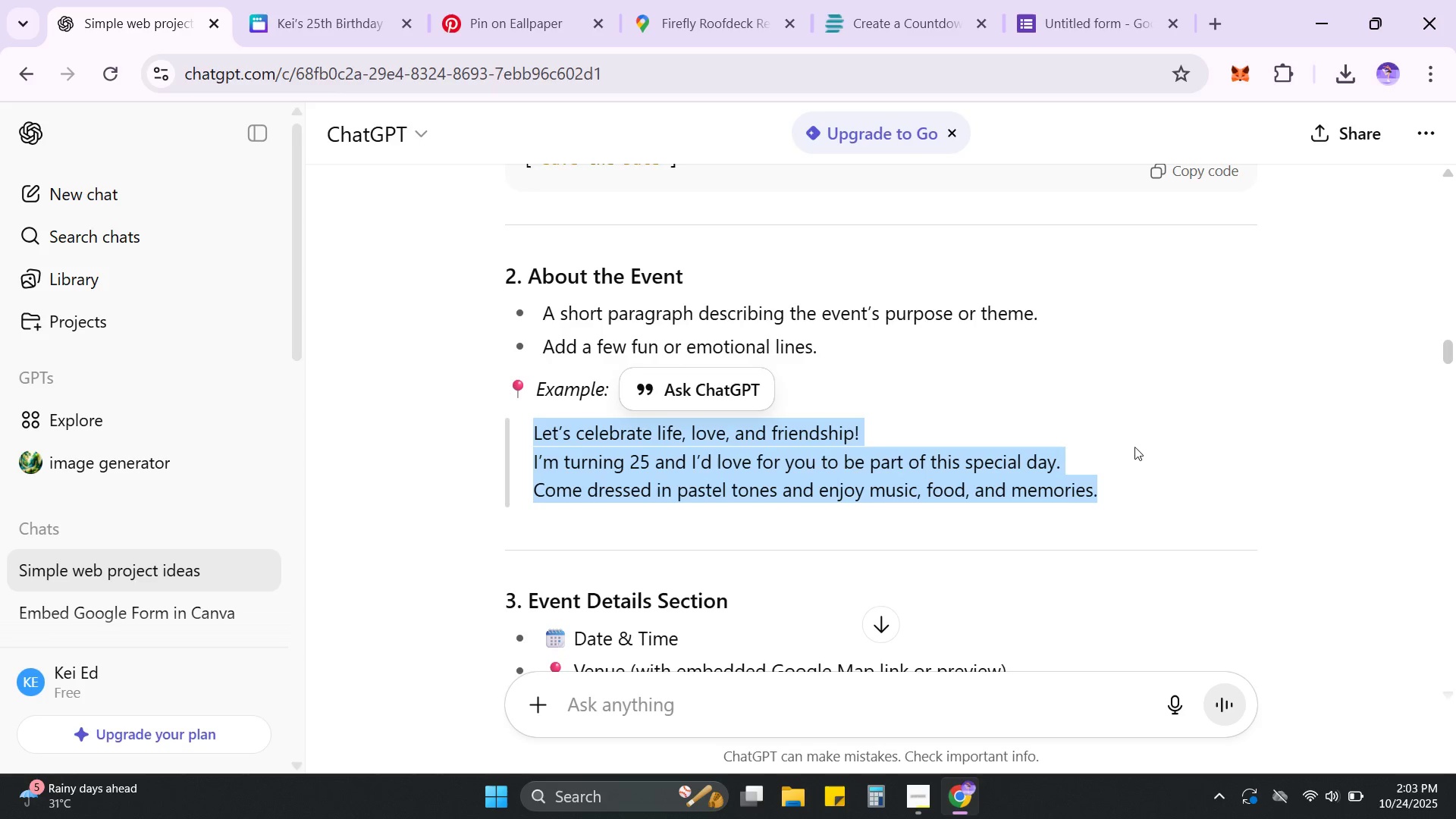 
key(Control+C)
 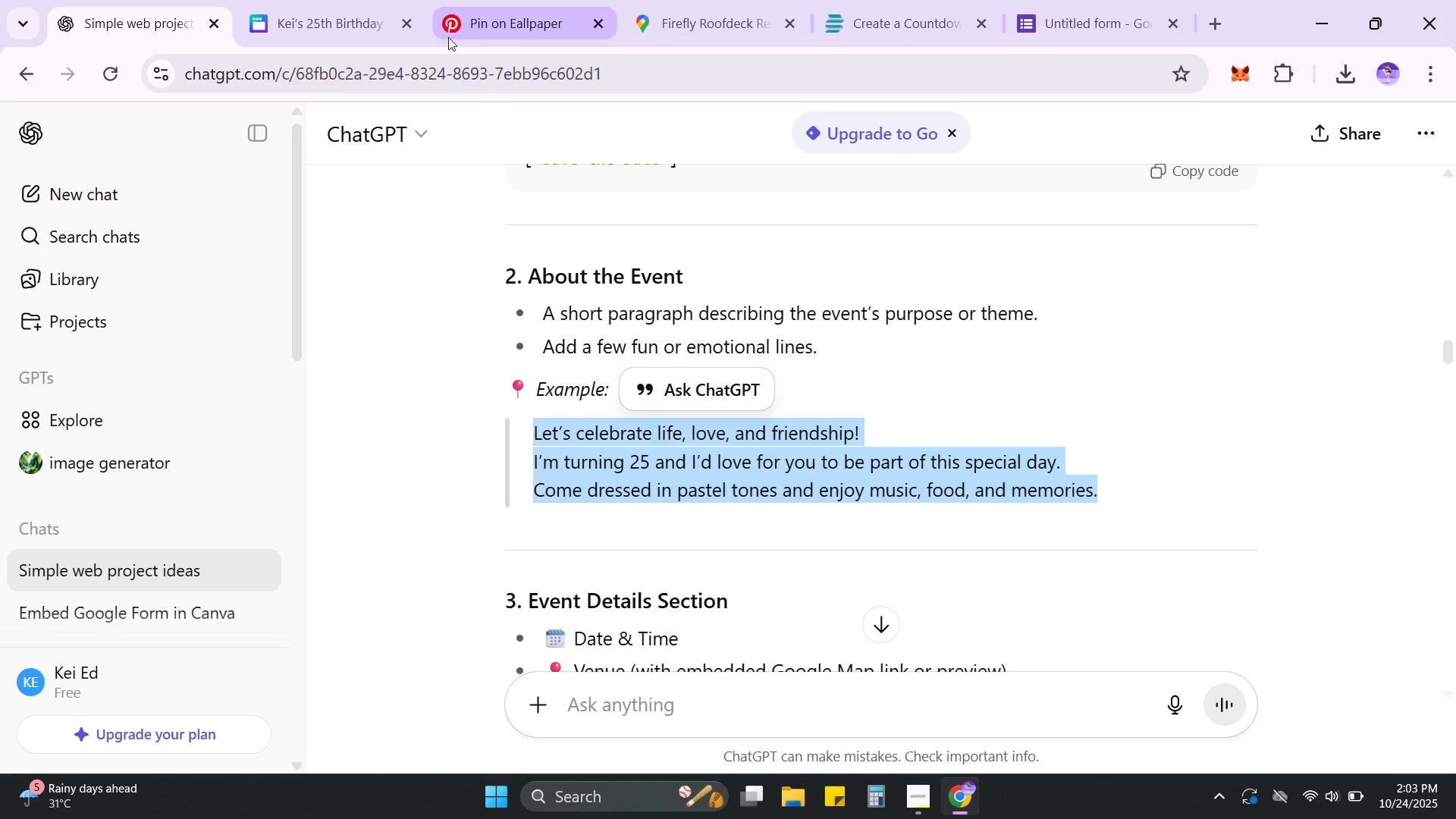 
left_click([375, 30])
 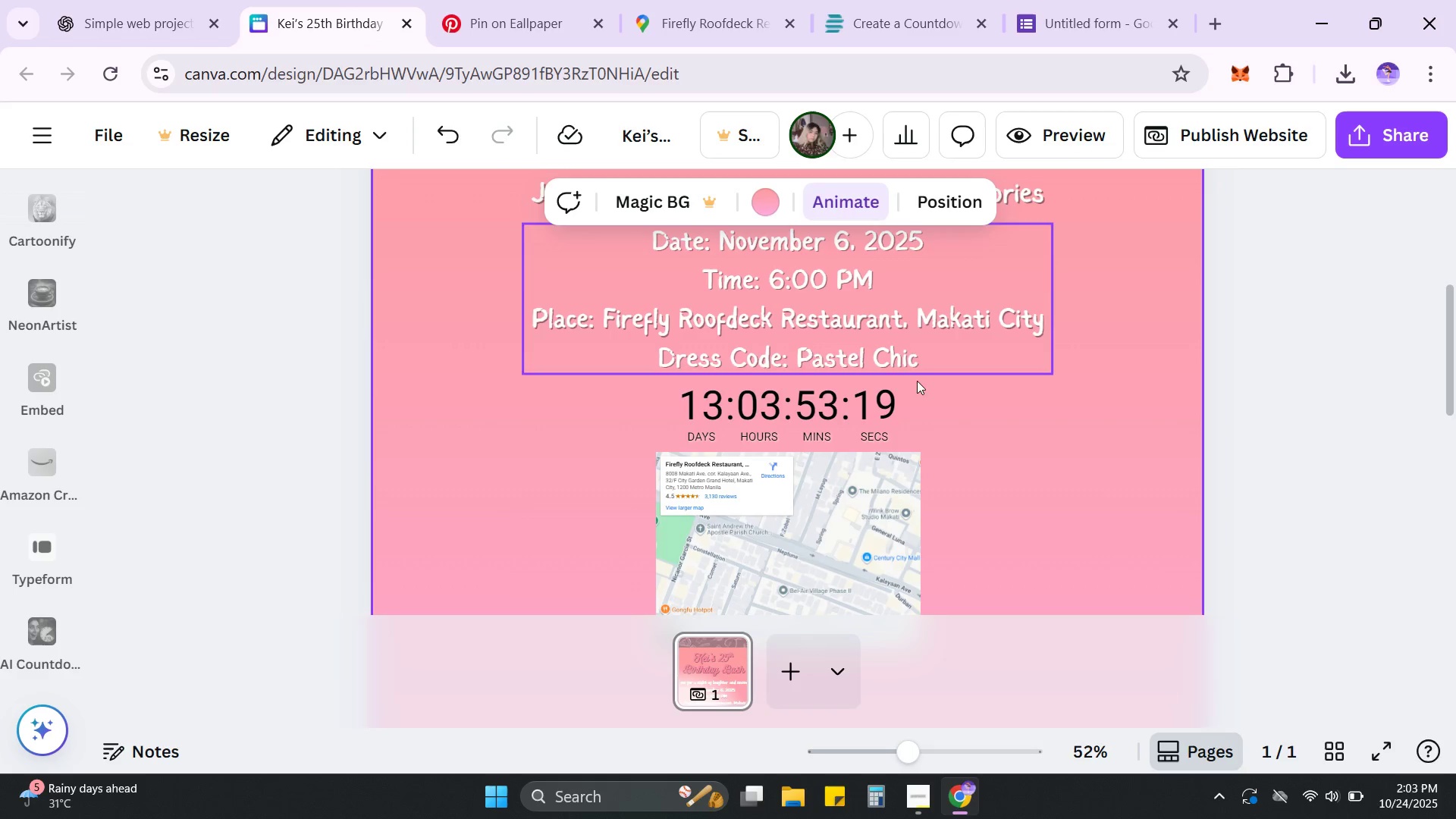 
scroll: coordinate [939, 401], scroll_direction: up, amount: 1.0
 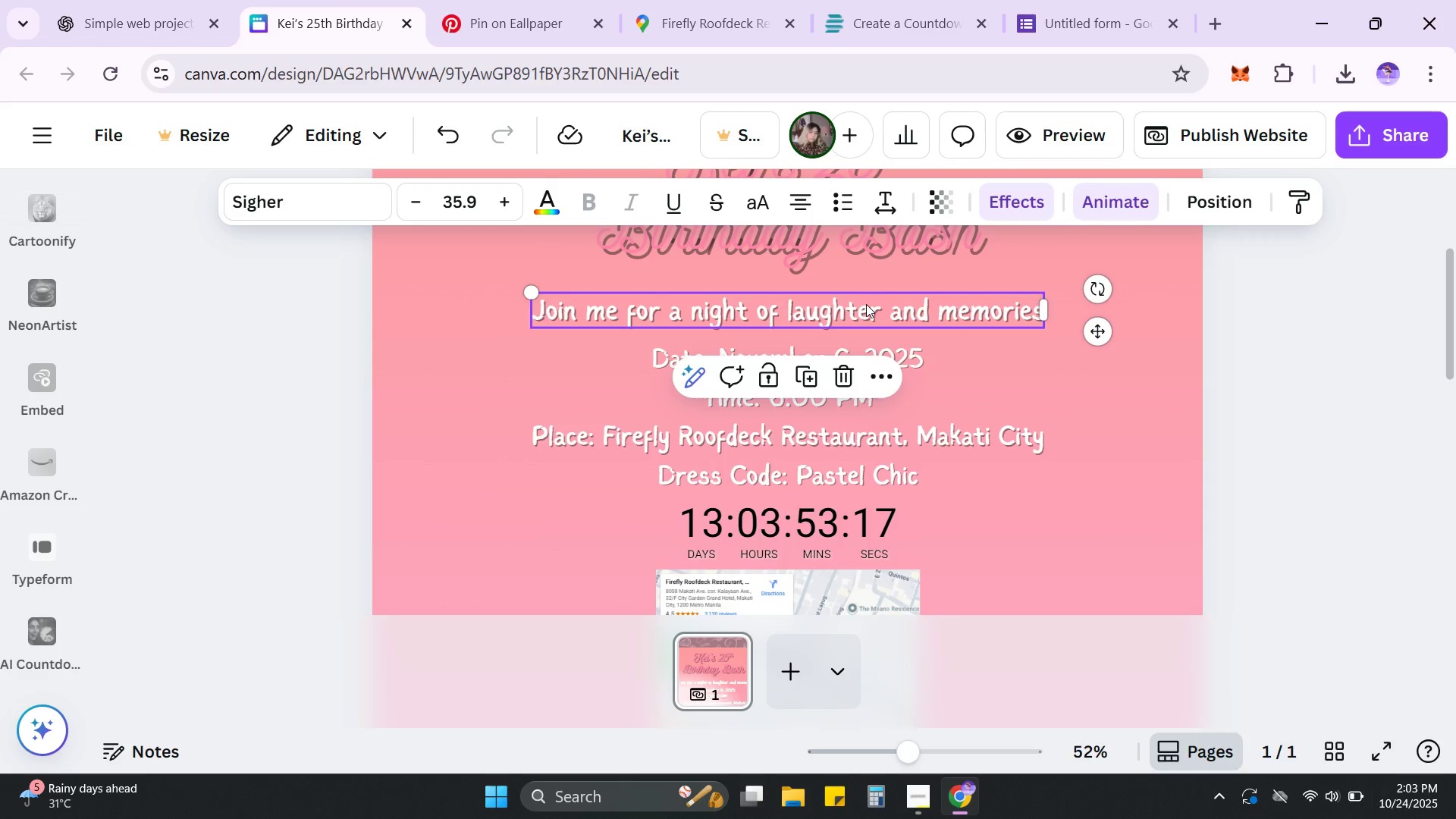 
double_click([866, 304])
 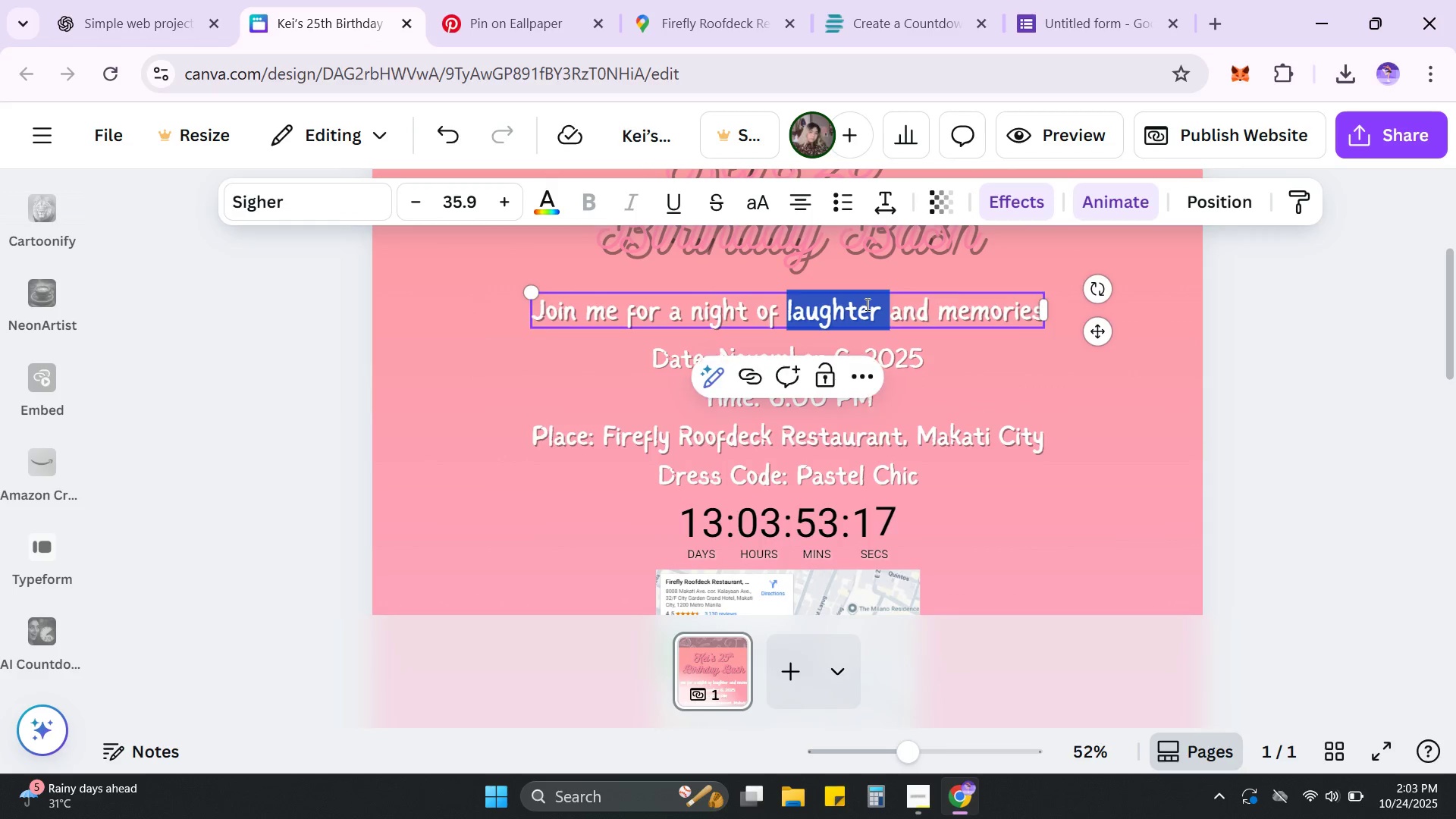 
triple_click([866, 304])
 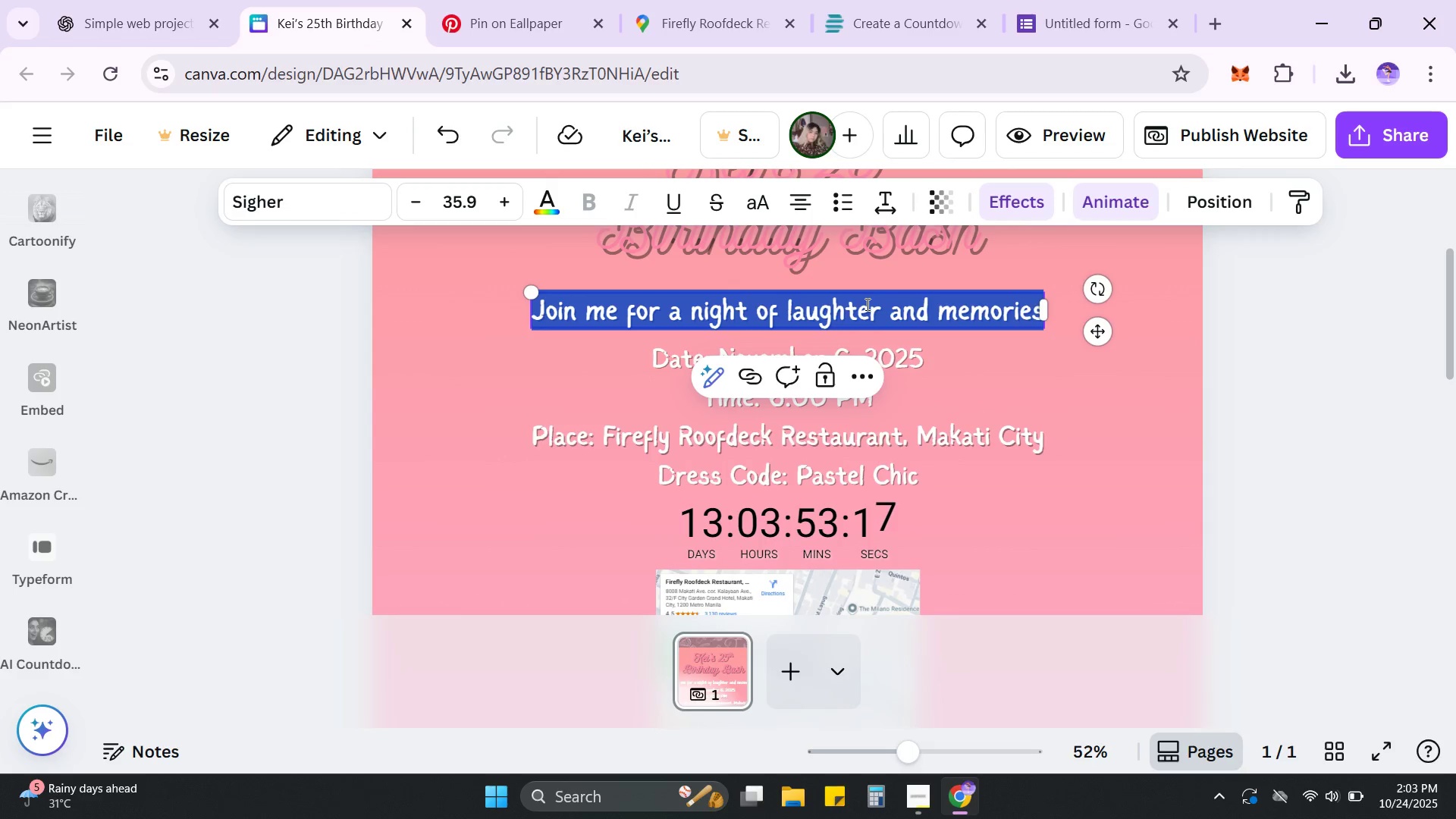 
triple_click([866, 304])
 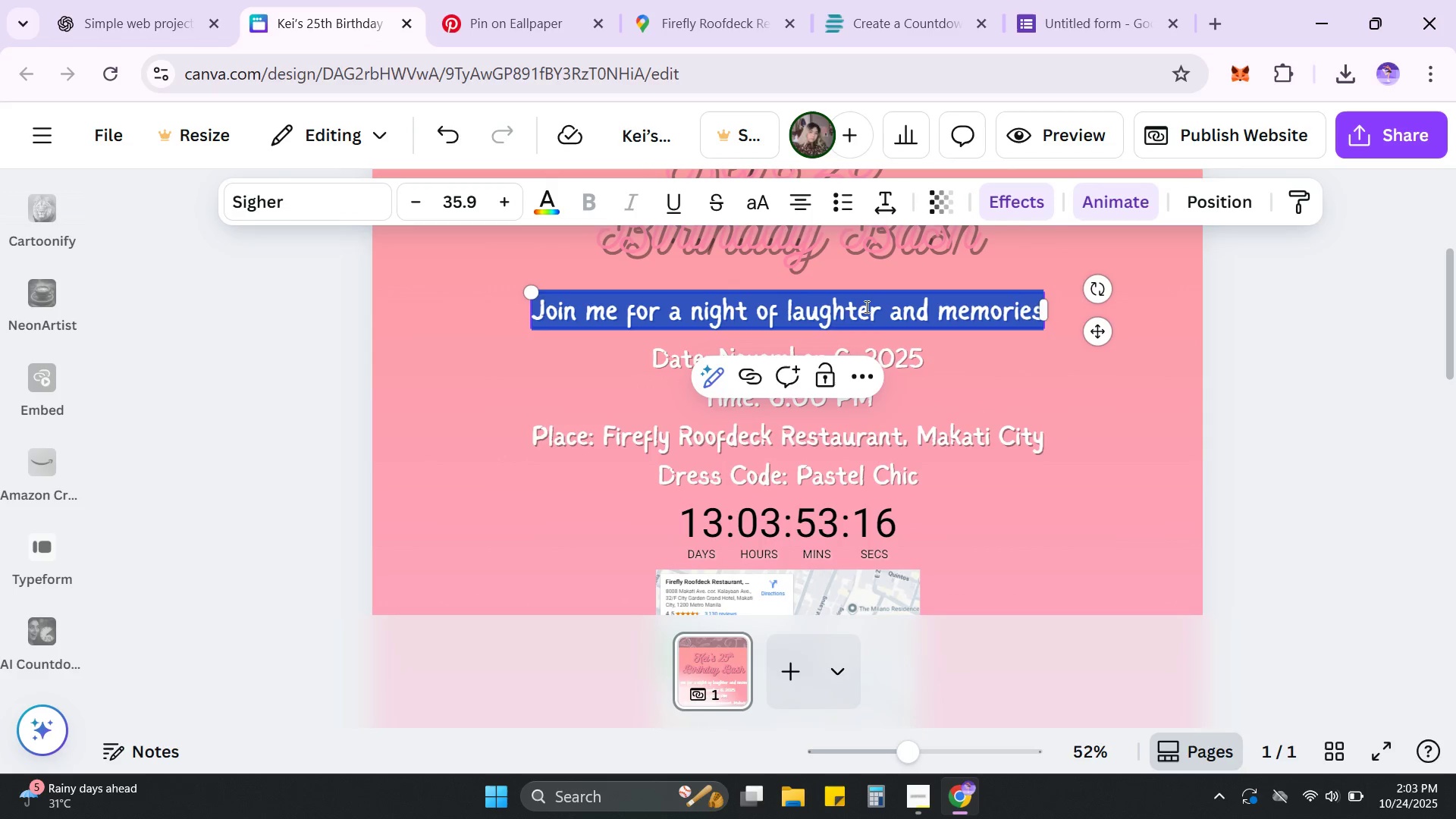 
key(Control+V)
 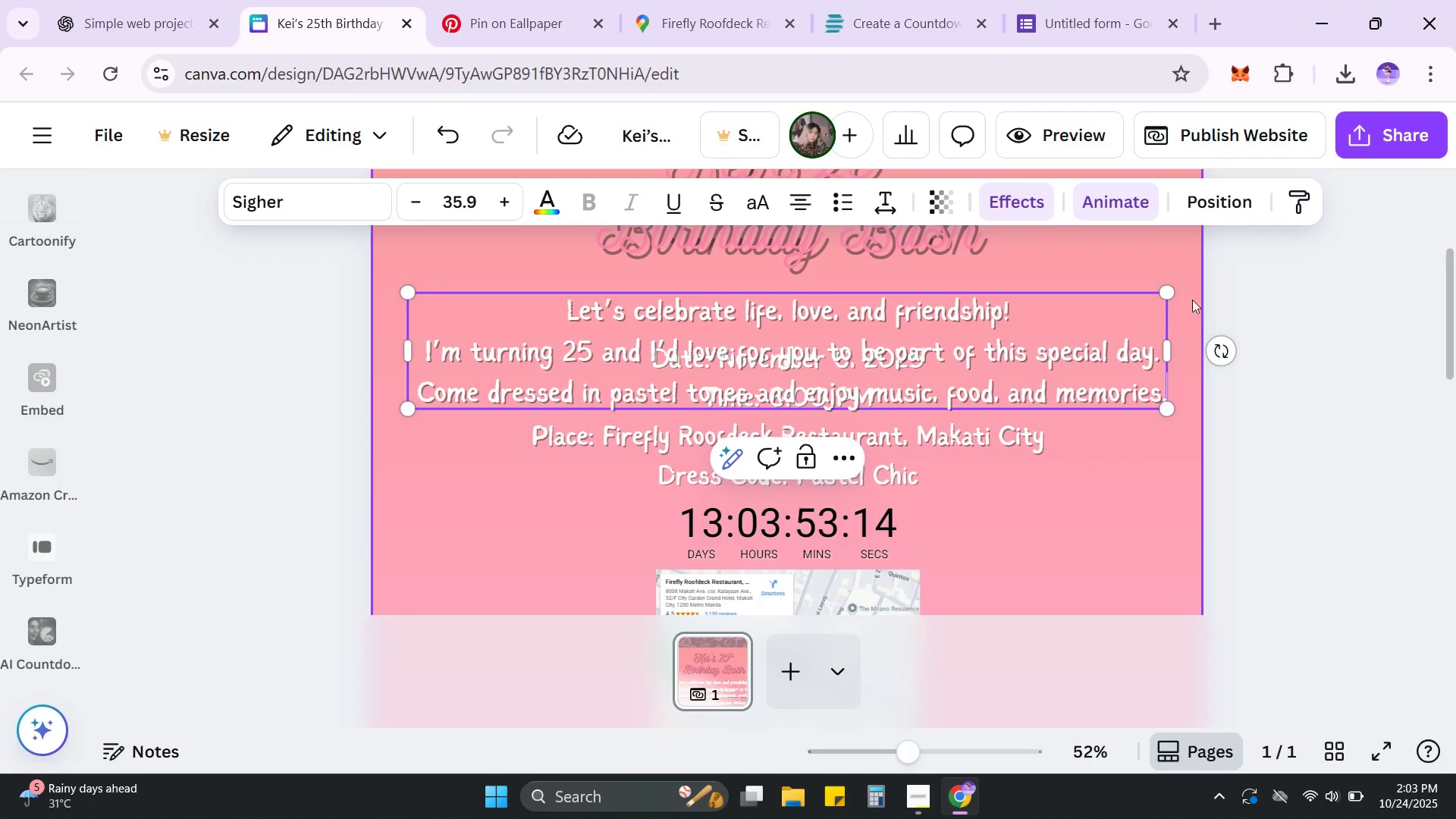 
left_click_drag(start_coordinate=[1165, 293], to_coordinate=[921, 331])
 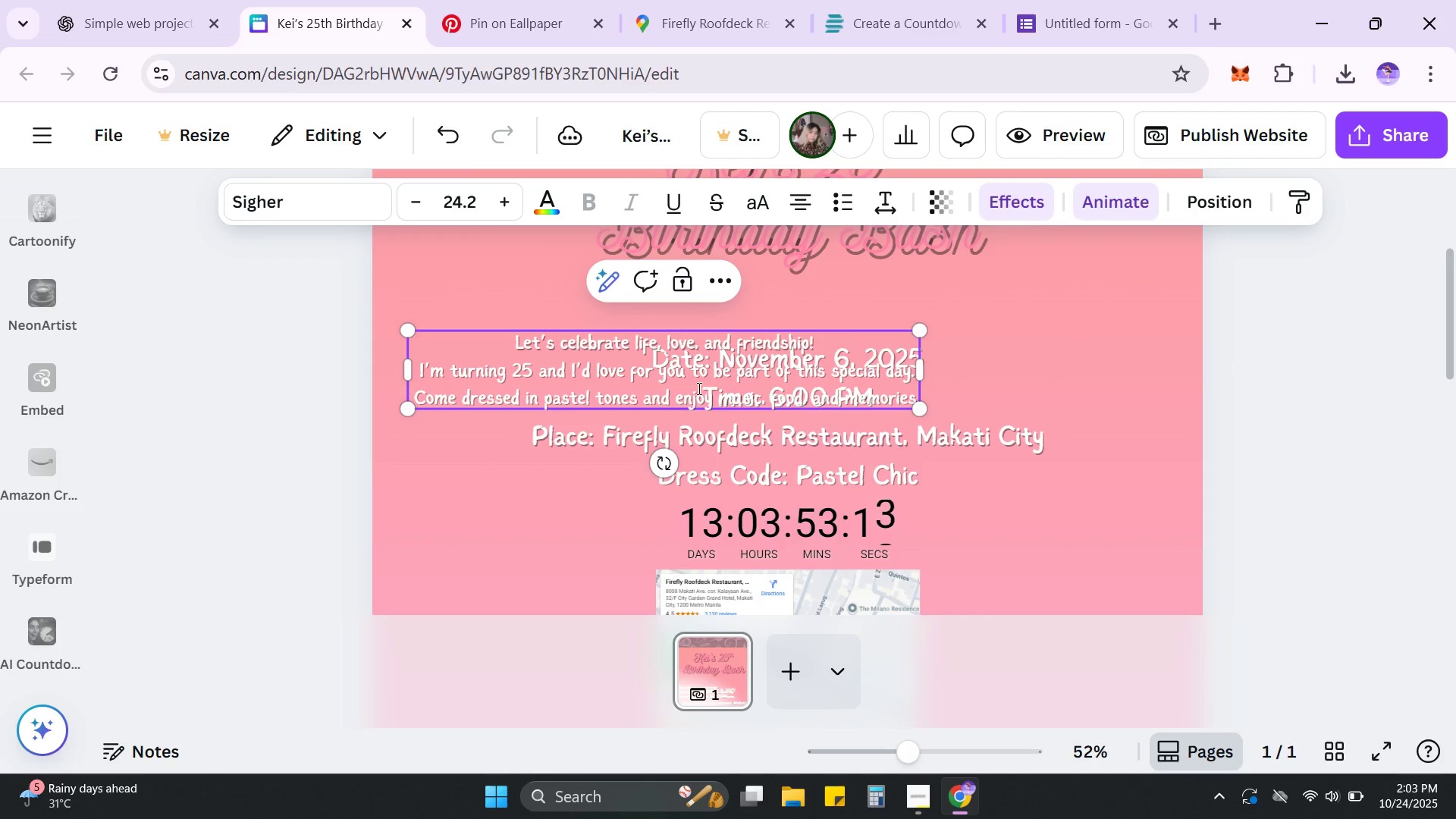 
left_click_drag(start_coordinate=[696, 389], to_coordinate=[824, 338])
 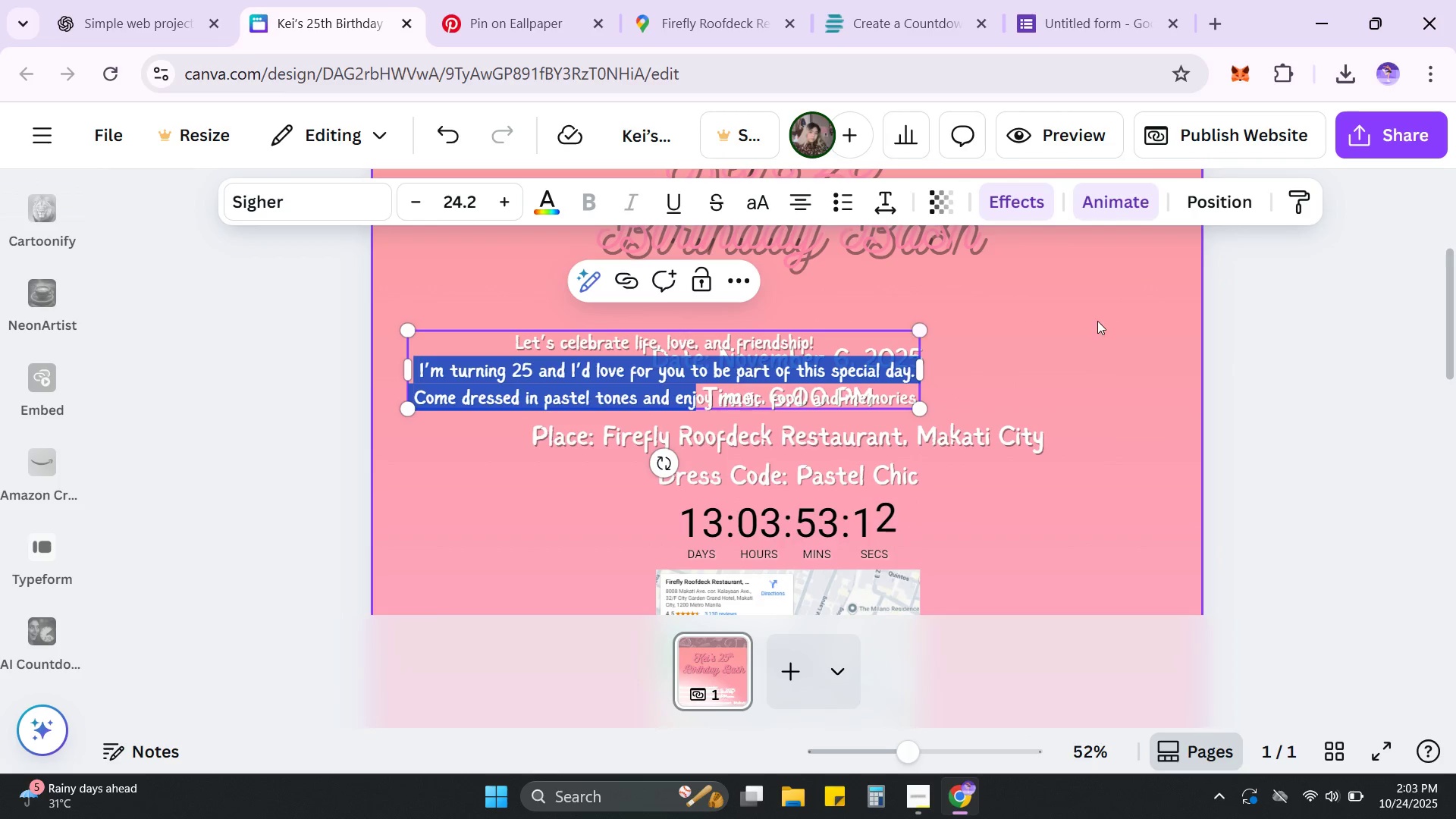 
left_click([1098, 321])
 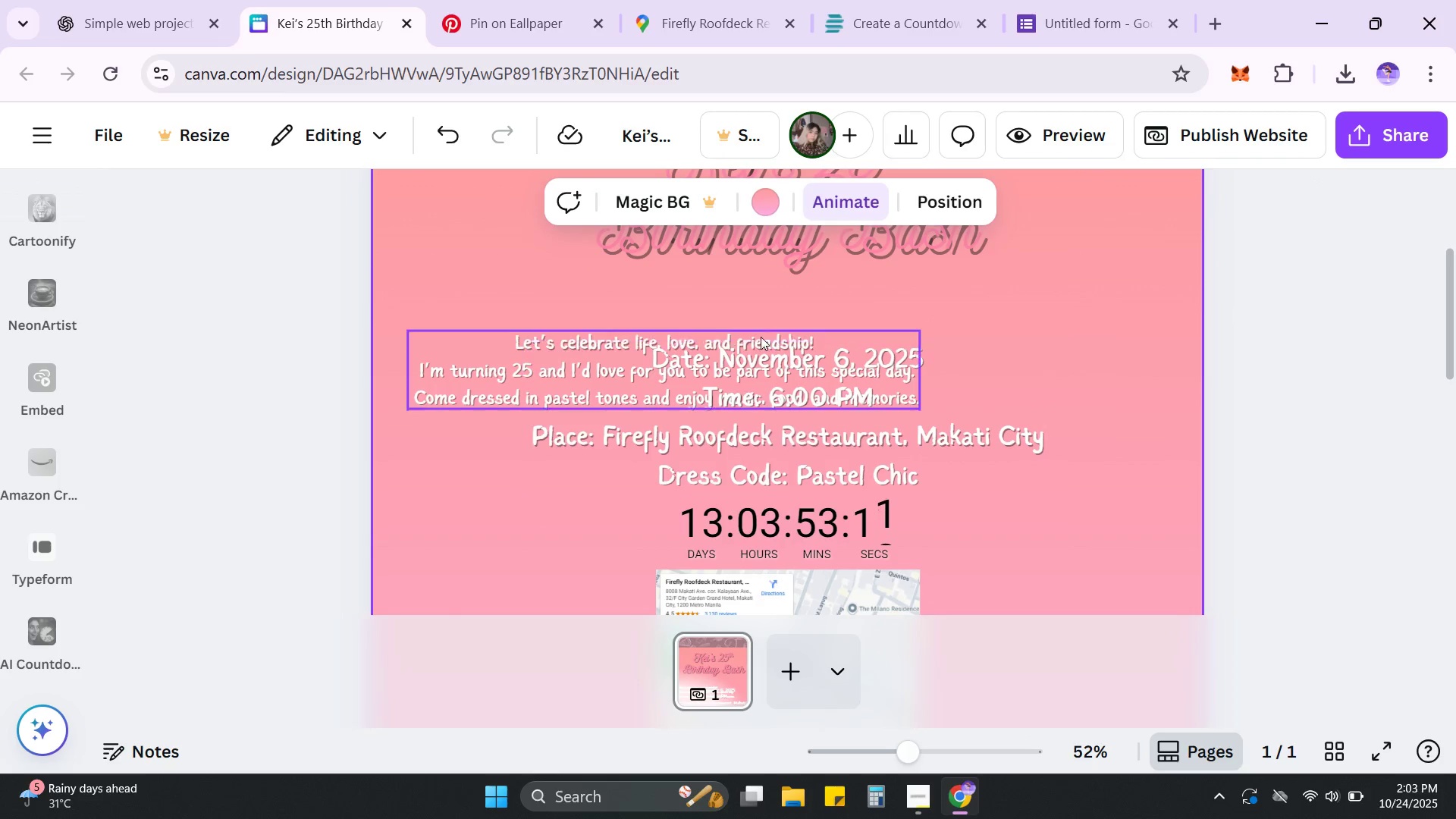 
left_click([610, 369])
 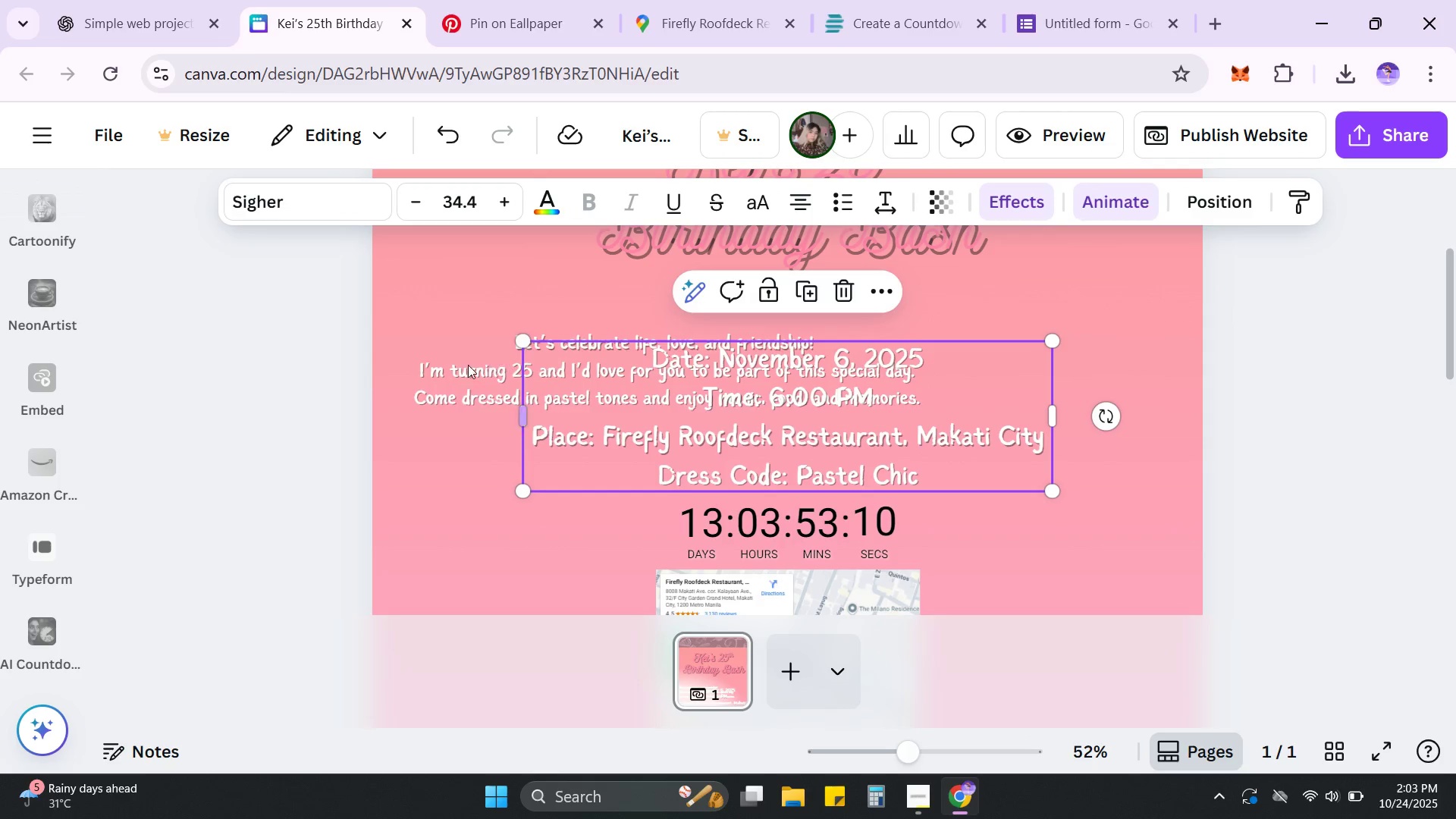 
left_click([468, 365])
 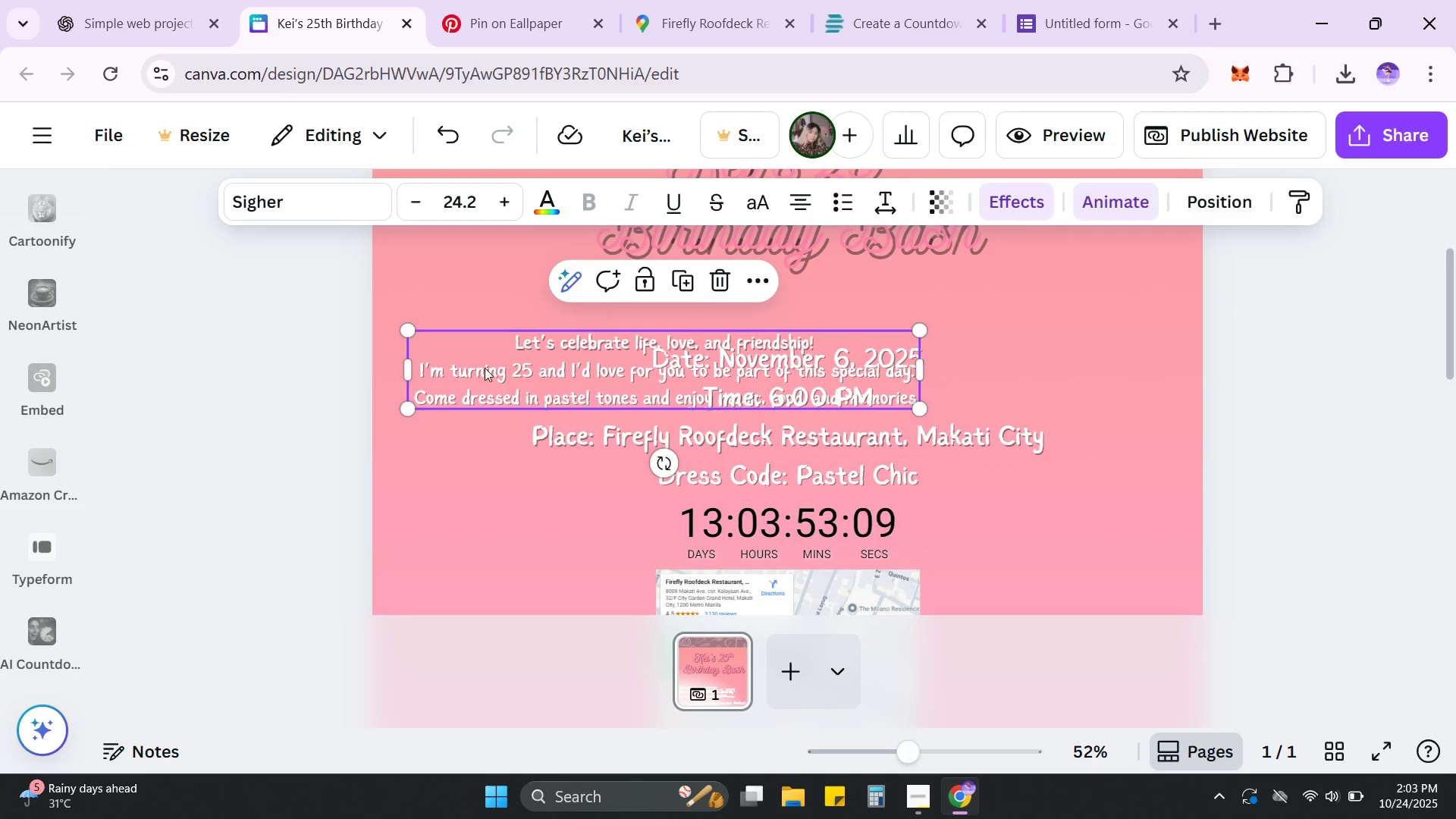 
left_click_drag(start_coordinate=[485, 368], to_coordinate=[610, 309])
 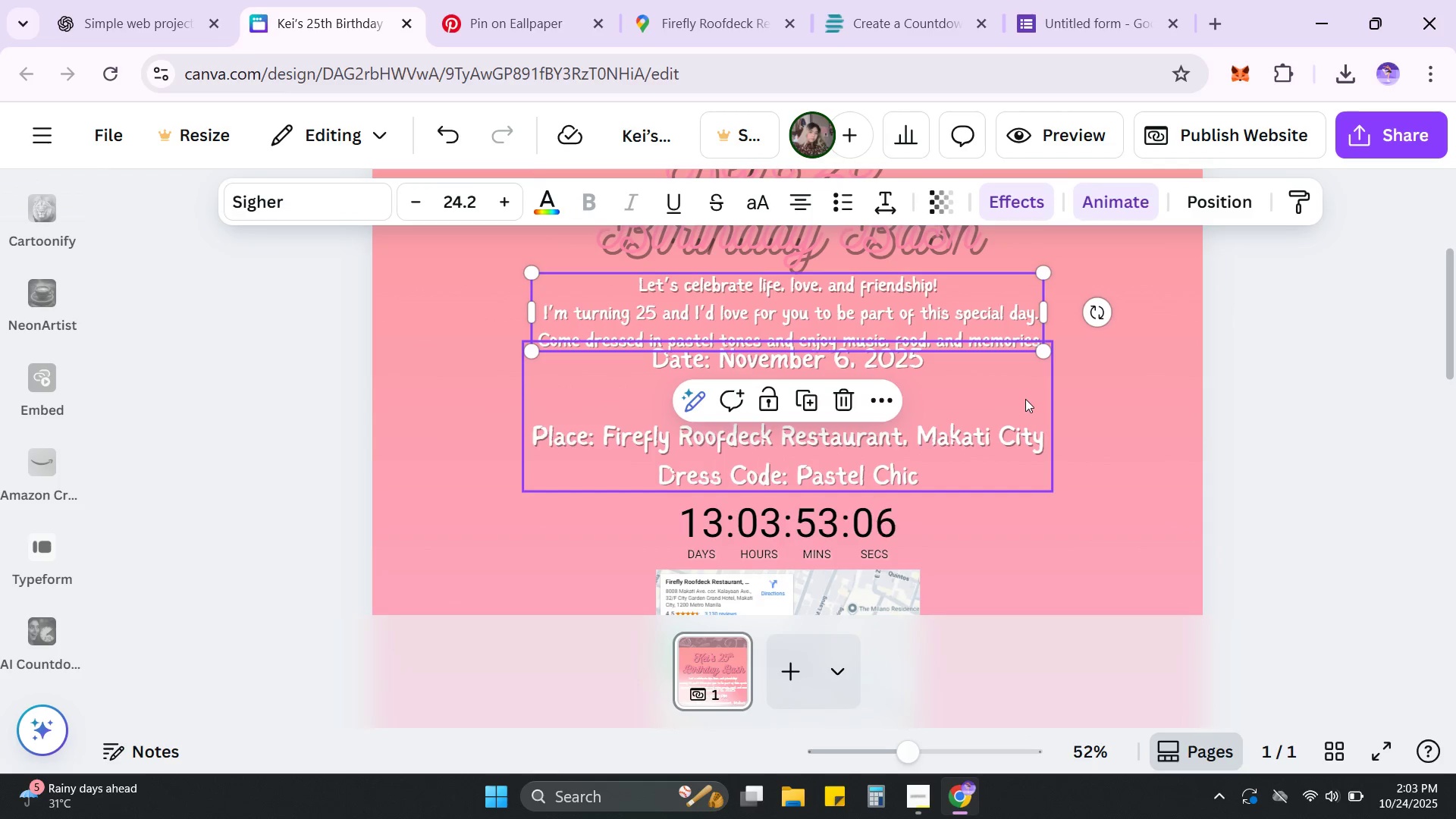 
left_click_drag(start_coordinate=[1019, 400], to_coordinate=[1019, 414])
 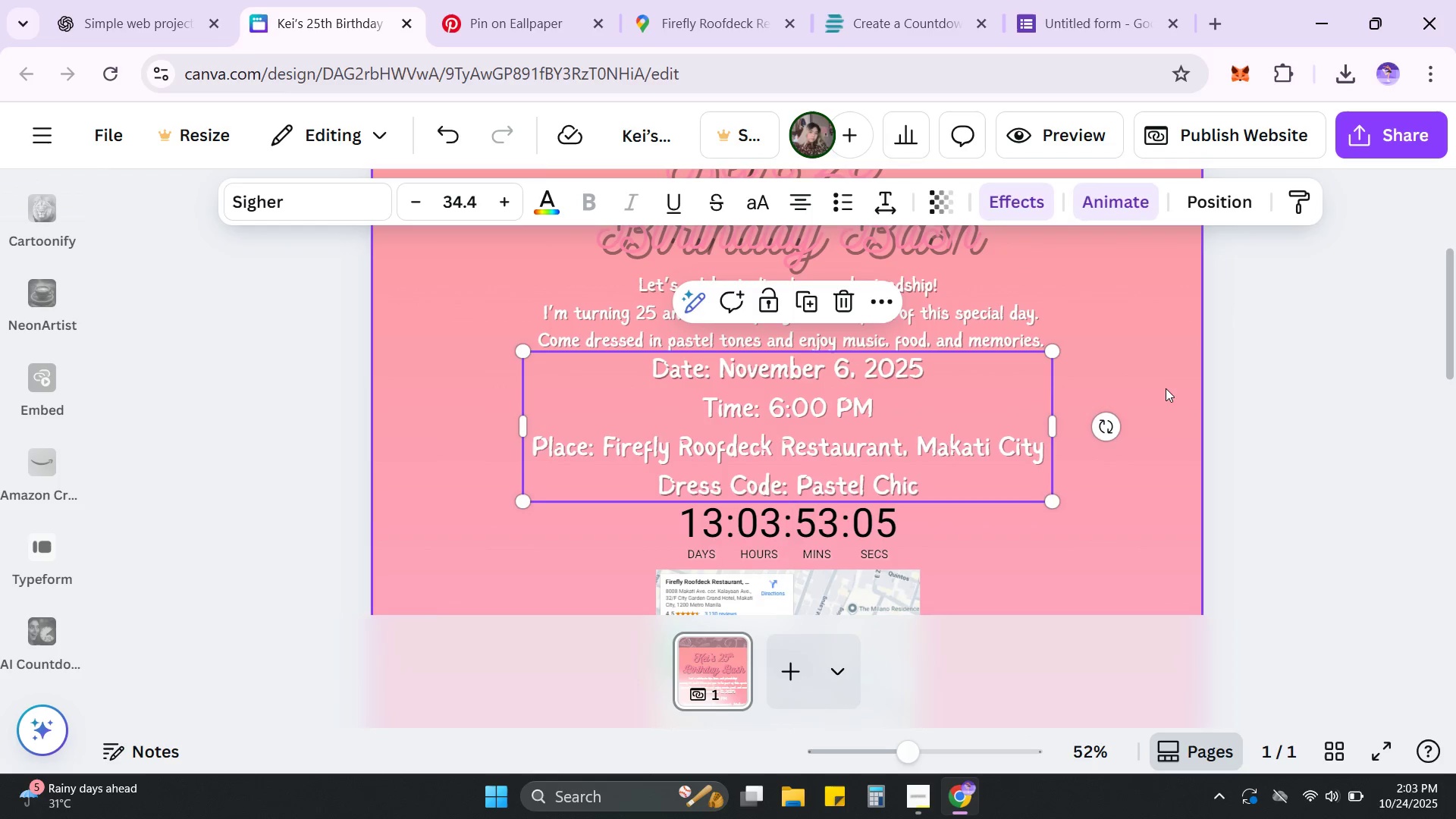 
left_click([1166, 388])
 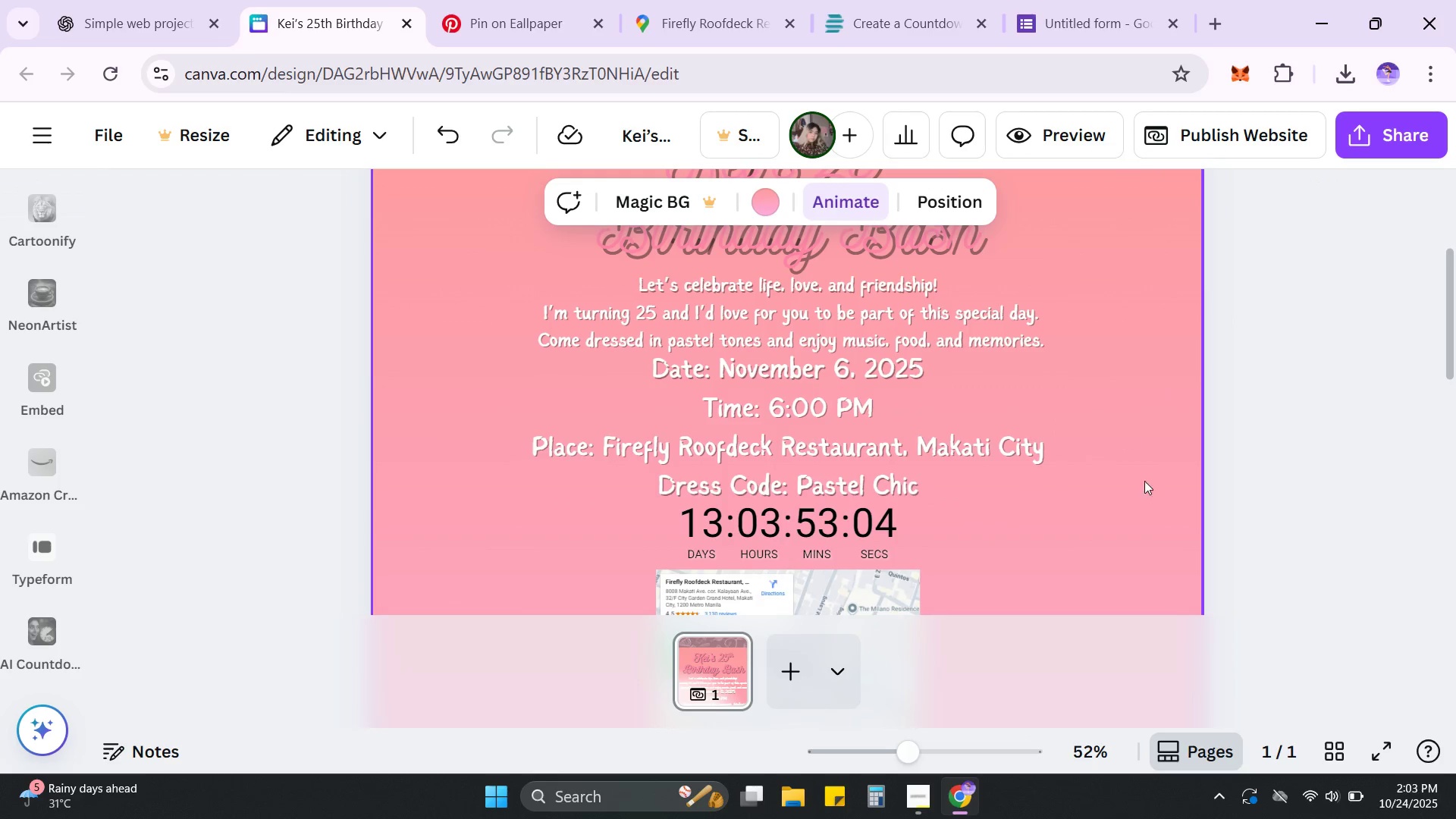 
scroll: coordinate [1148, 496], scroll_direction: down, amount: 1.0
 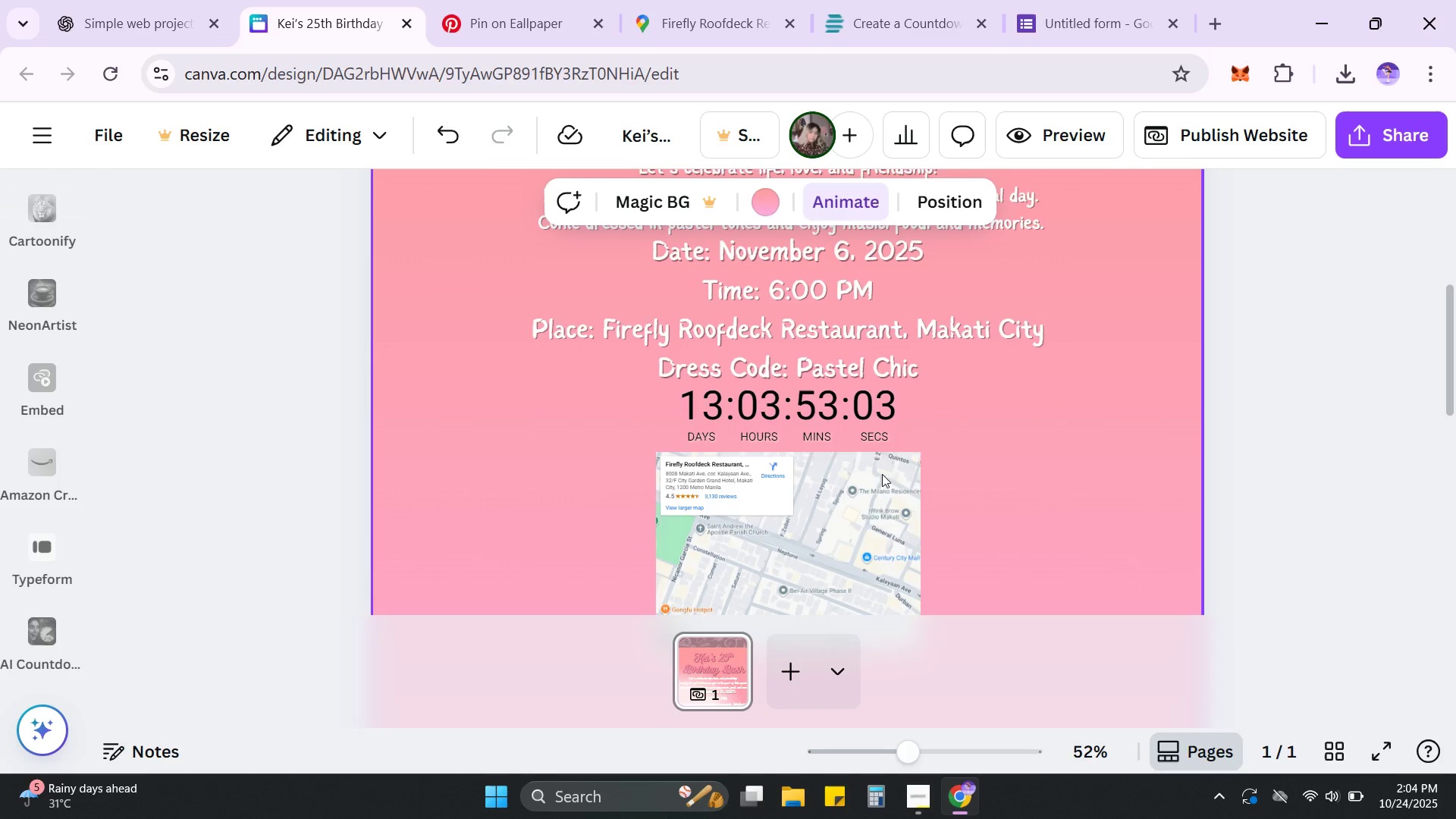 
left_click([874, 514])
 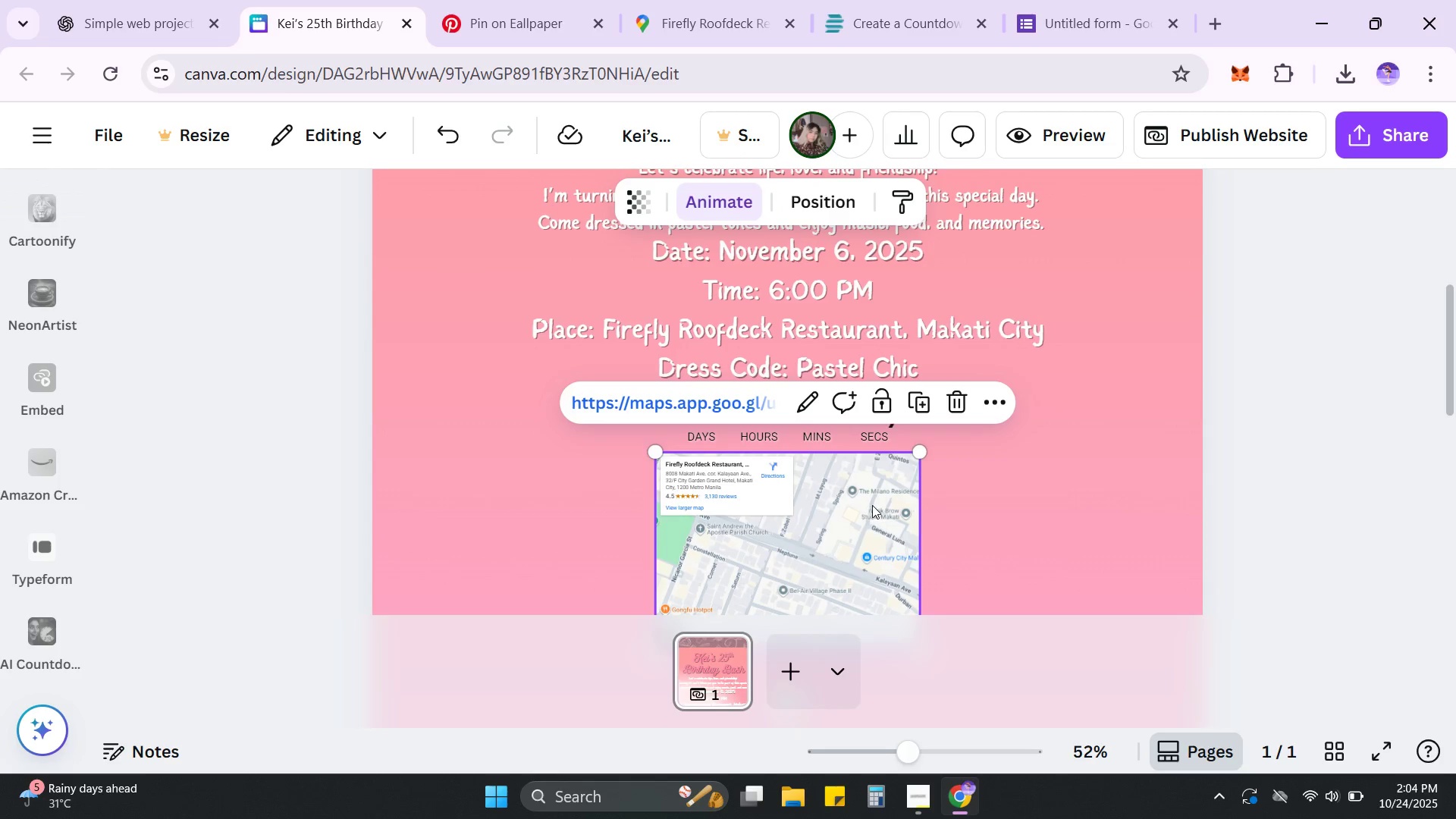 
left_click_drag(start_coordinate=[872, 505], to_coordinate=[874, 519])
 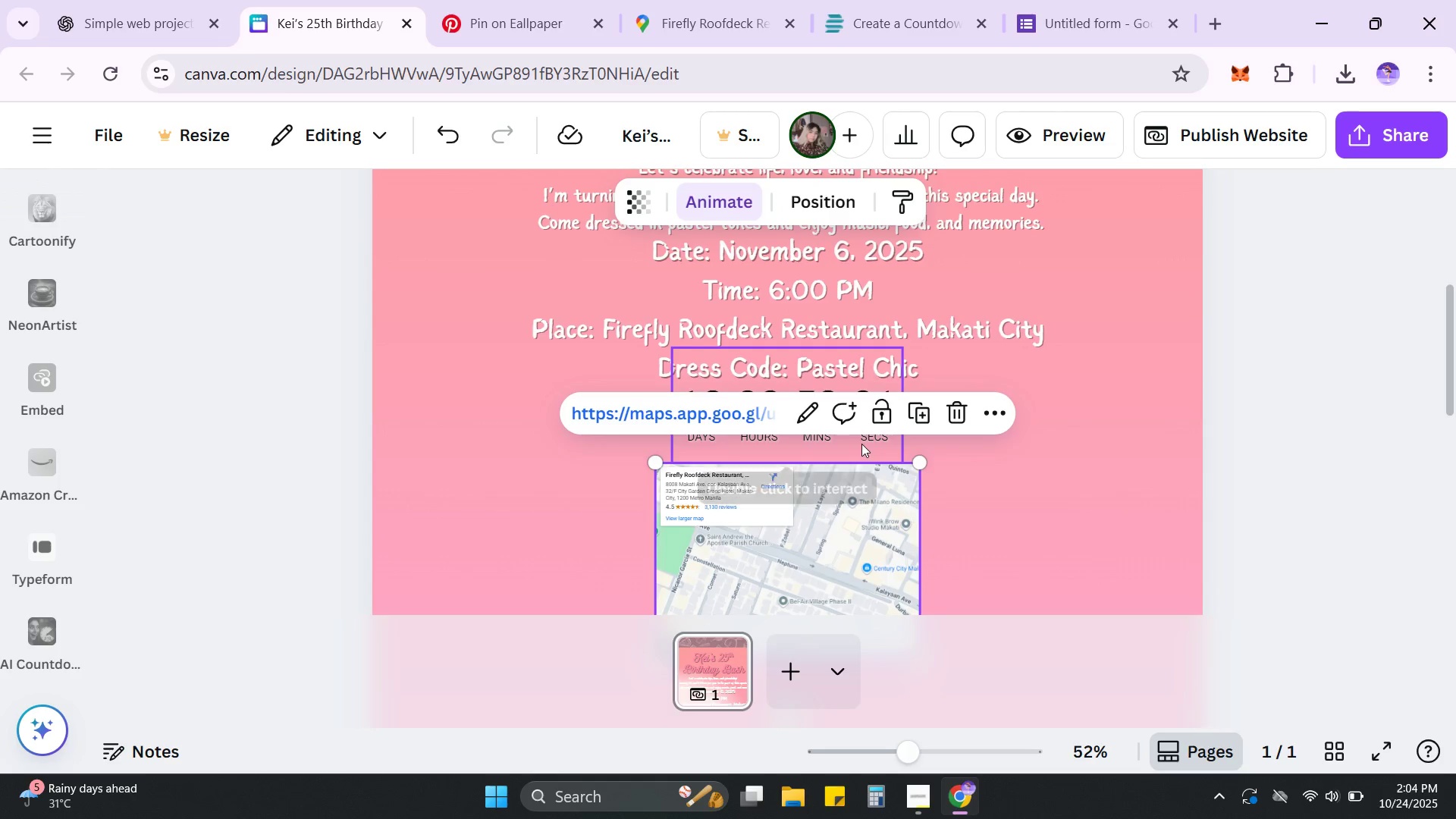 
left_click_drag(start_coordinate=[867, 487], to_coordinate=[868, 506])
 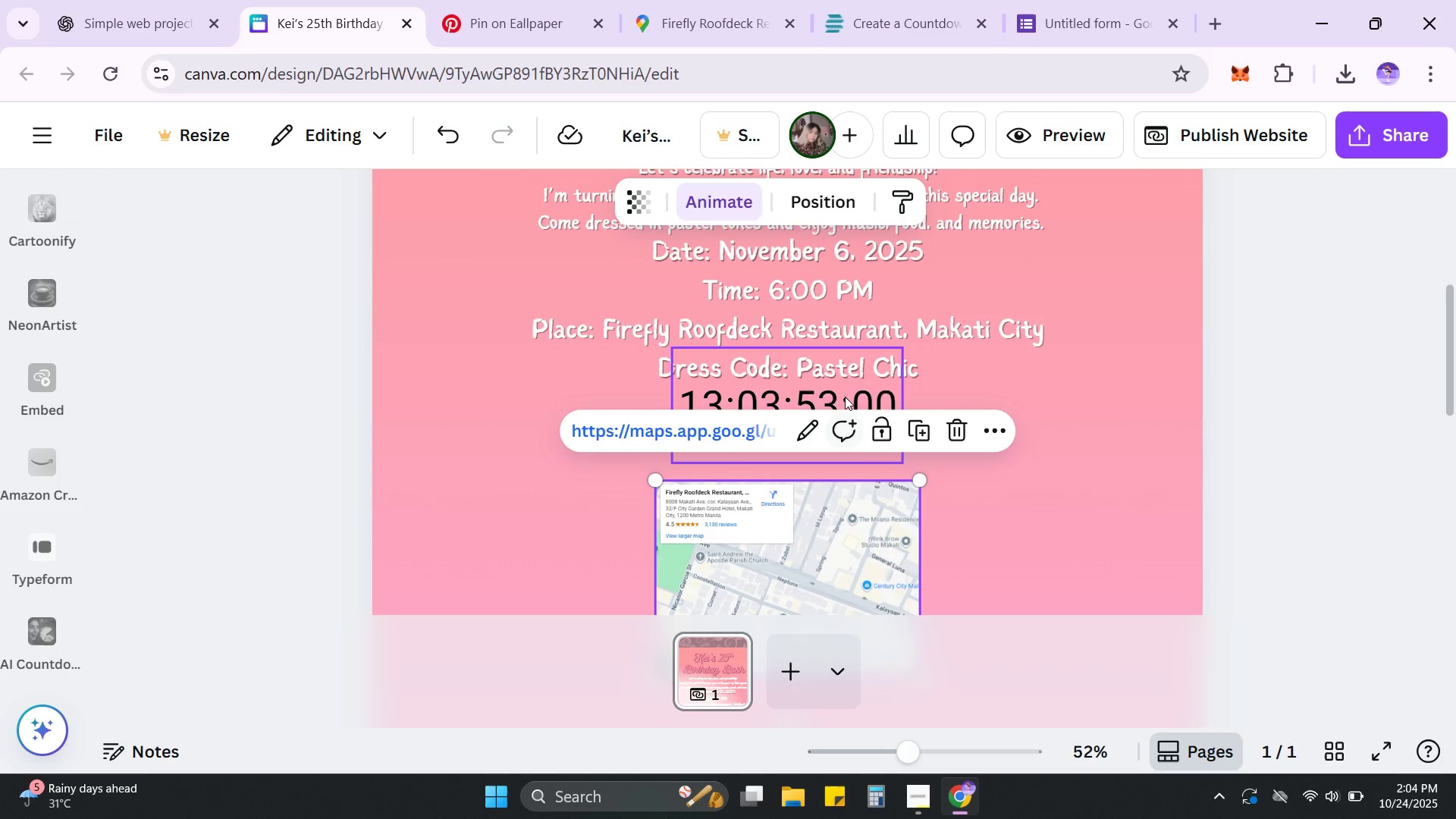 
left_click([844, 396])
 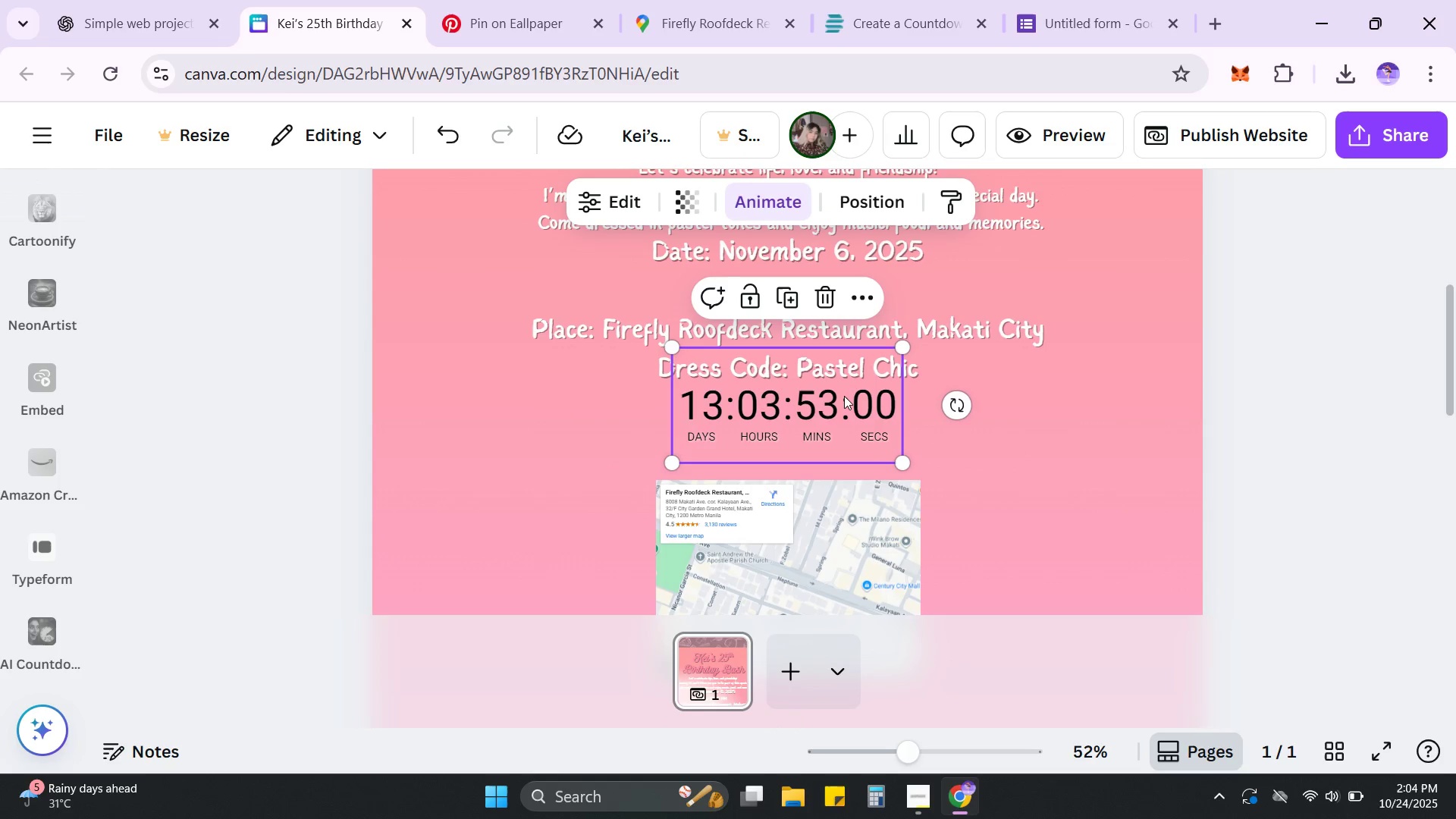 
left_click_drag(start_coordinate=[844, 396], to_coordinate=[844, 415])
 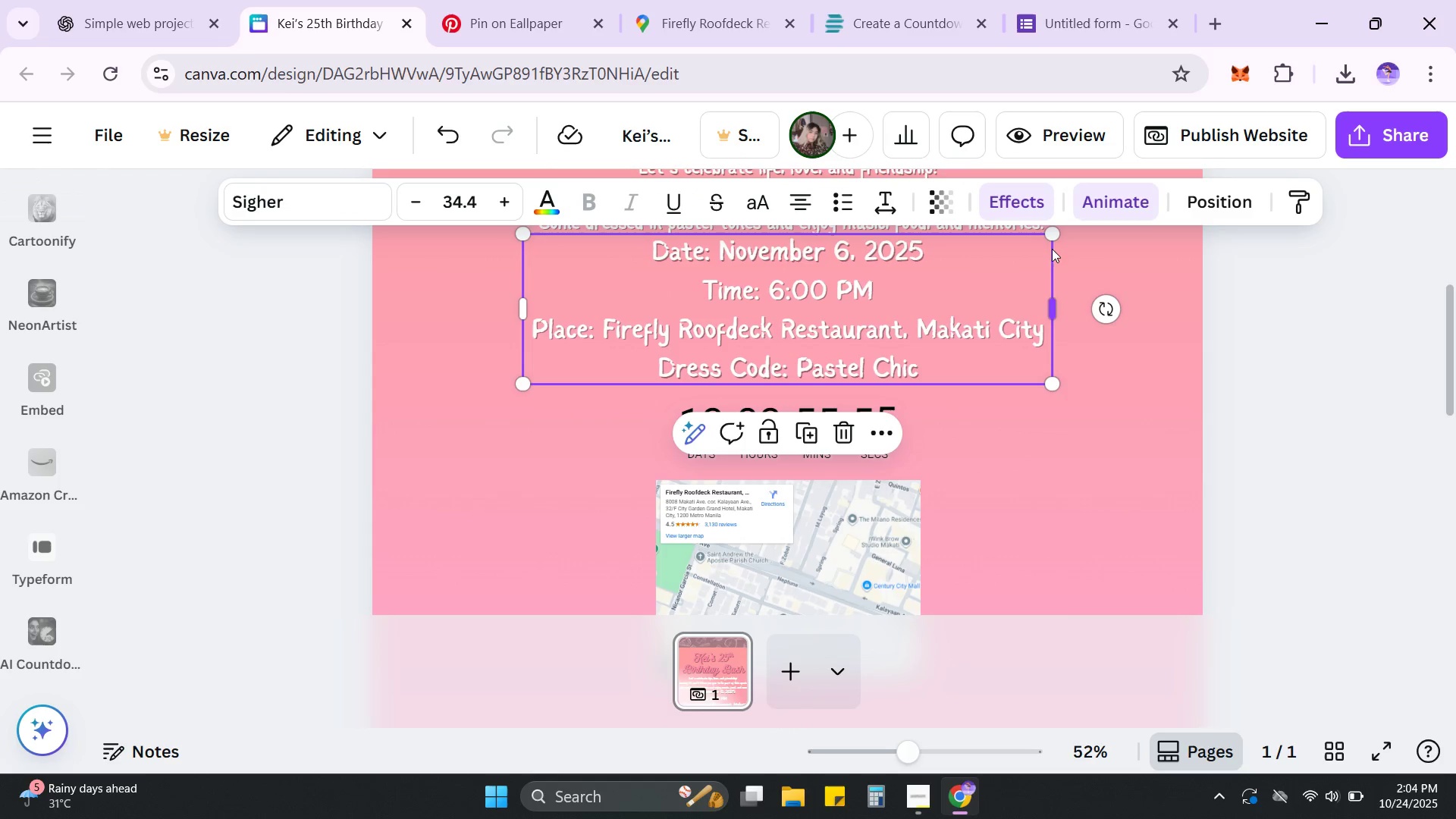 
left_click_drag(start_coordinate=[1051, 244], to_coordinate=[1024, 264])
 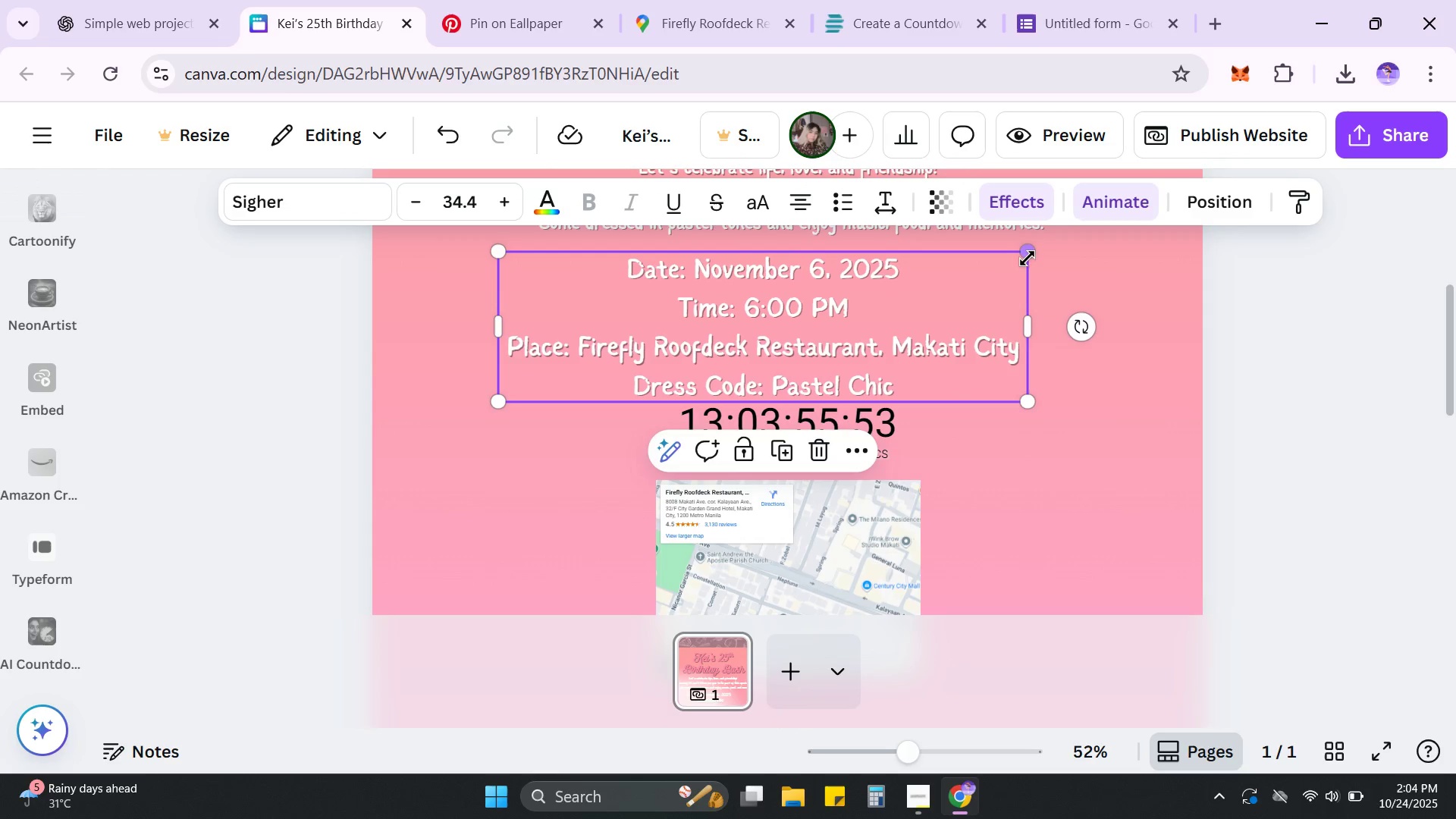 
left_click_drag(start_coordinate=[1027, 258], to_coordinate=[928, 297])
 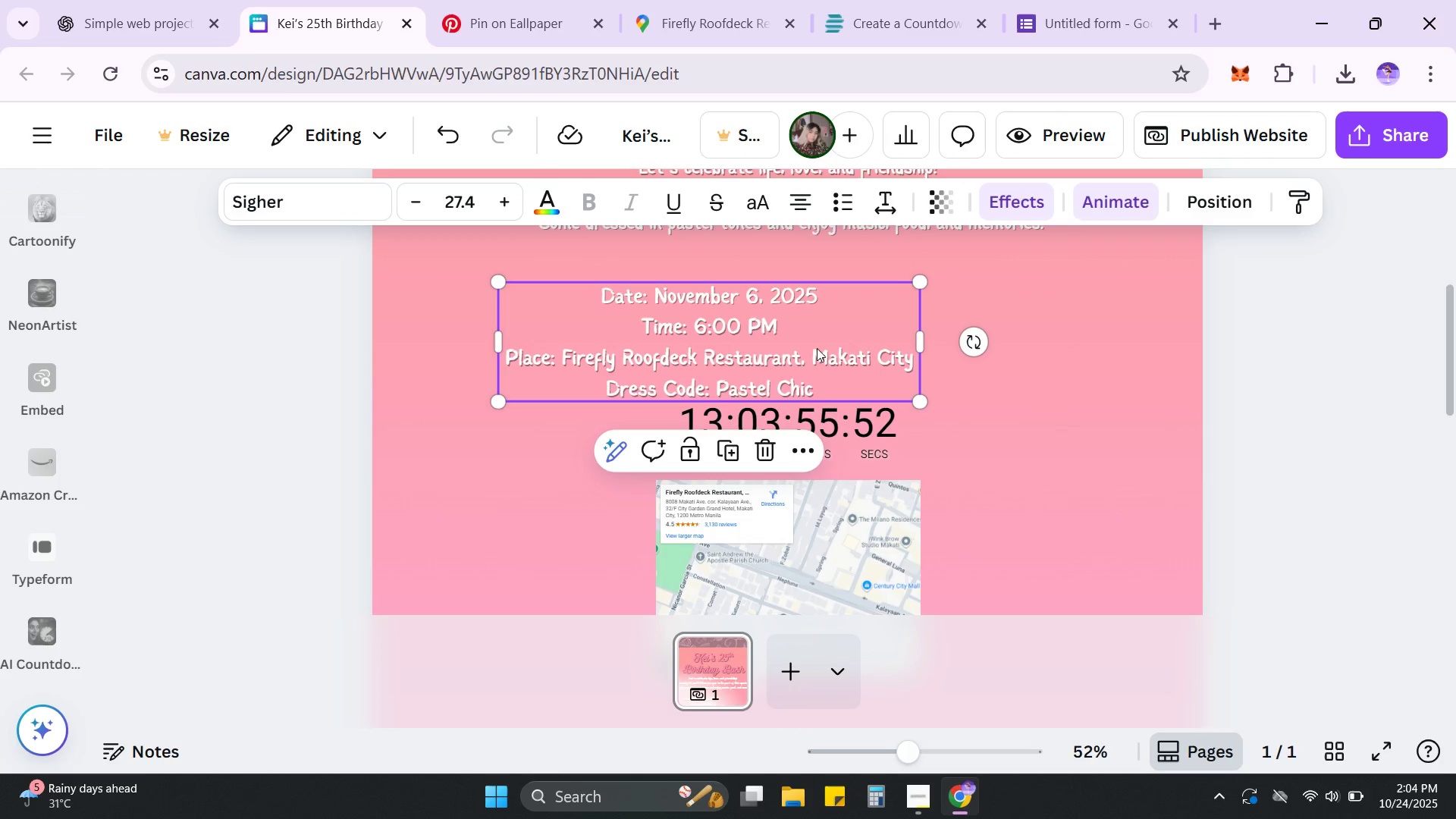 
left_click_drag(start_coordinate=[770, 350], to_coordinate=[850, 345])
 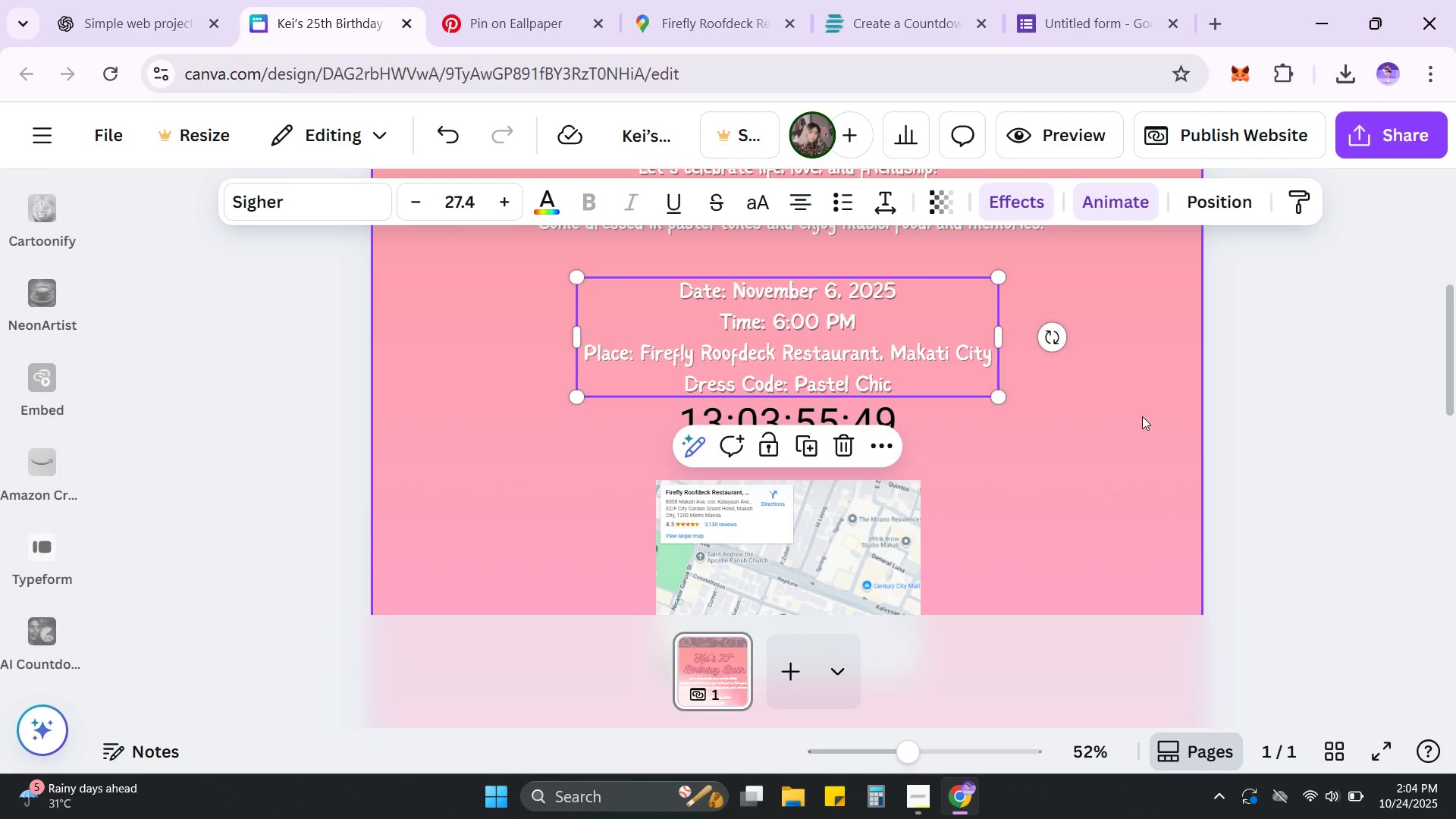 
left_click([1142, 416])
 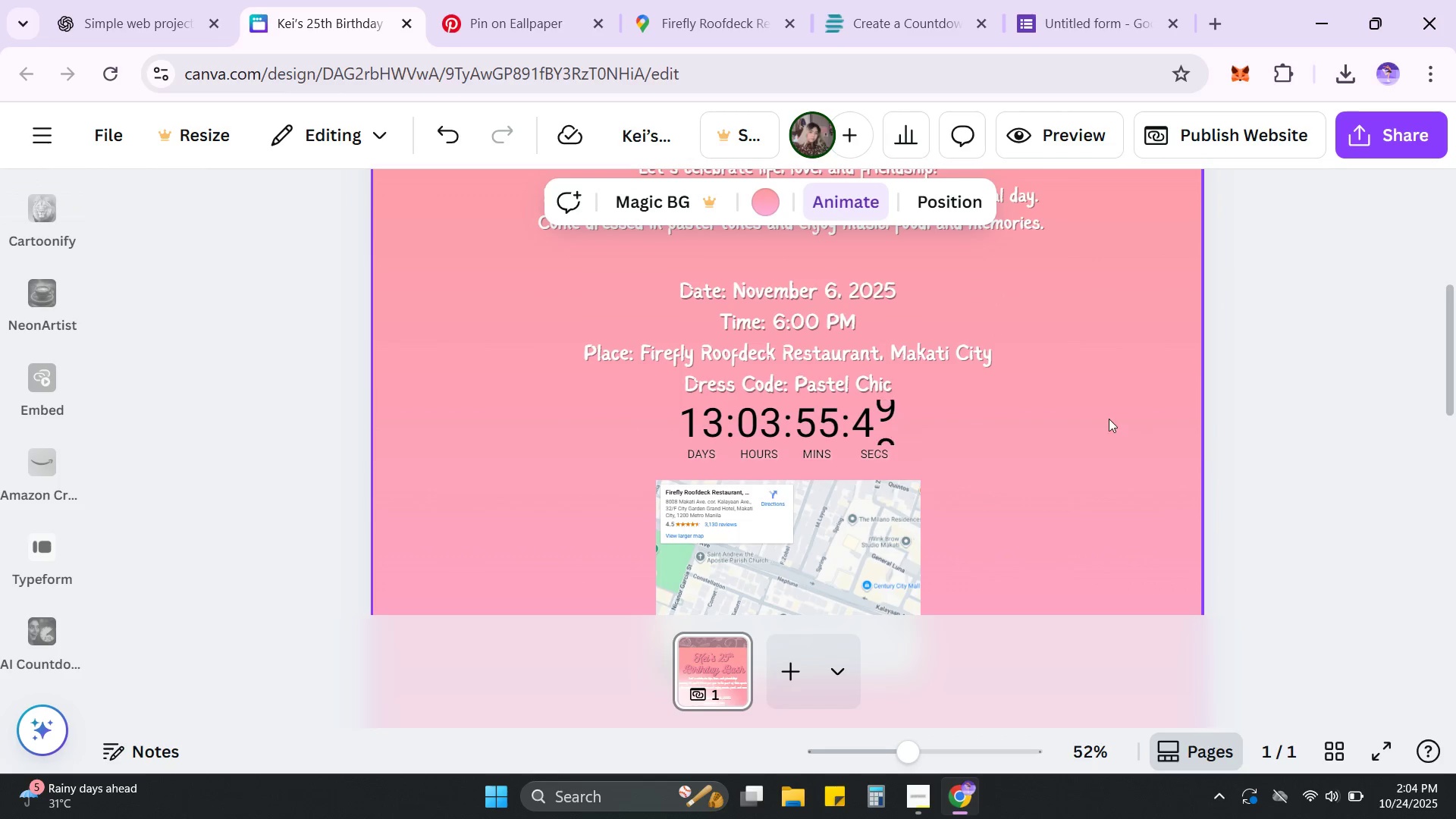 
scroll: coordinate [1106, 418], scroll_direction: up, amount: 2.0
 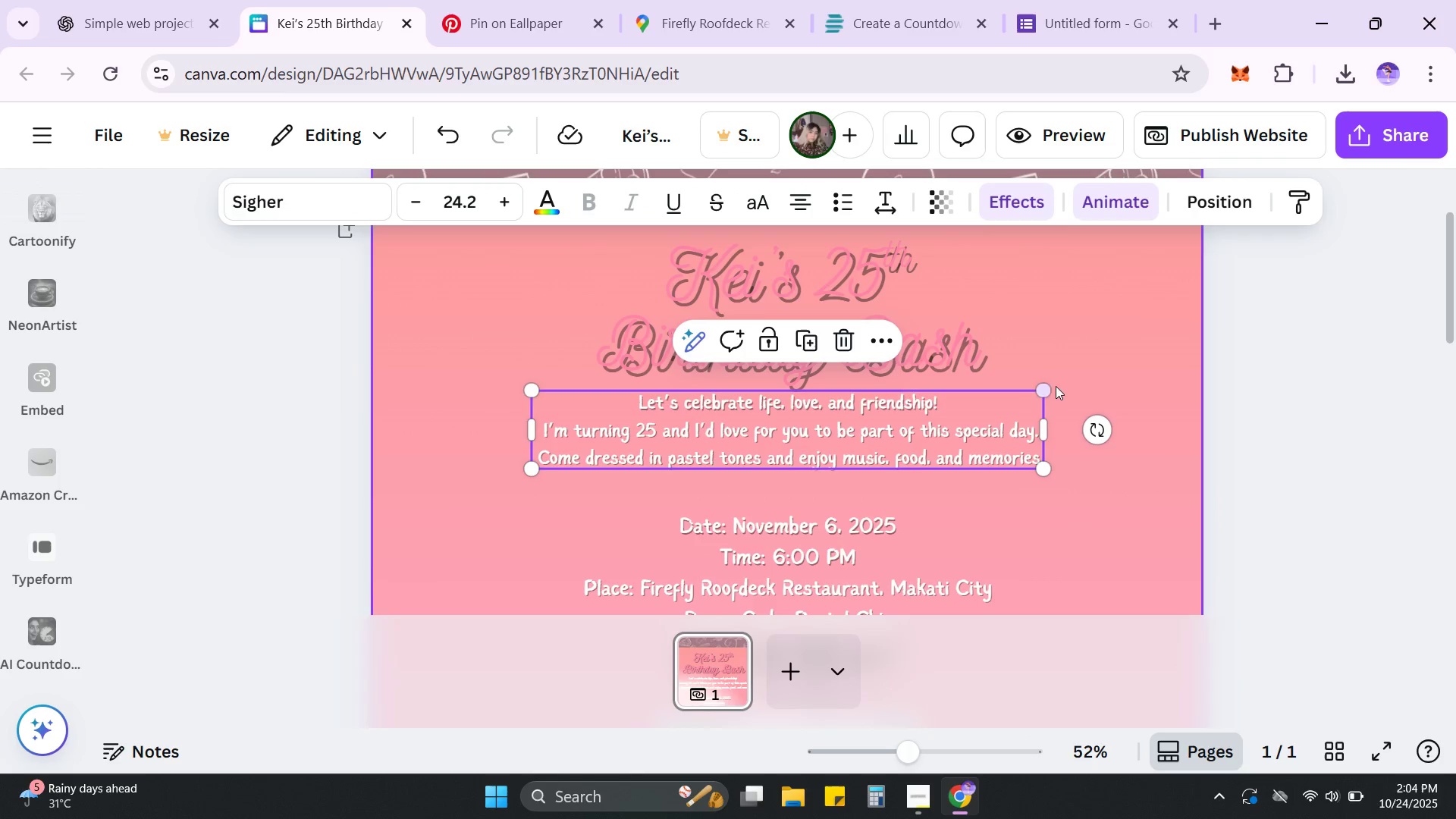 
left_click_drag(start_coordinate=[1048, 387], to_coordinate=[1178, 359])
 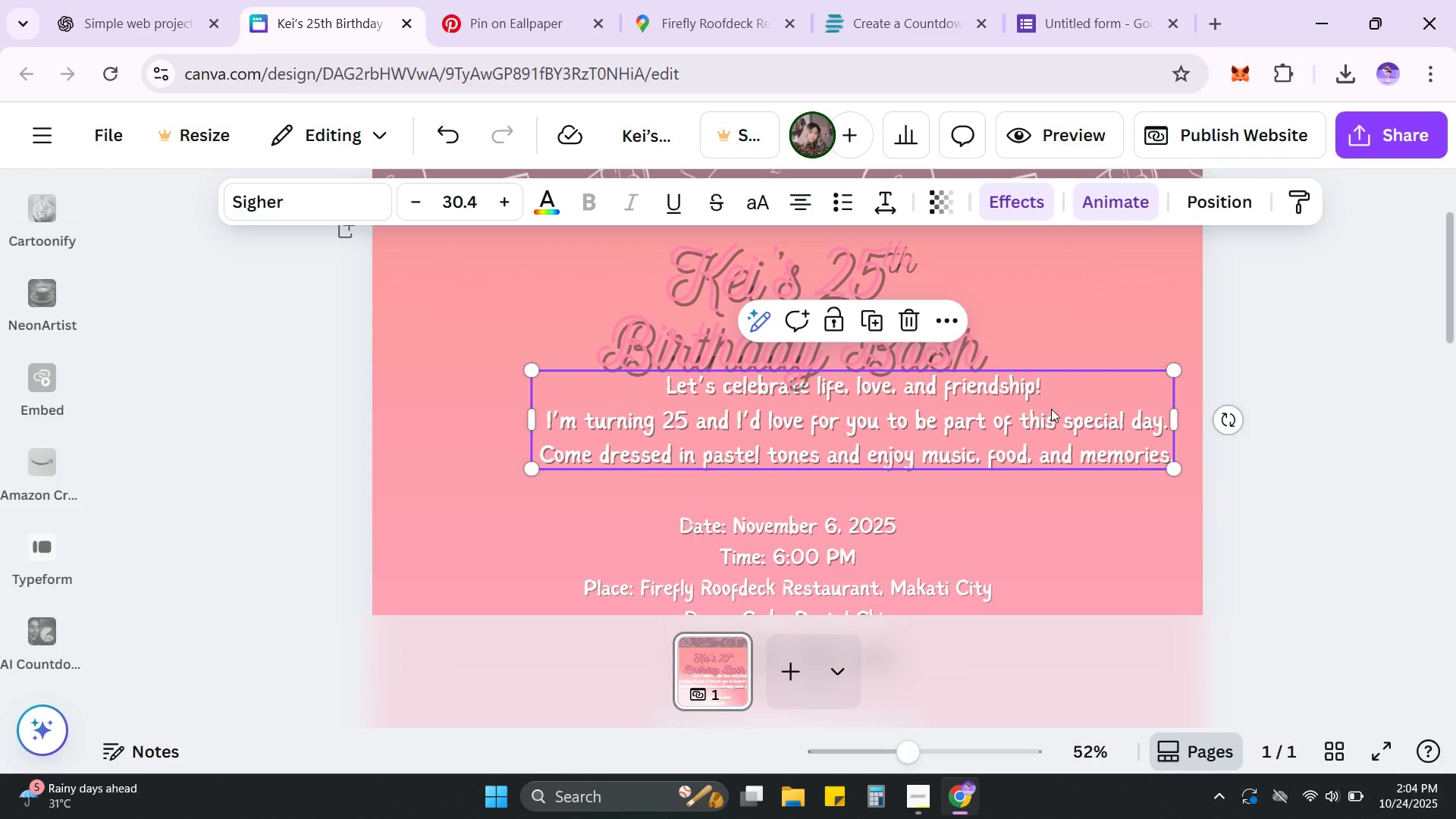 
left_click_drag(start_coordinate=[1039, 412], to_coordinate=[978, 447])
 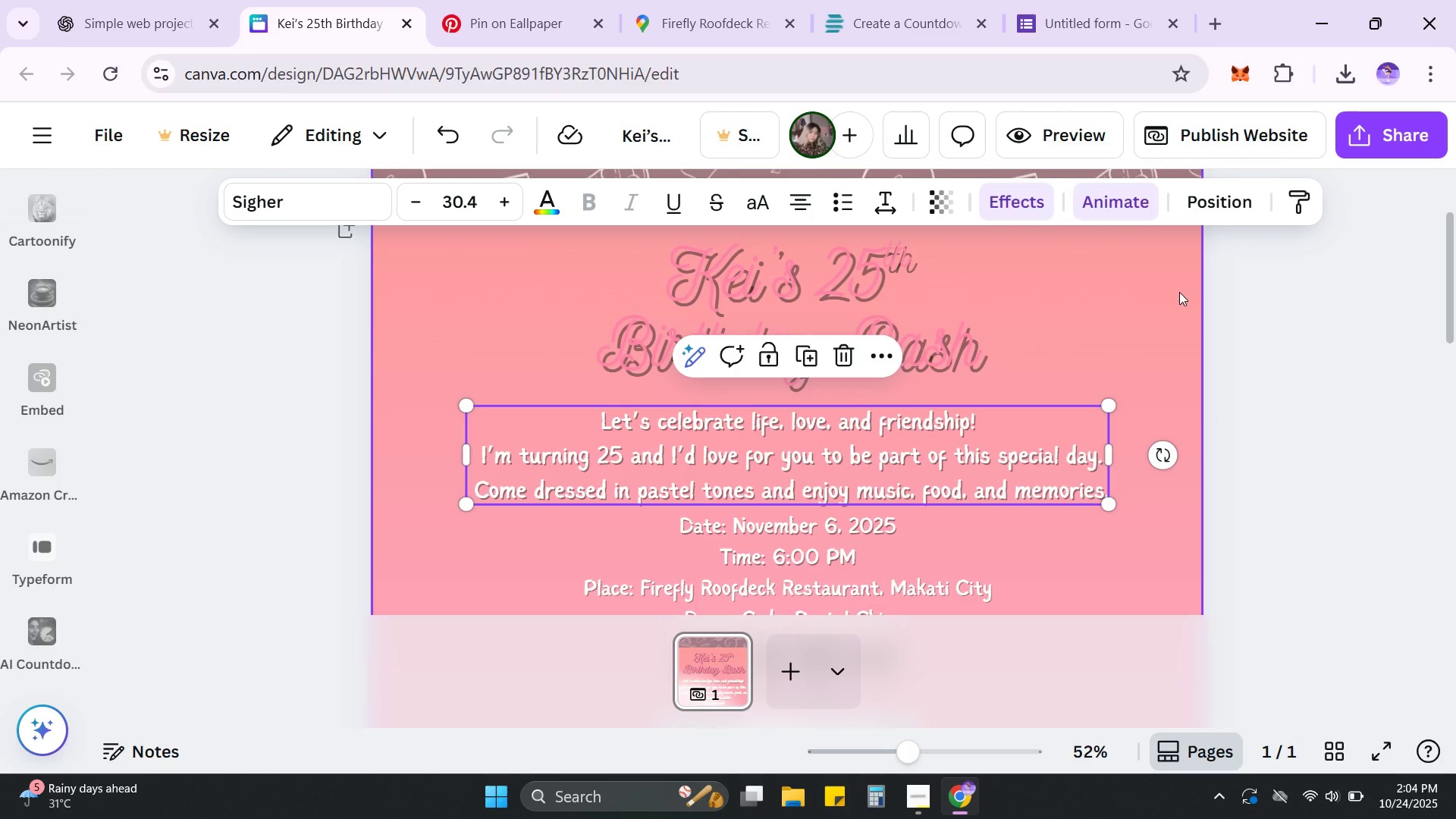 
left_click([1179, 292])
 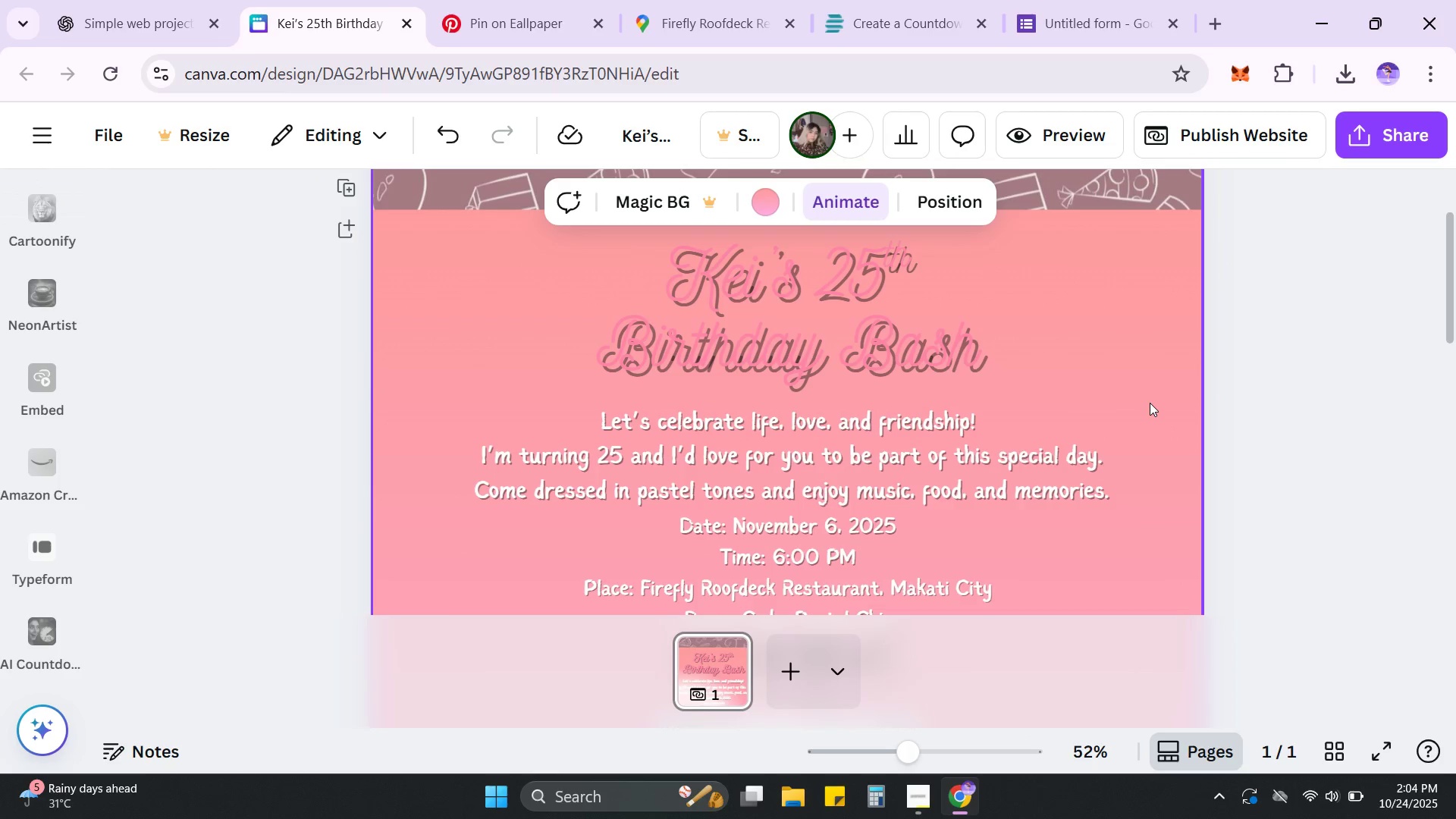 
scroll: coordinate [1150, 397], scroll_direction: down, amount: 1.0
 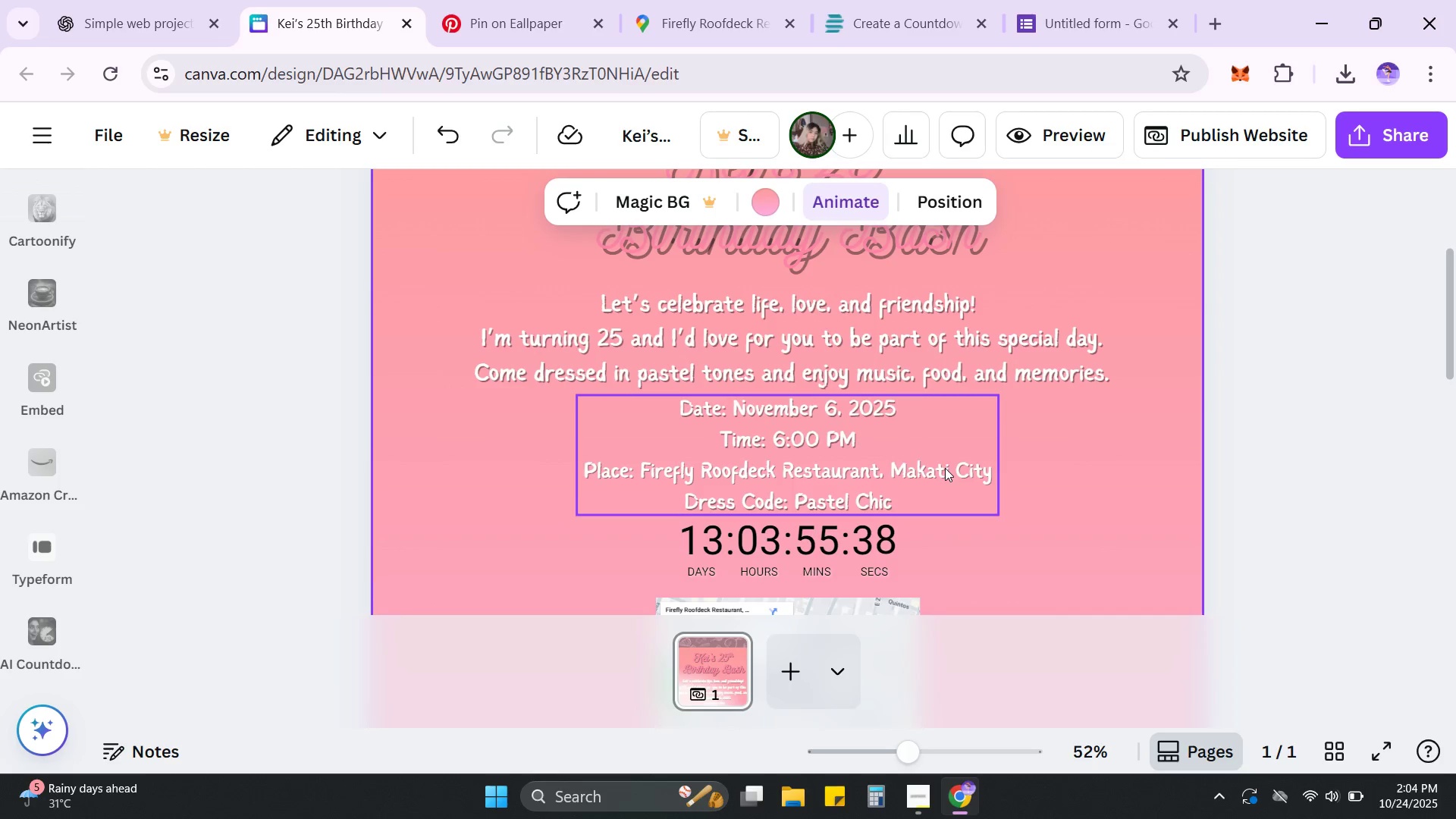 
left_click([1182, 383])
 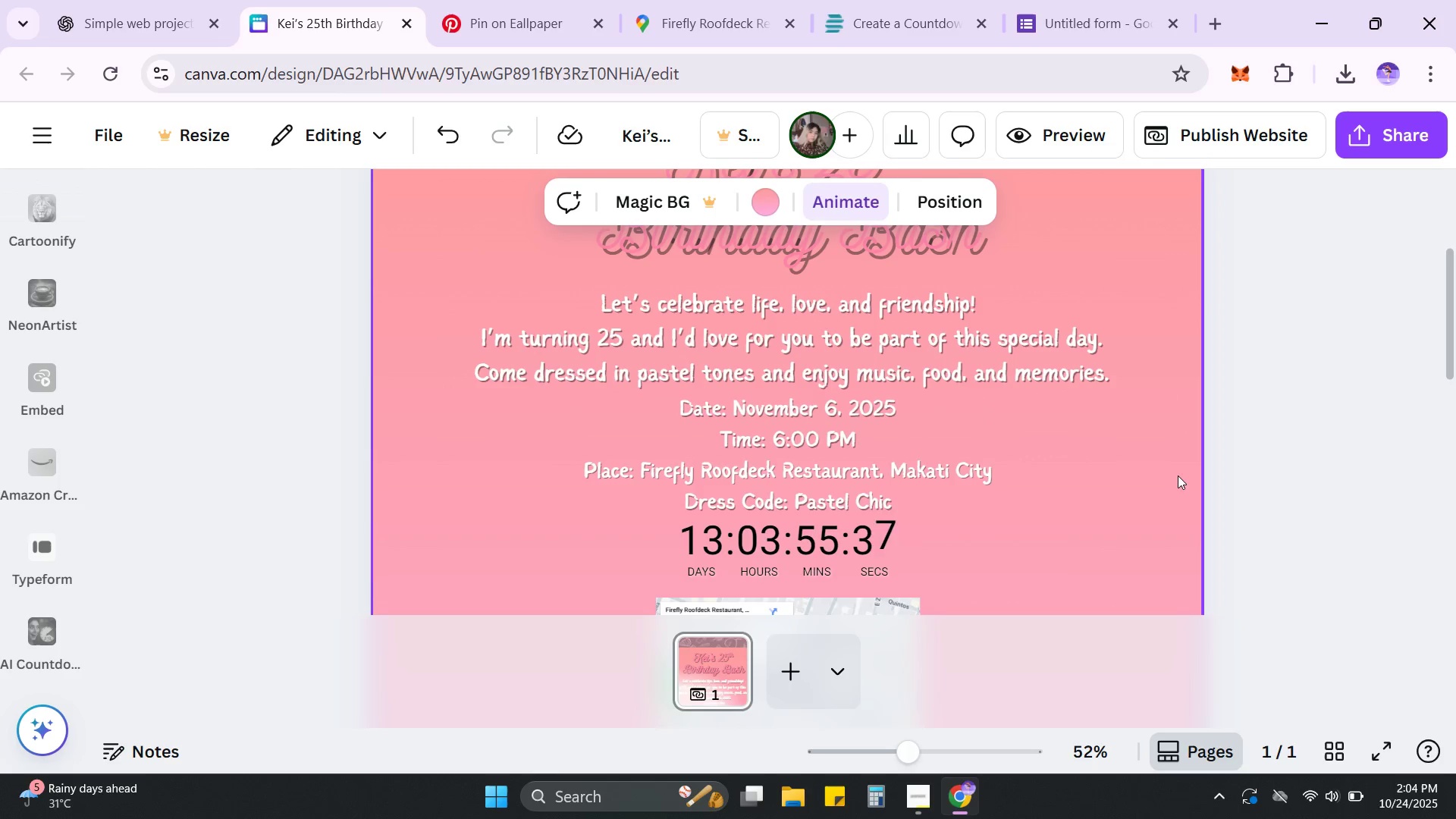 
scroll: coordinate [1176, 469], scroll_direction: down, amount: 4.0
 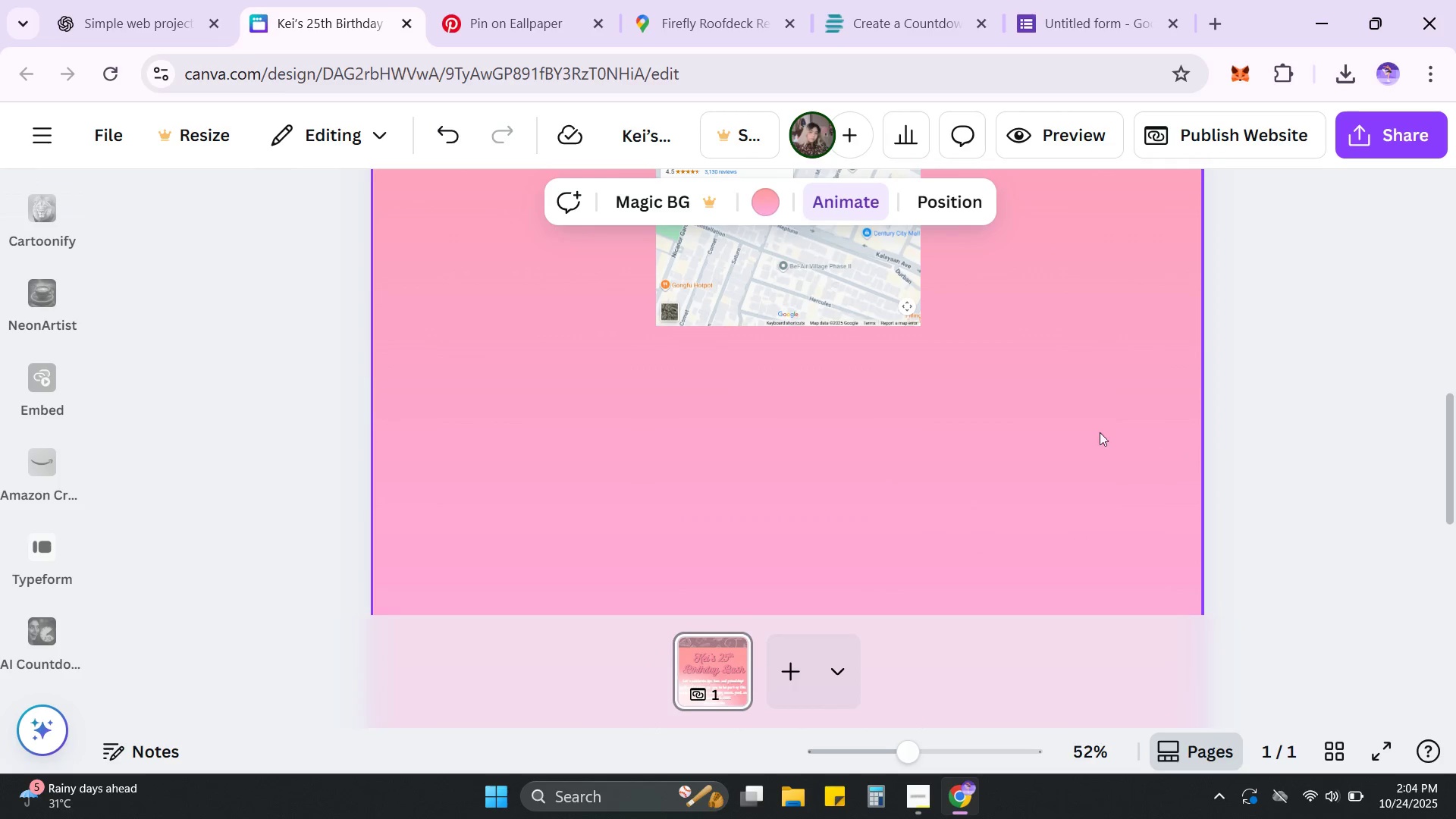 
scroll: coordinate [1075, 424], scroll_direction: up, amount: 2.0
 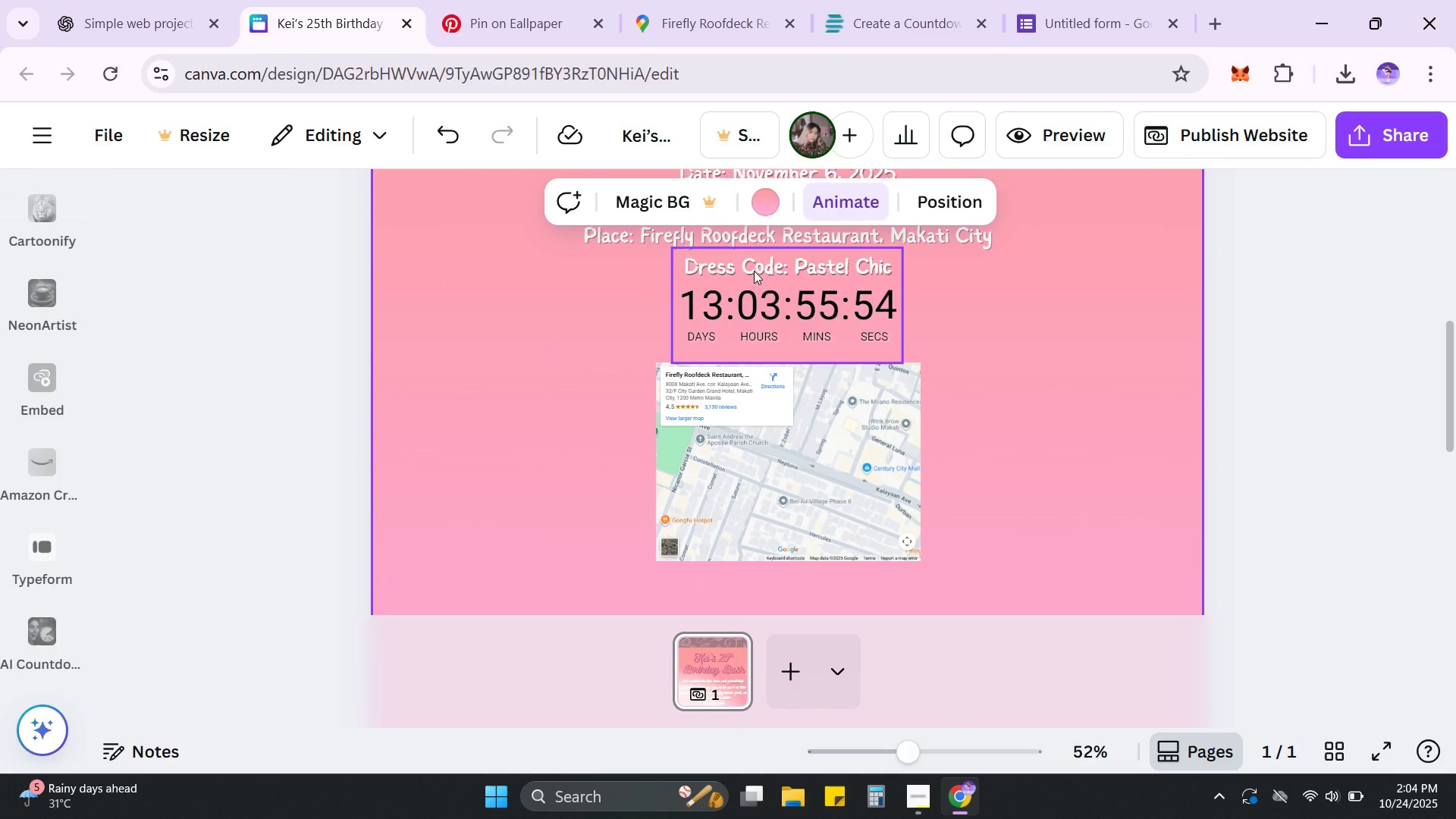 
left_click_drag(start_coordinate=[767, 301], to_coordinate=[768, 309])
 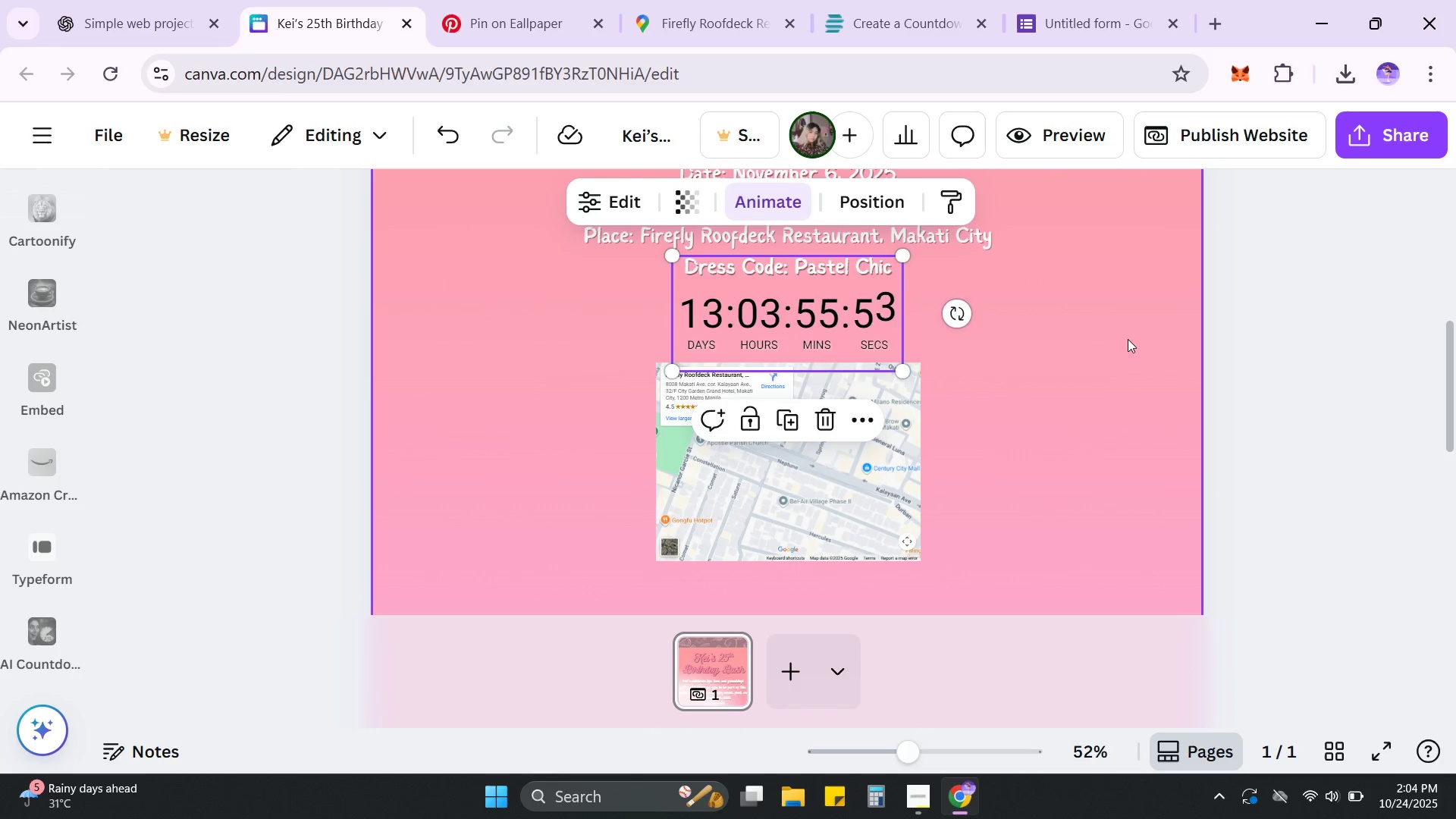 
left_click([1129, 339])
 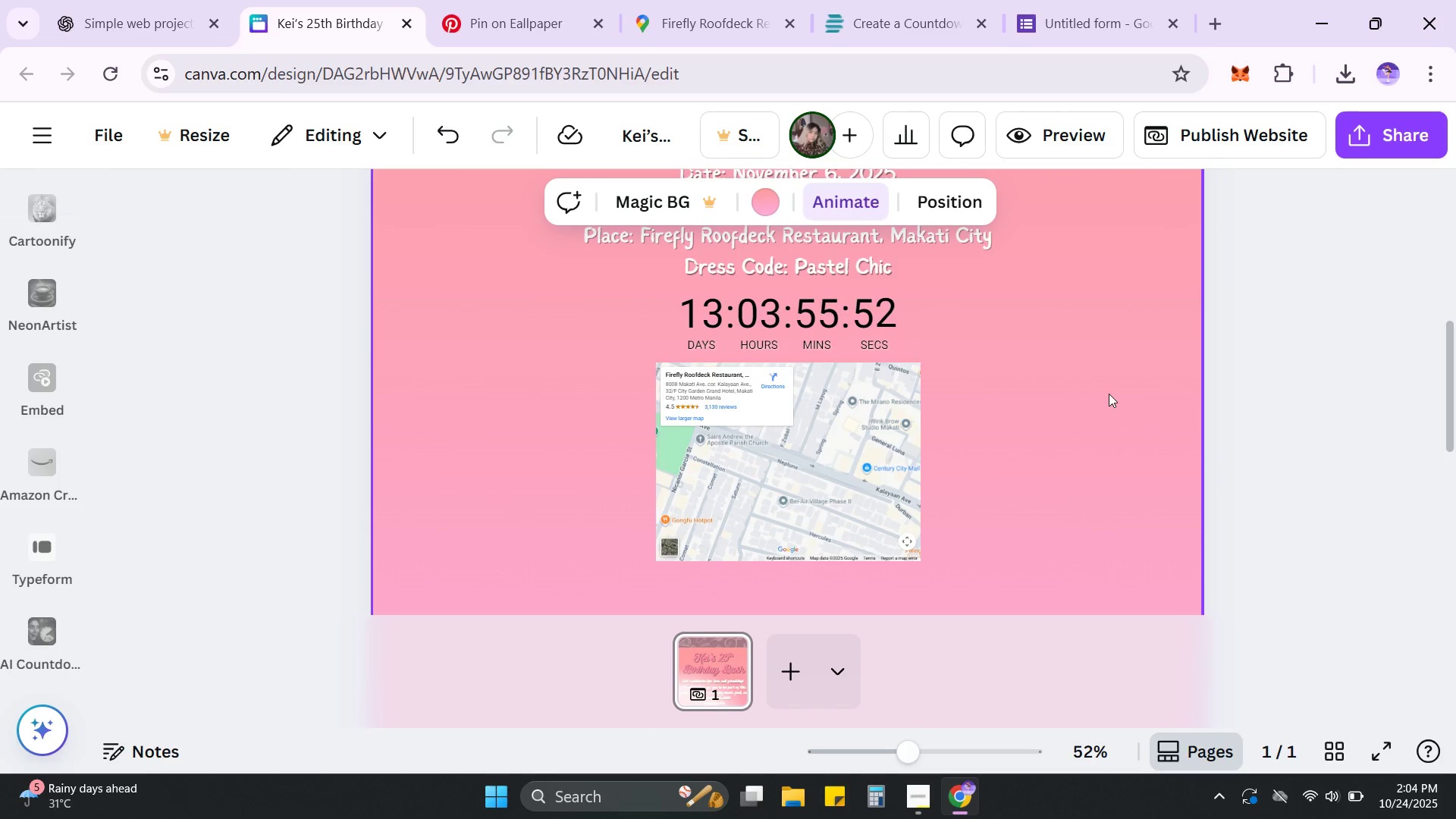 
scroll: coordinate [1109, 394], scroll_direction: down, amount: 5.0
 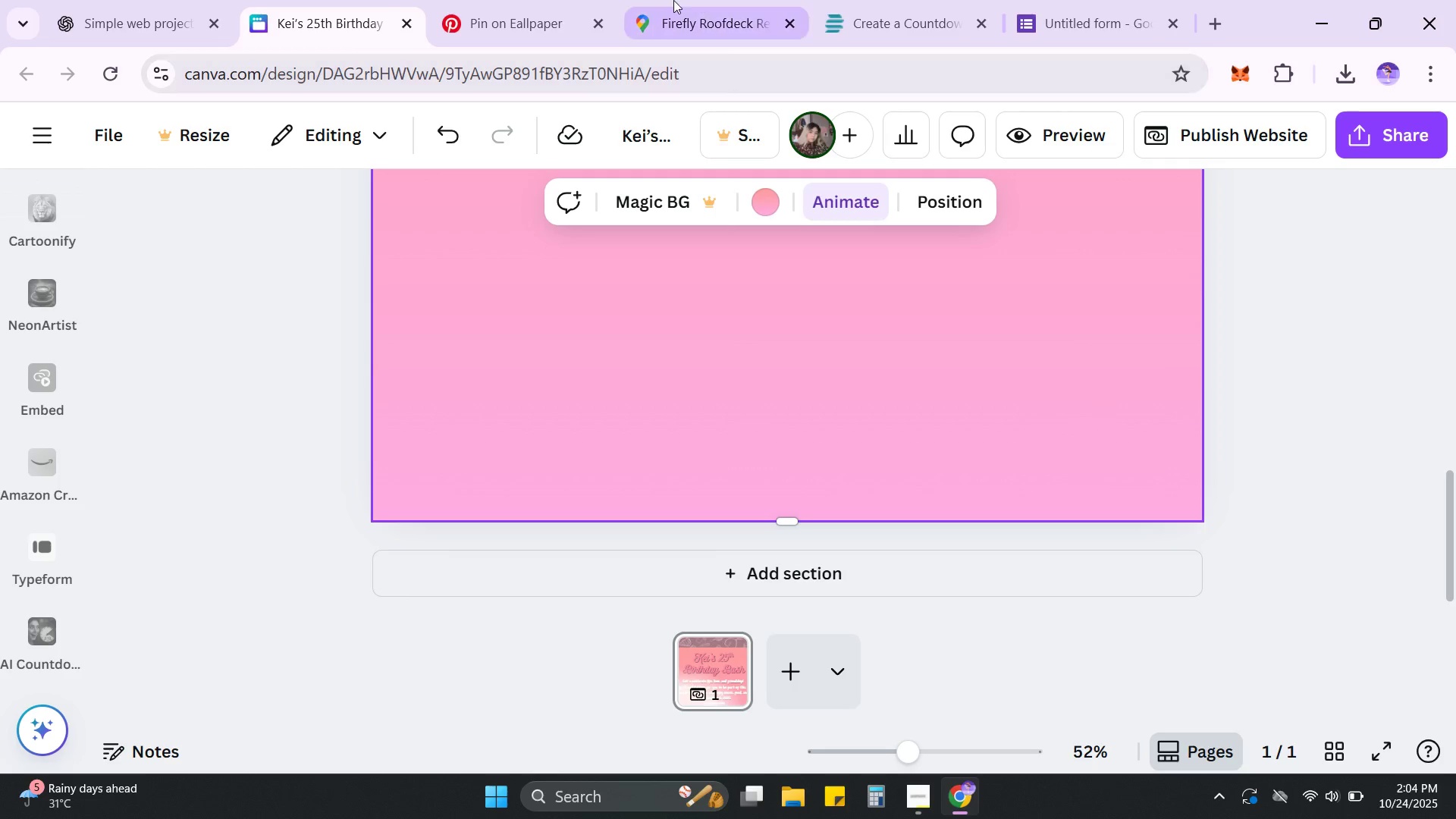 
wait(6.02)
 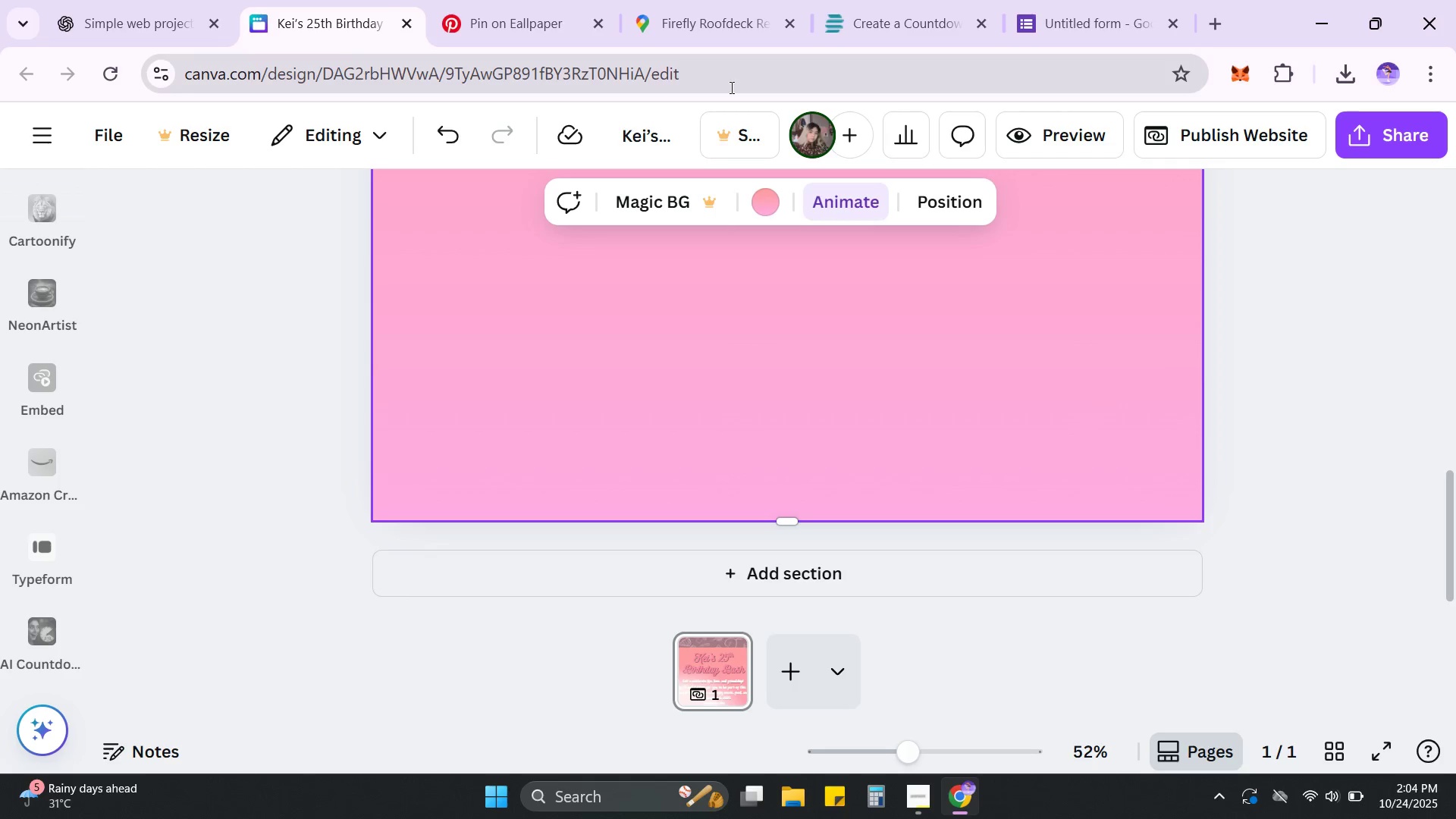 
left_click([78, 9])
 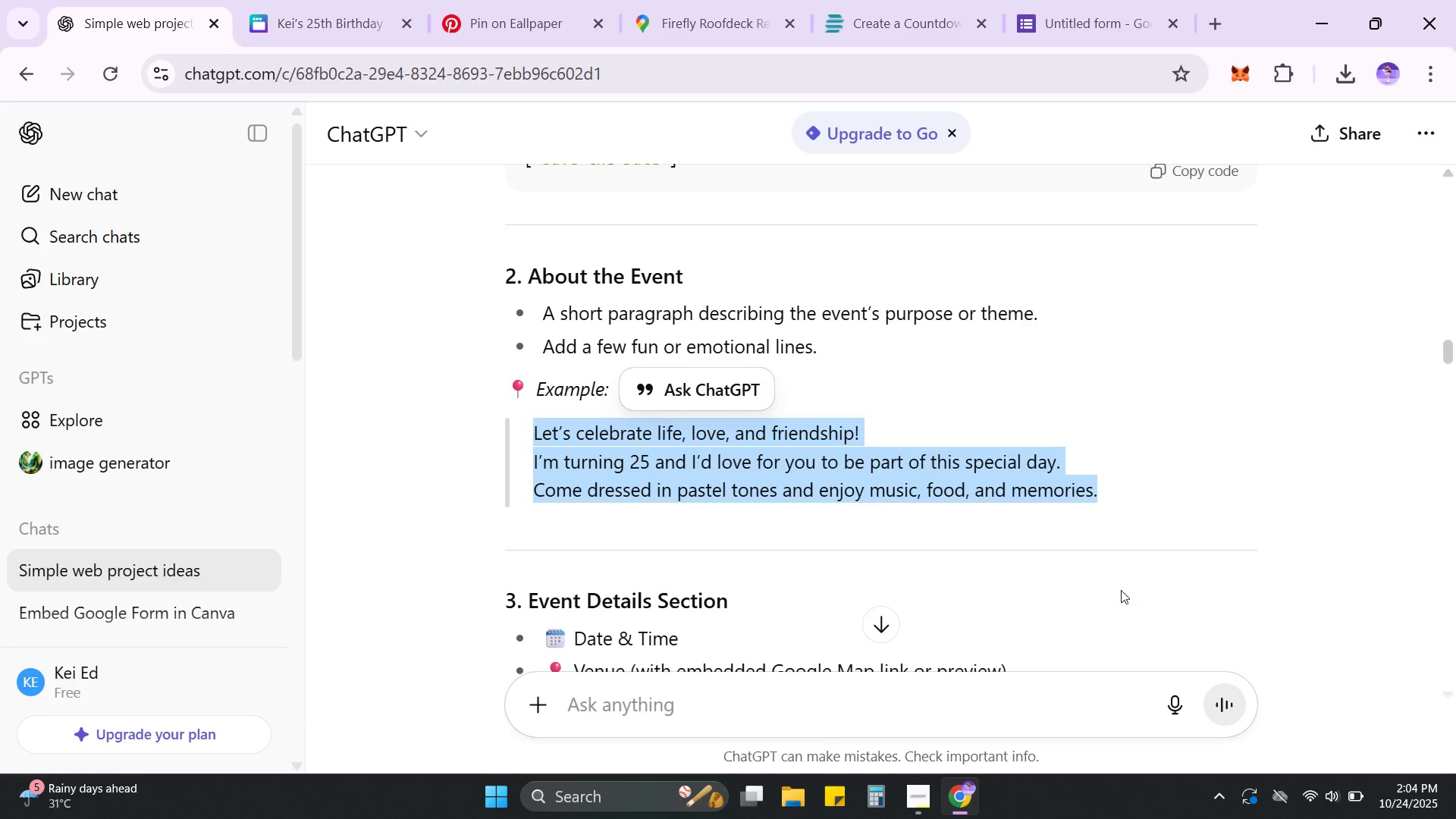 
scroll: coordinate [1131, 554], scroll_direction: down, amount: 3.0
 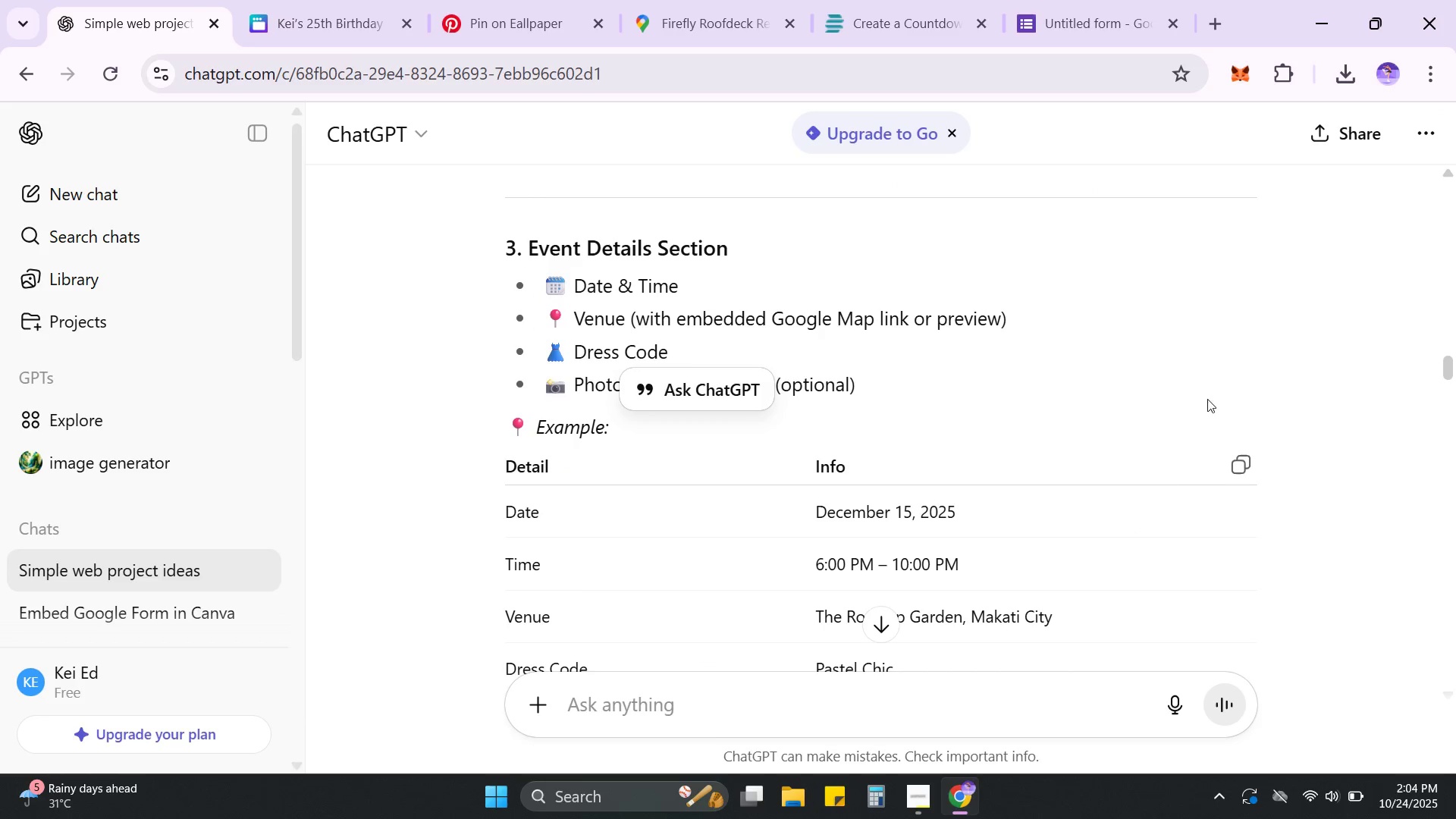 
left_click([1217, 378])
 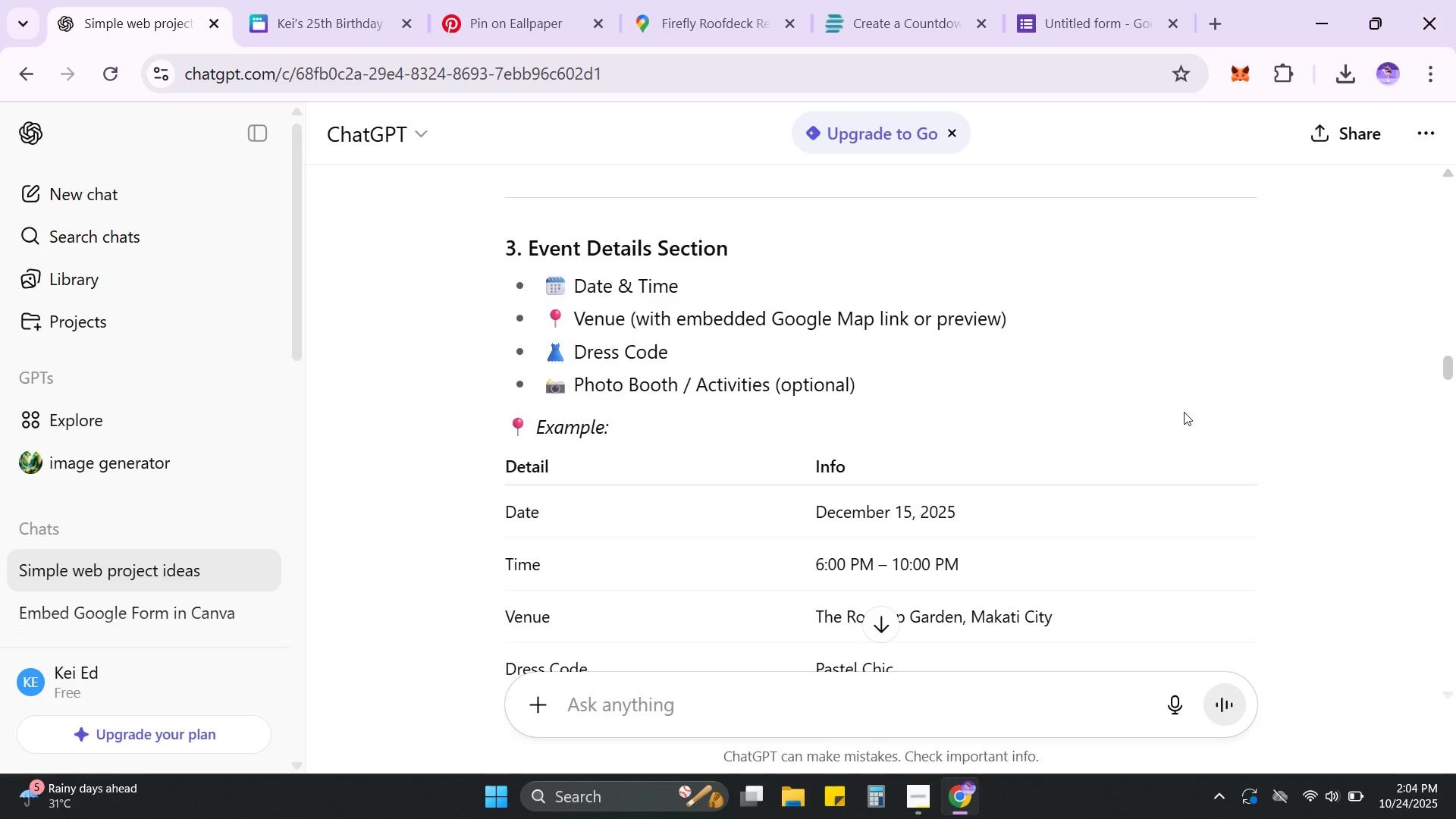 
scroll: coordinate [1095, 422], scroll_direction: down, amount: 5.0
 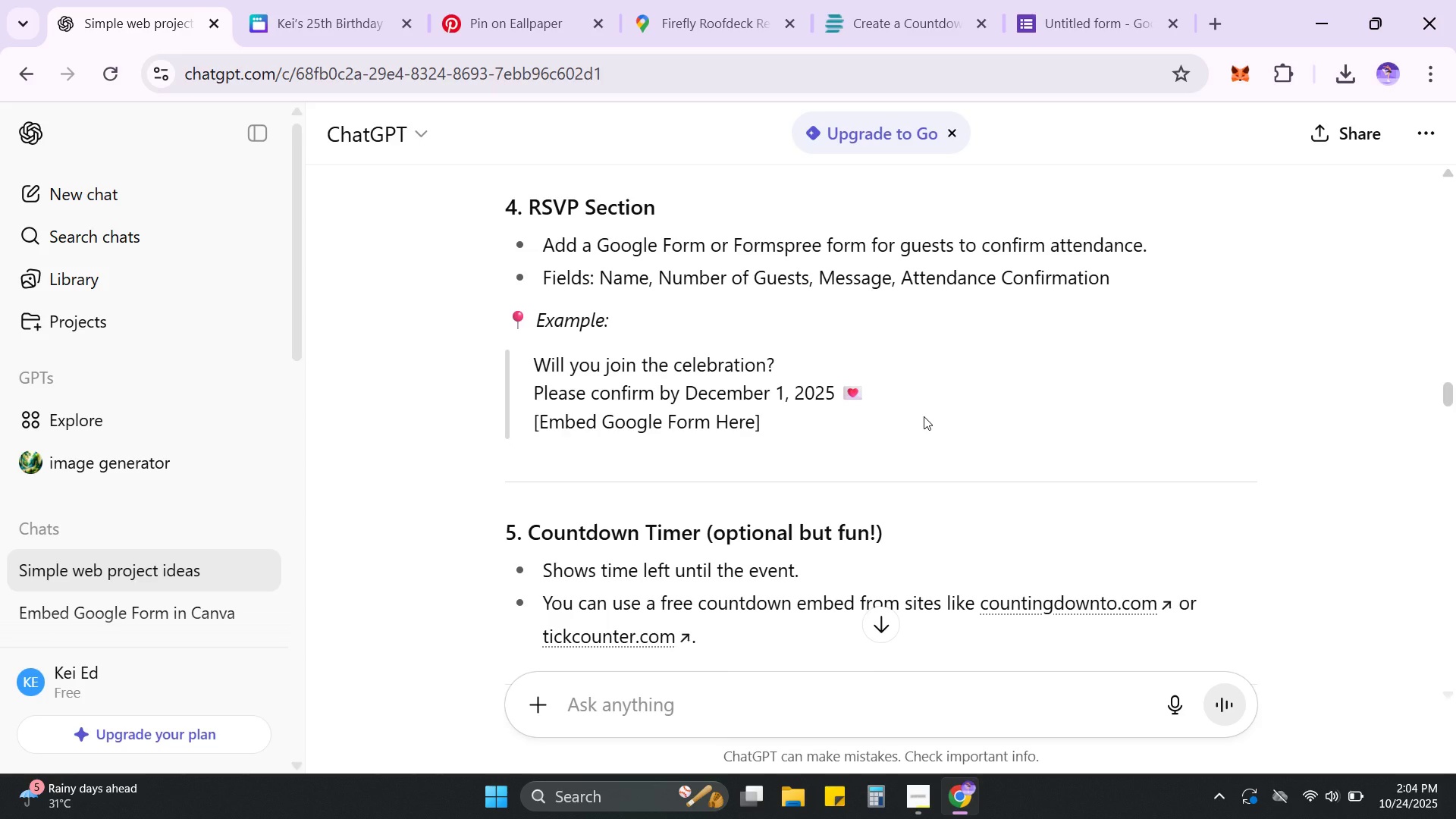 
wait(11.44)
 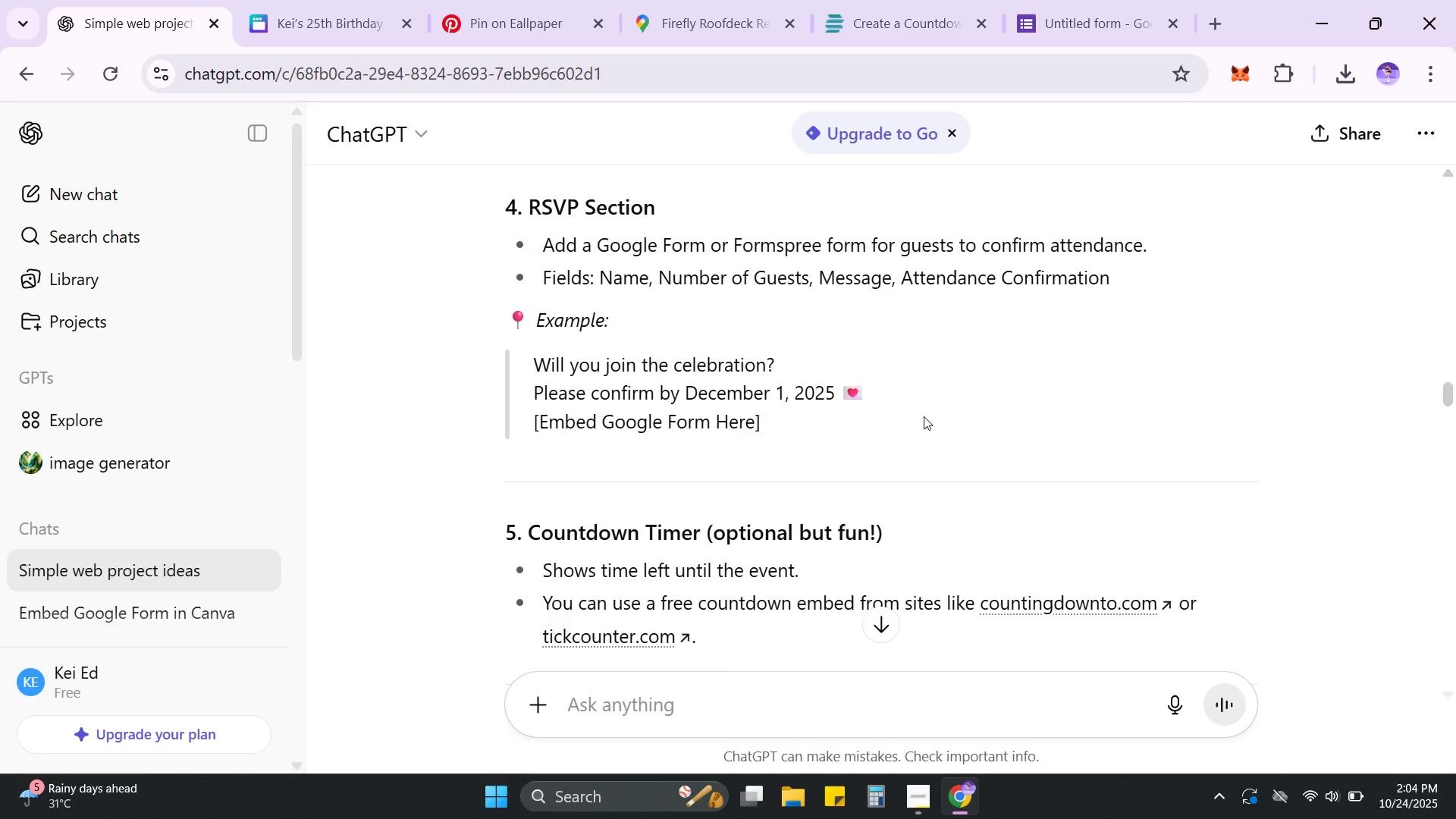 
scroll: coordinate [1051, 541], scroll_direction: down, amount: 2.0
 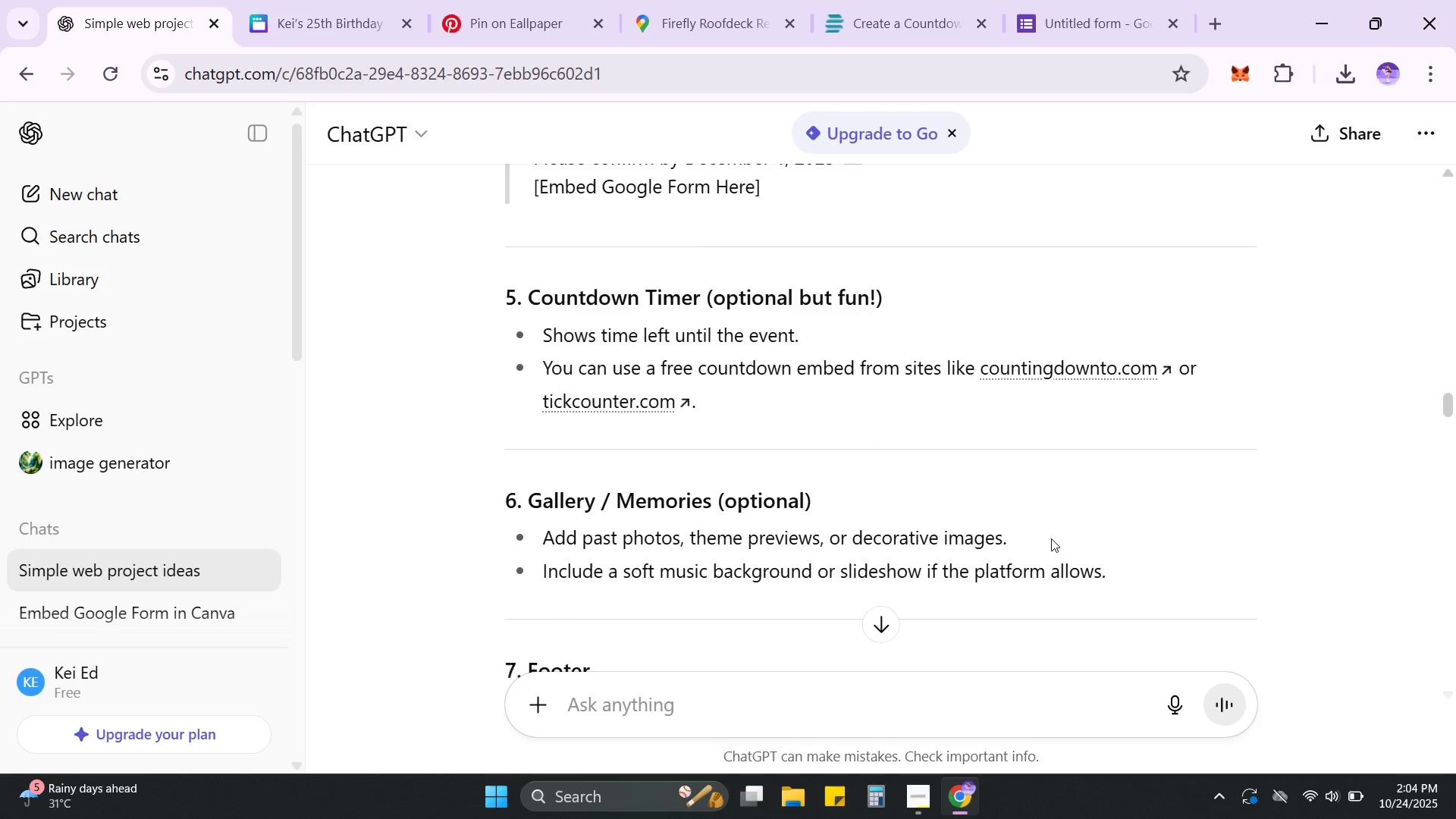 
scroll: coordinate [1051, 538], scroll_direction: up, amount: 3.0
 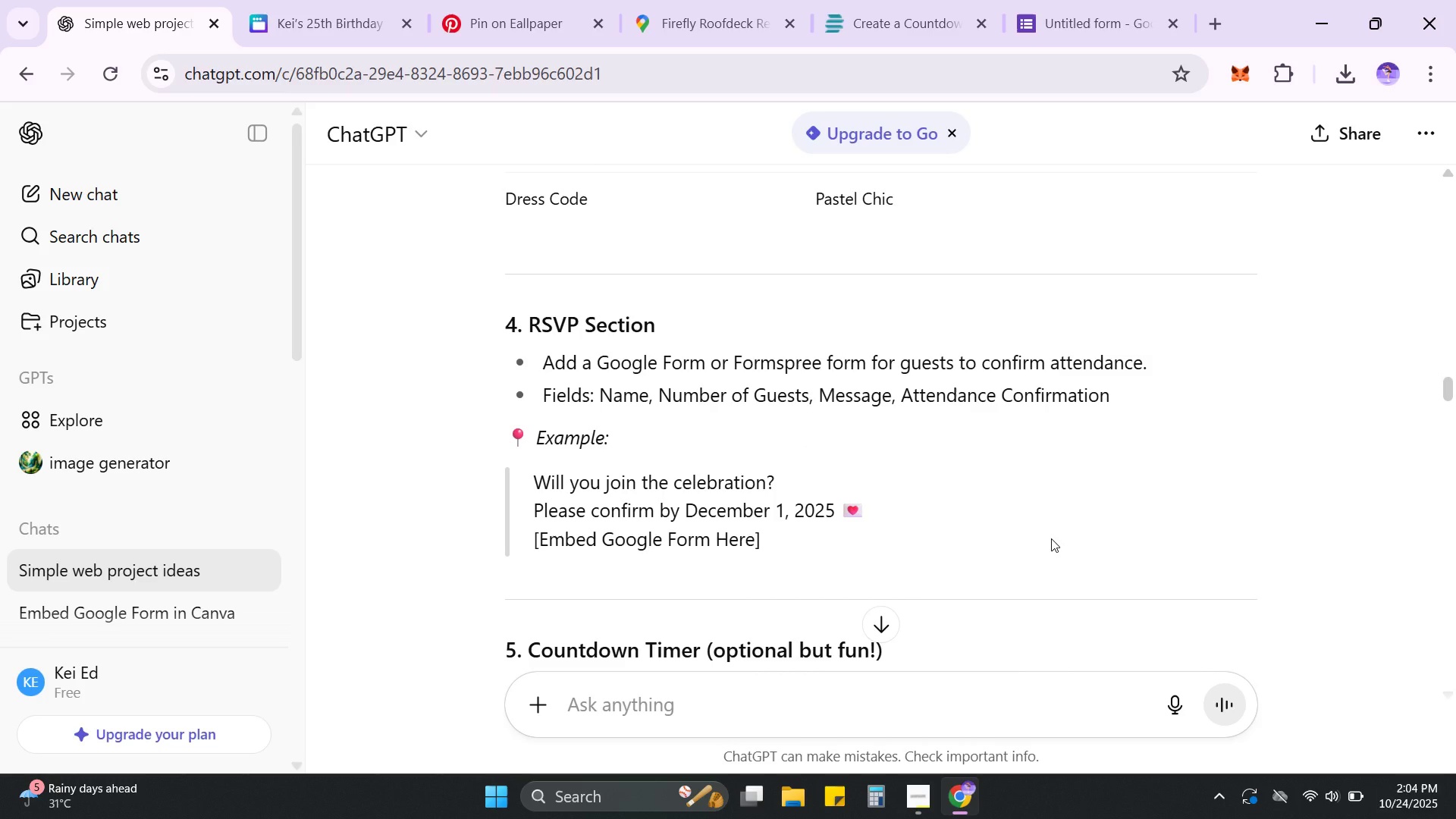 
scroll: coordinate [1050, 535], scroll_direction: down, amount: 15.0
 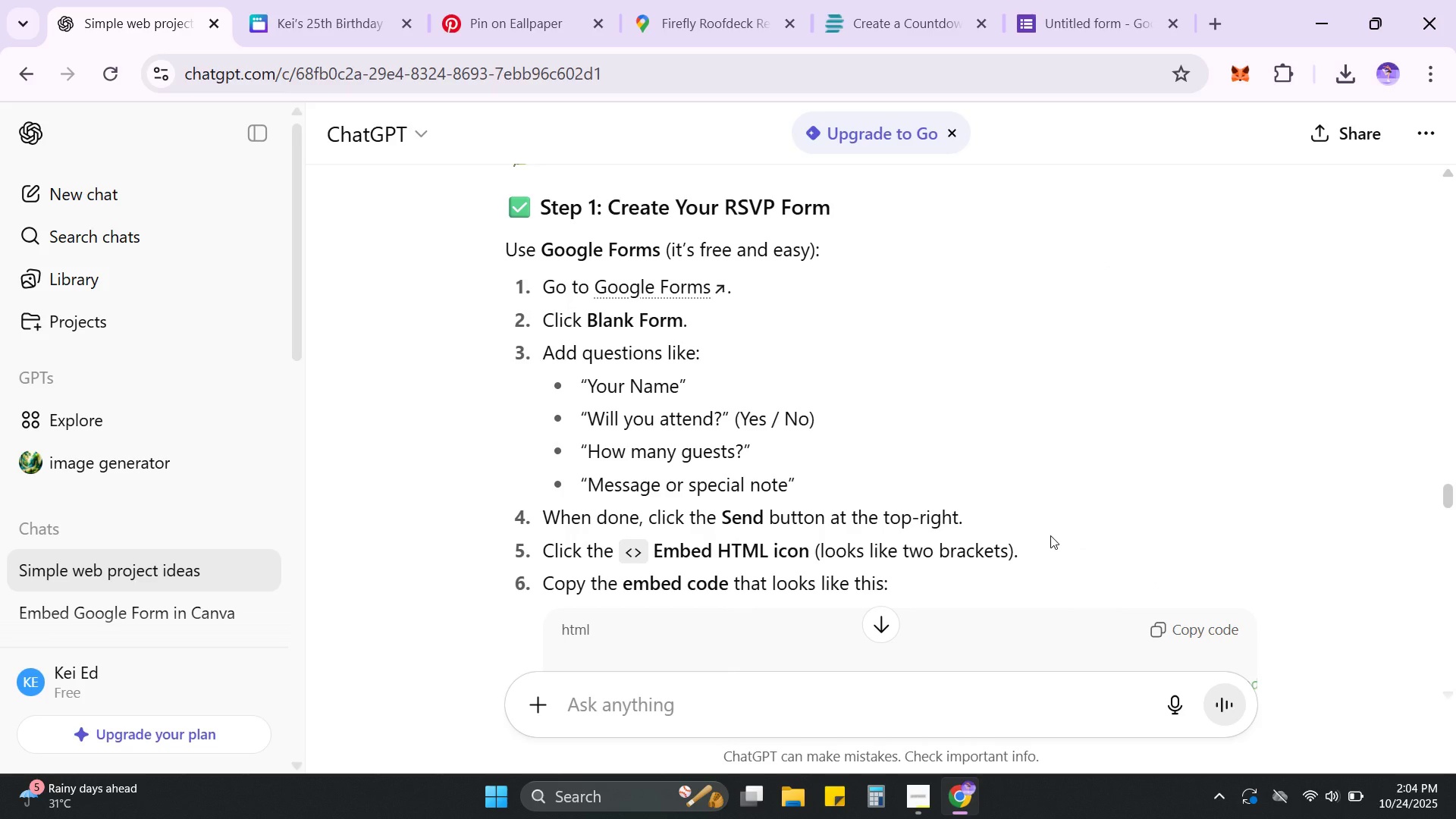 
scroll: coordinate [1050, 535], scroll_direction: none, amount: 0.0
 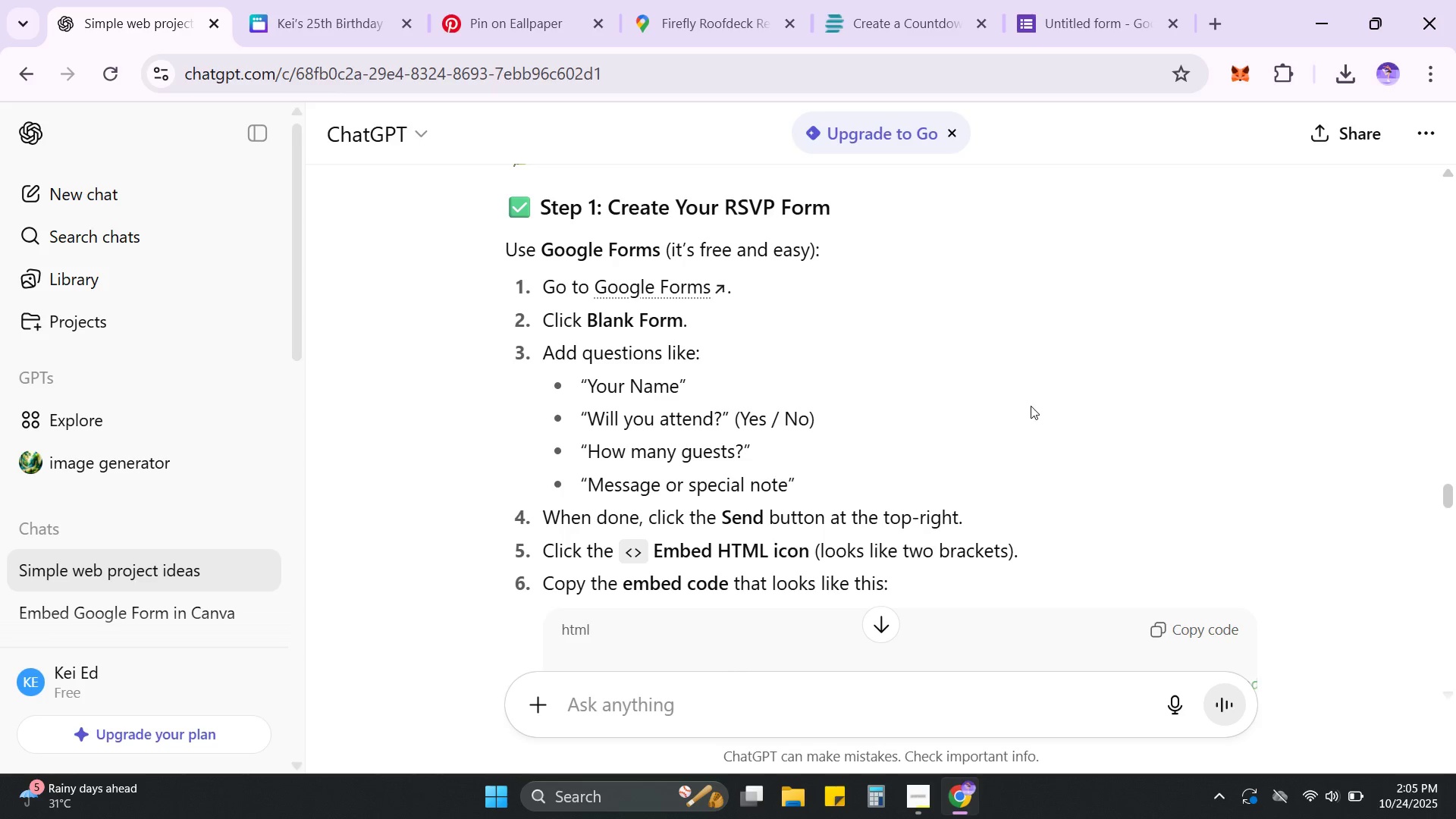 
wait(6.06)
 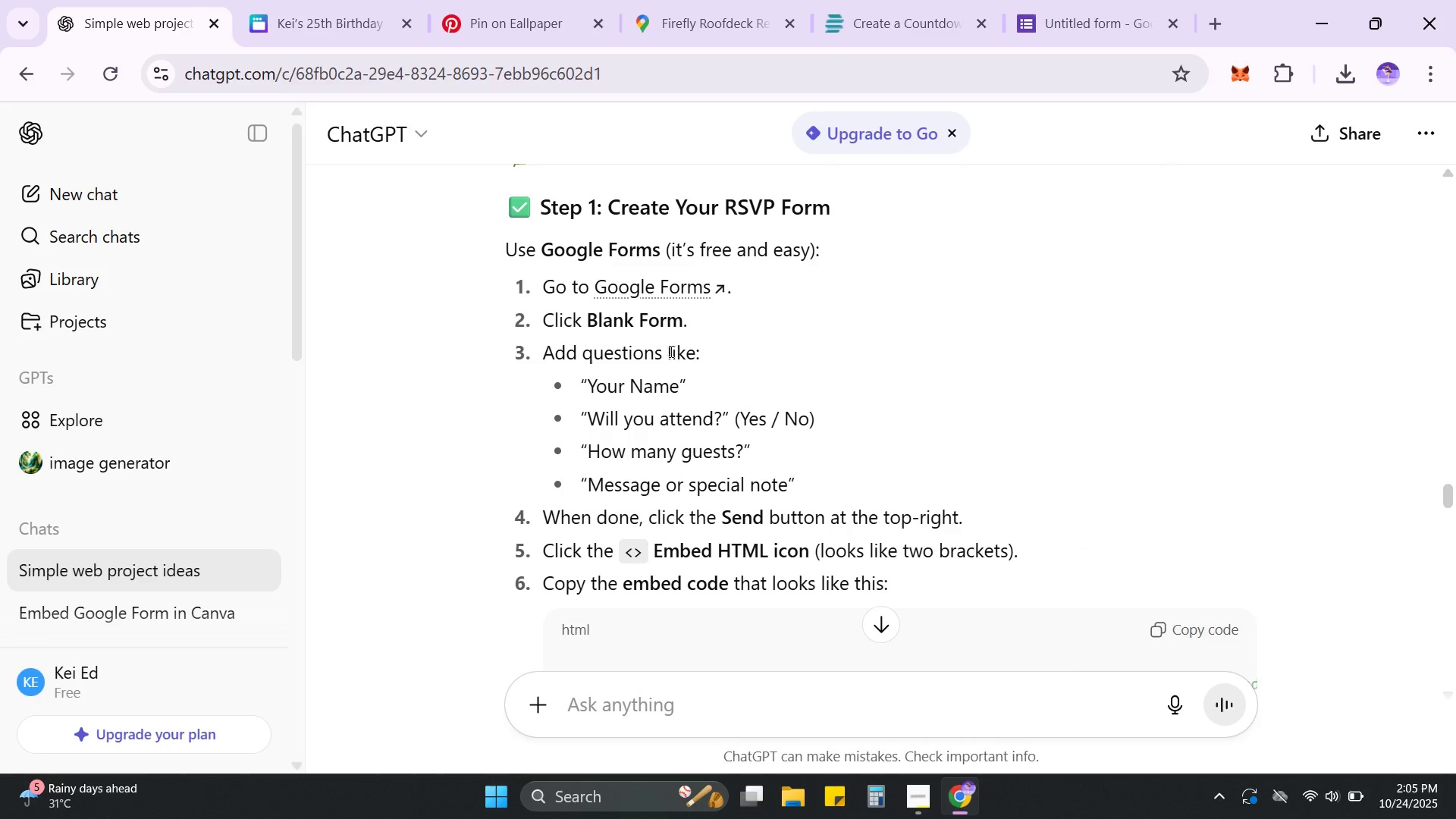 
scroll: coordinate [907, 490], scroll_direction: up, amount: 11.0
 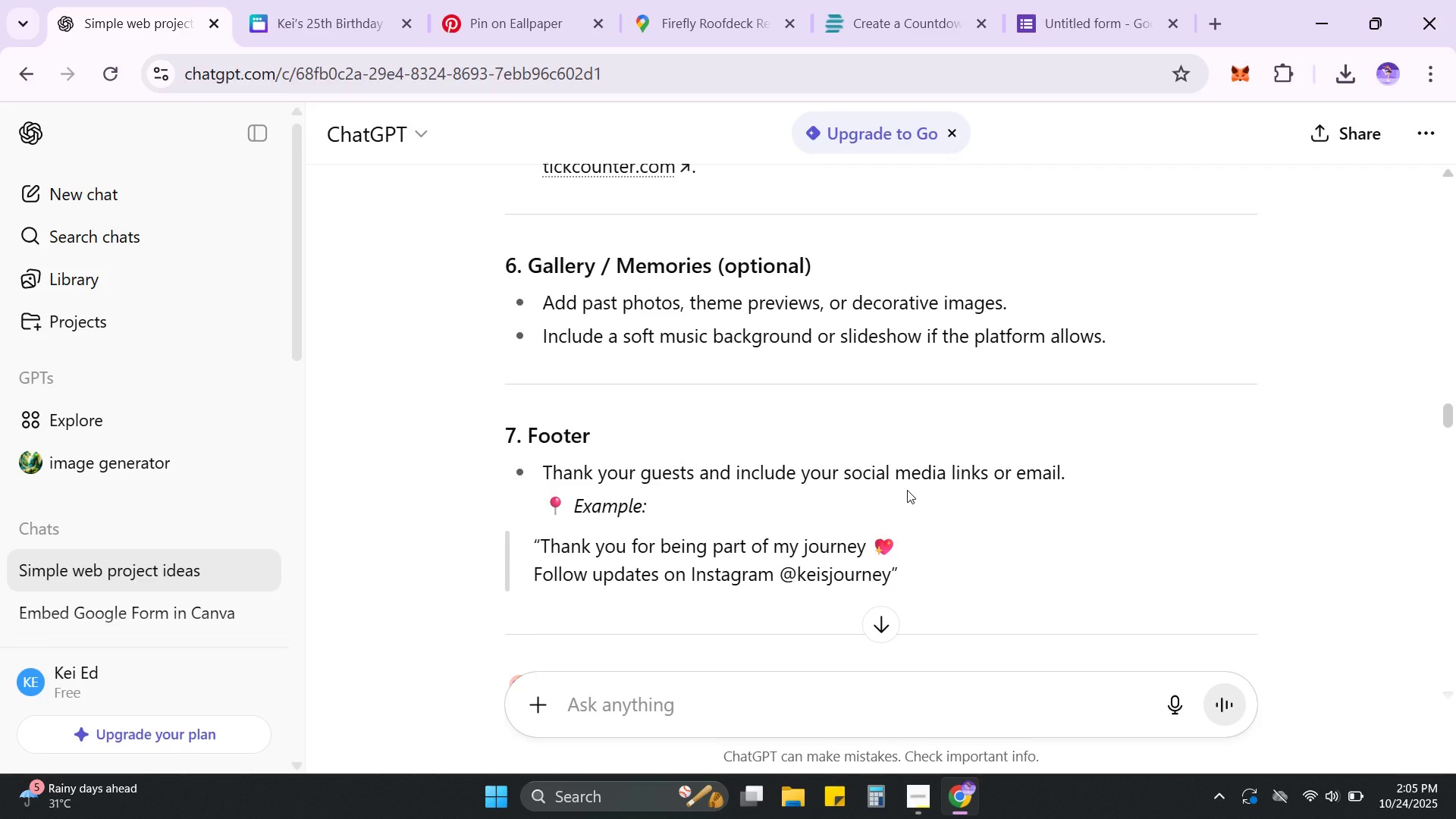 
scroll: coordinate [907, 490], scroll_direction: down, amount: 1.0
 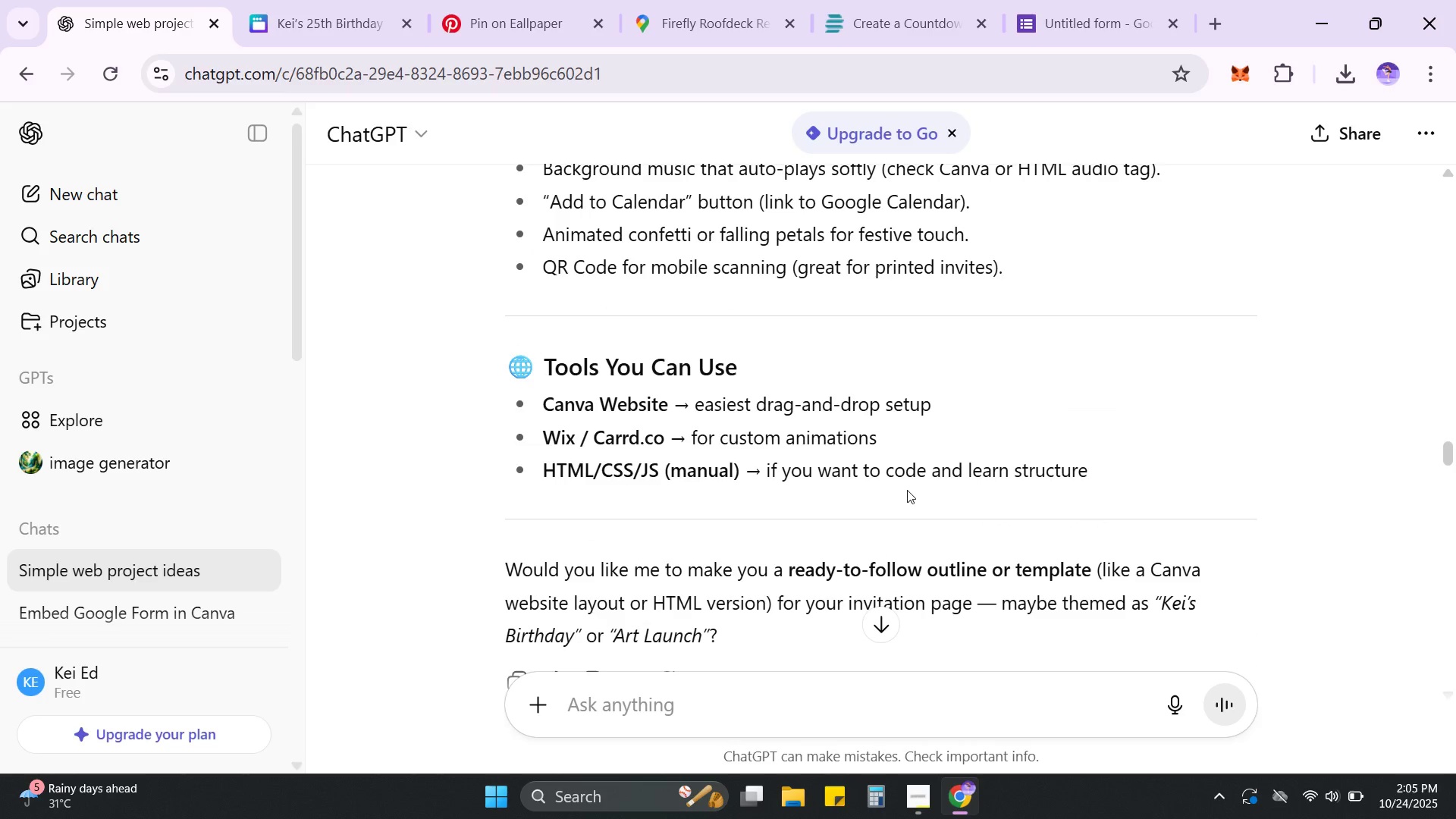 
scroll: coordinate [908, 483], scroll_direction: up, amount: 11.0
 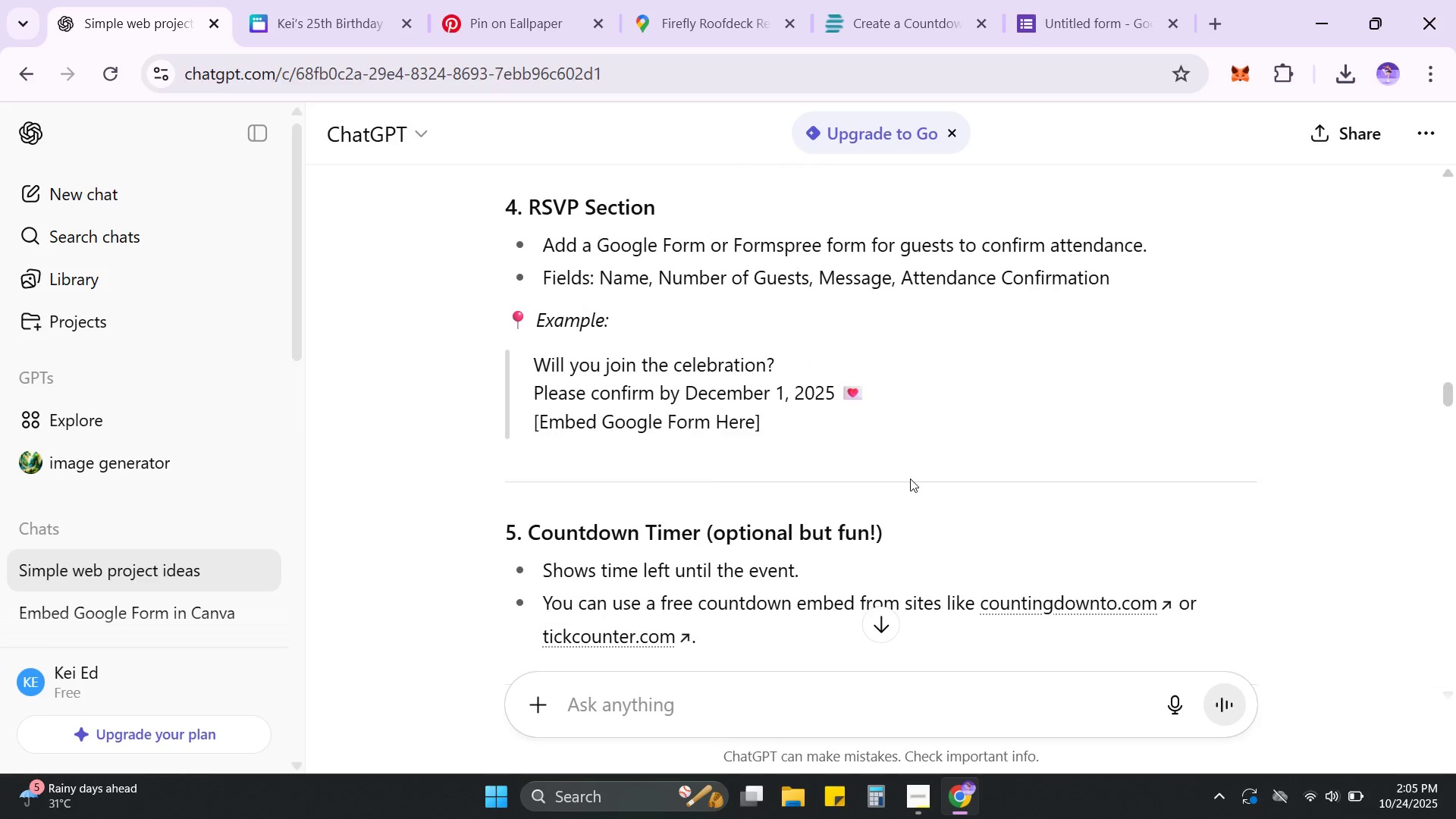 
scroll: coordinate [910, 479], scroll_direction: down, amount: 1.0
 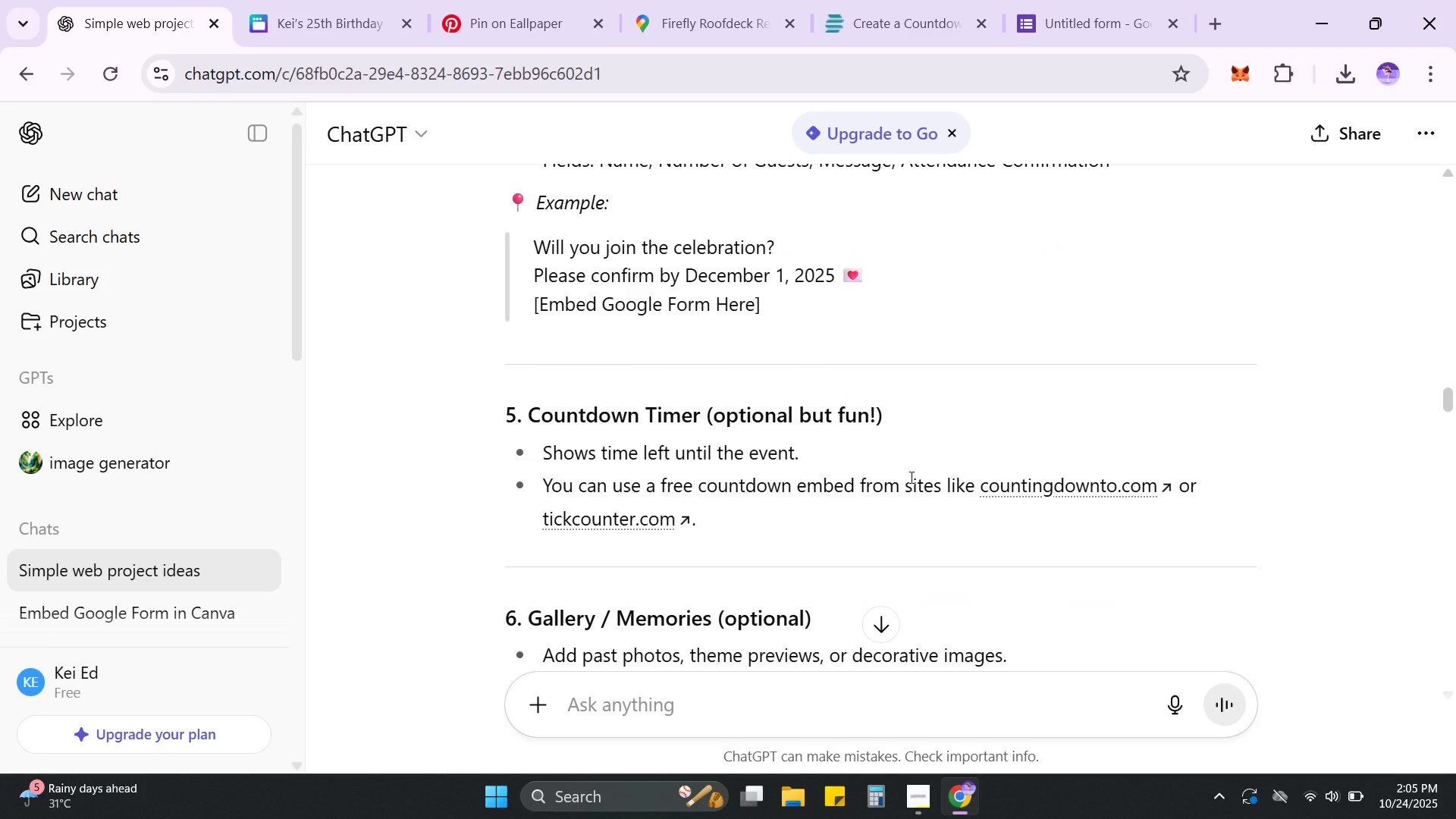 
scroll: coordinate [910, 477], scroll_direction: up, amount: 1.0
 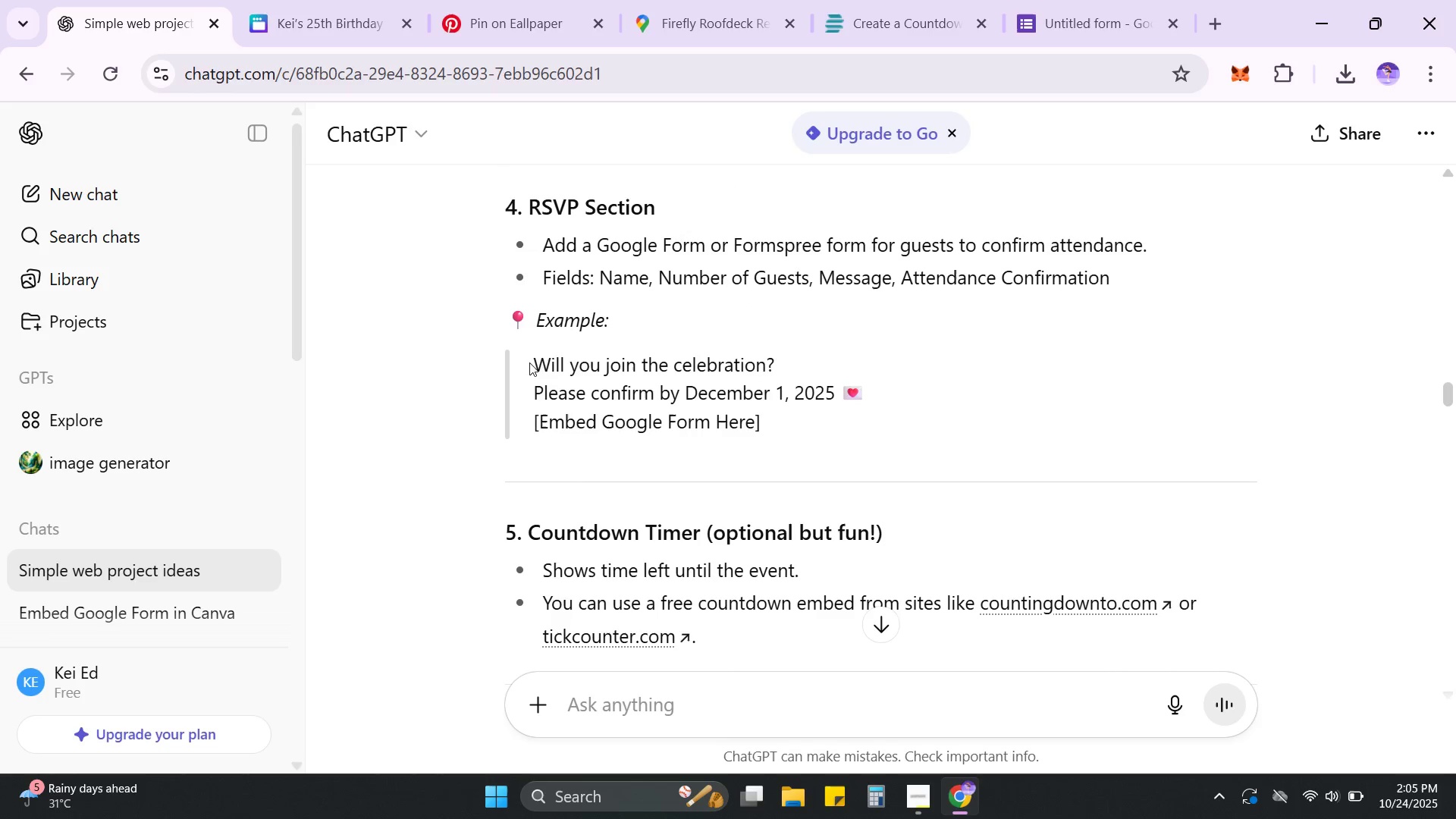 
left_click_drag(start_coordinate=[534, 360], to_coordinate=[783, 367])
 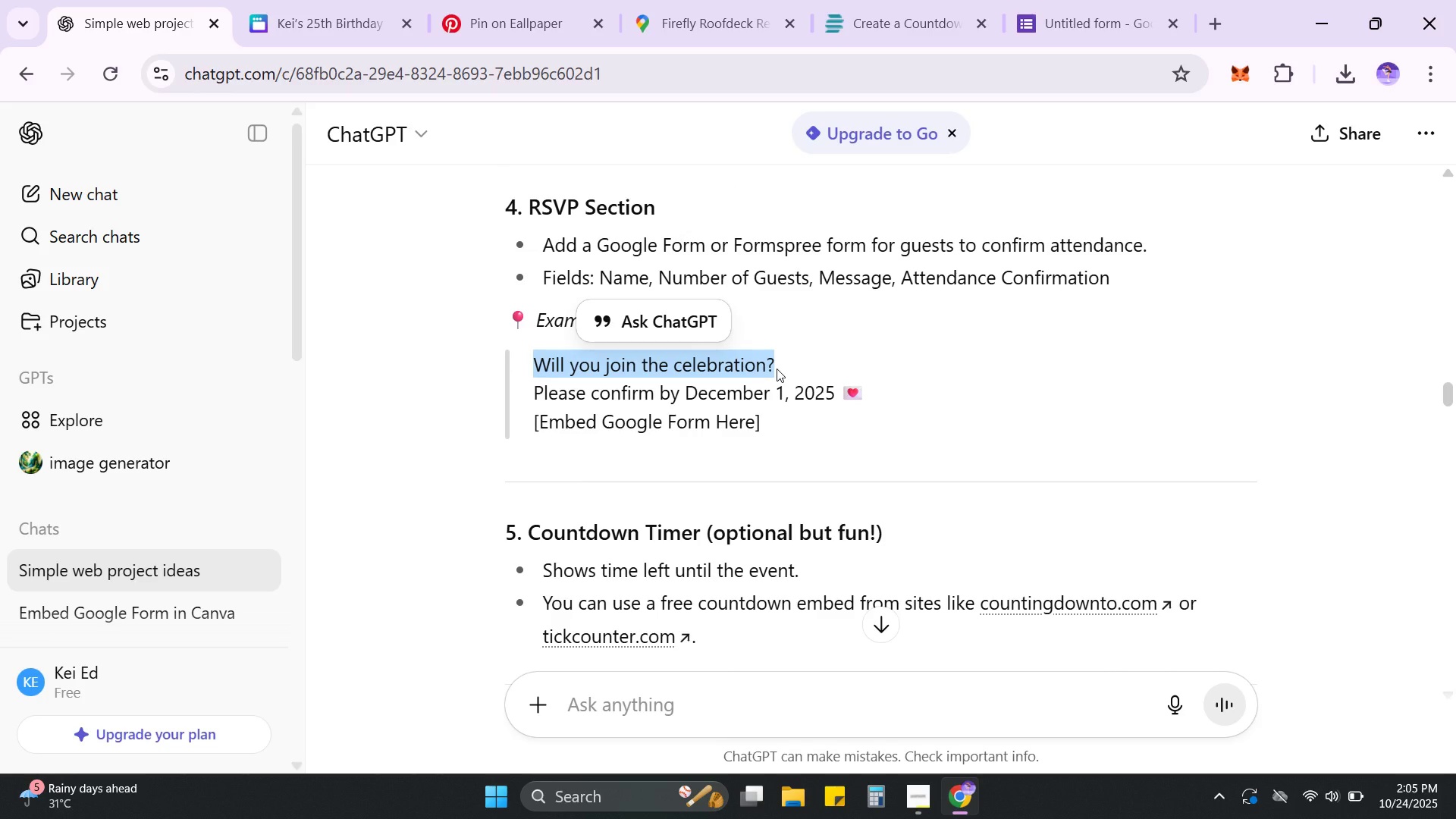 
key(Control+C)
 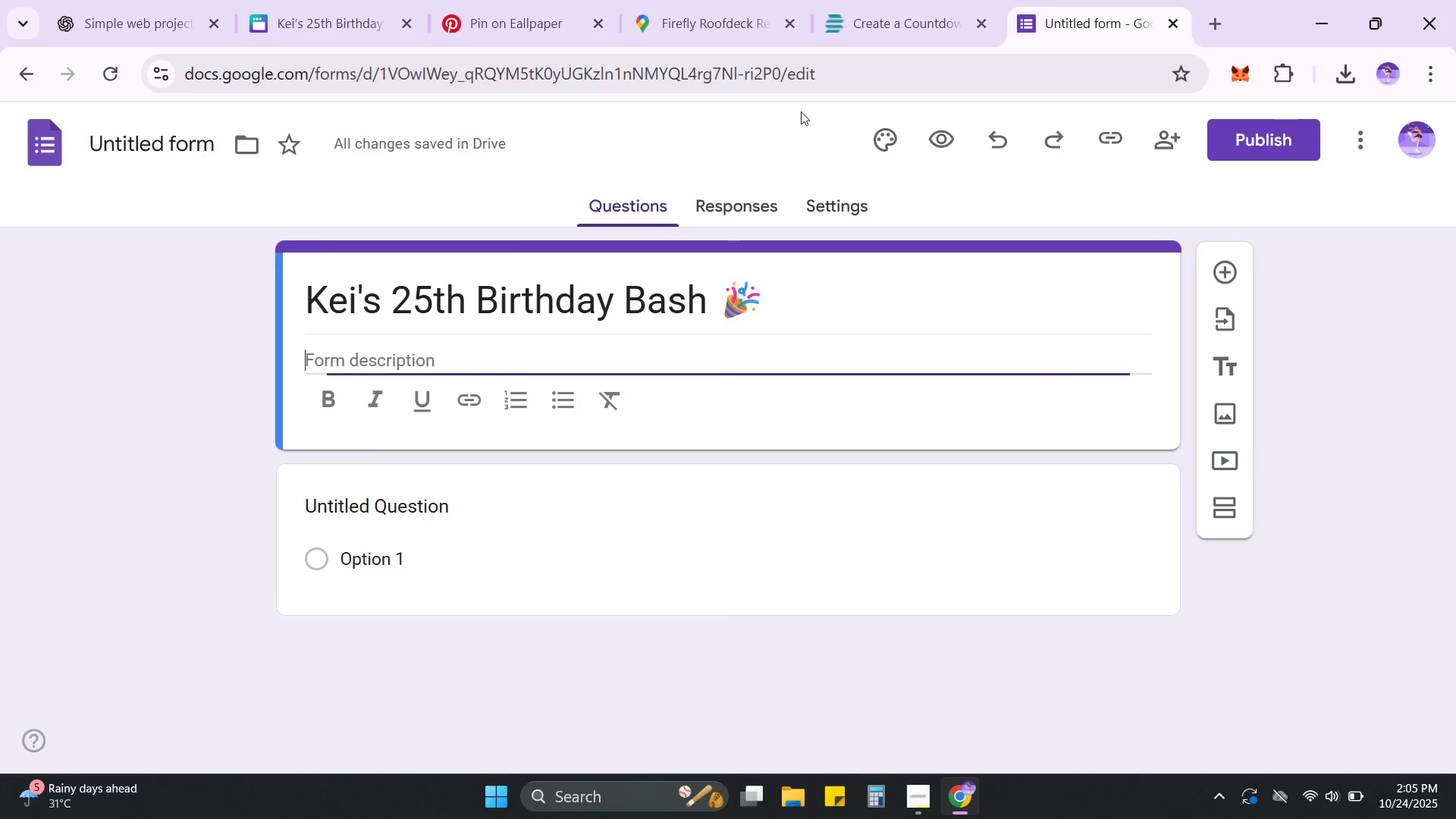 
left_click([510, 366])
 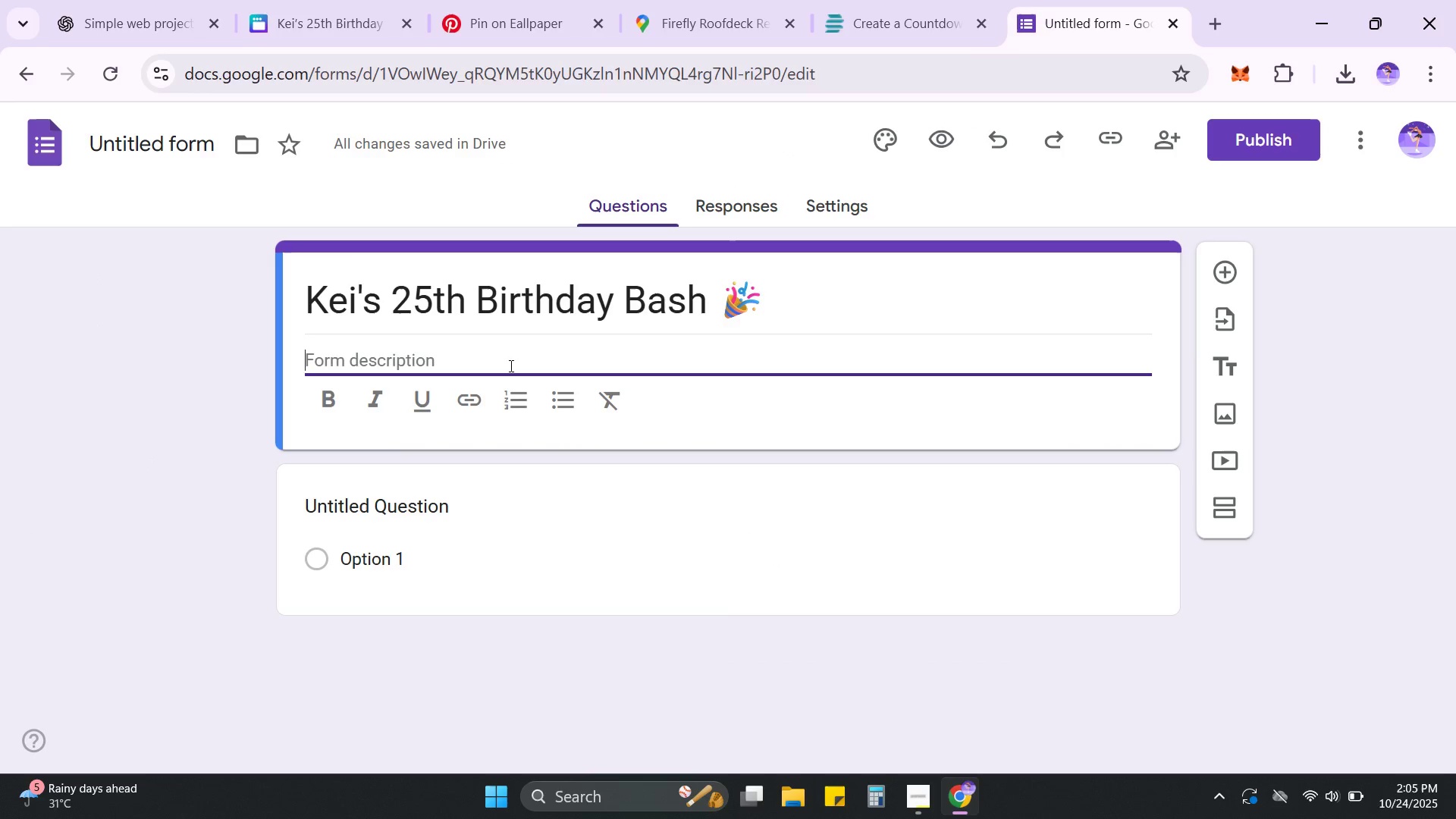 
key(Control+V)
 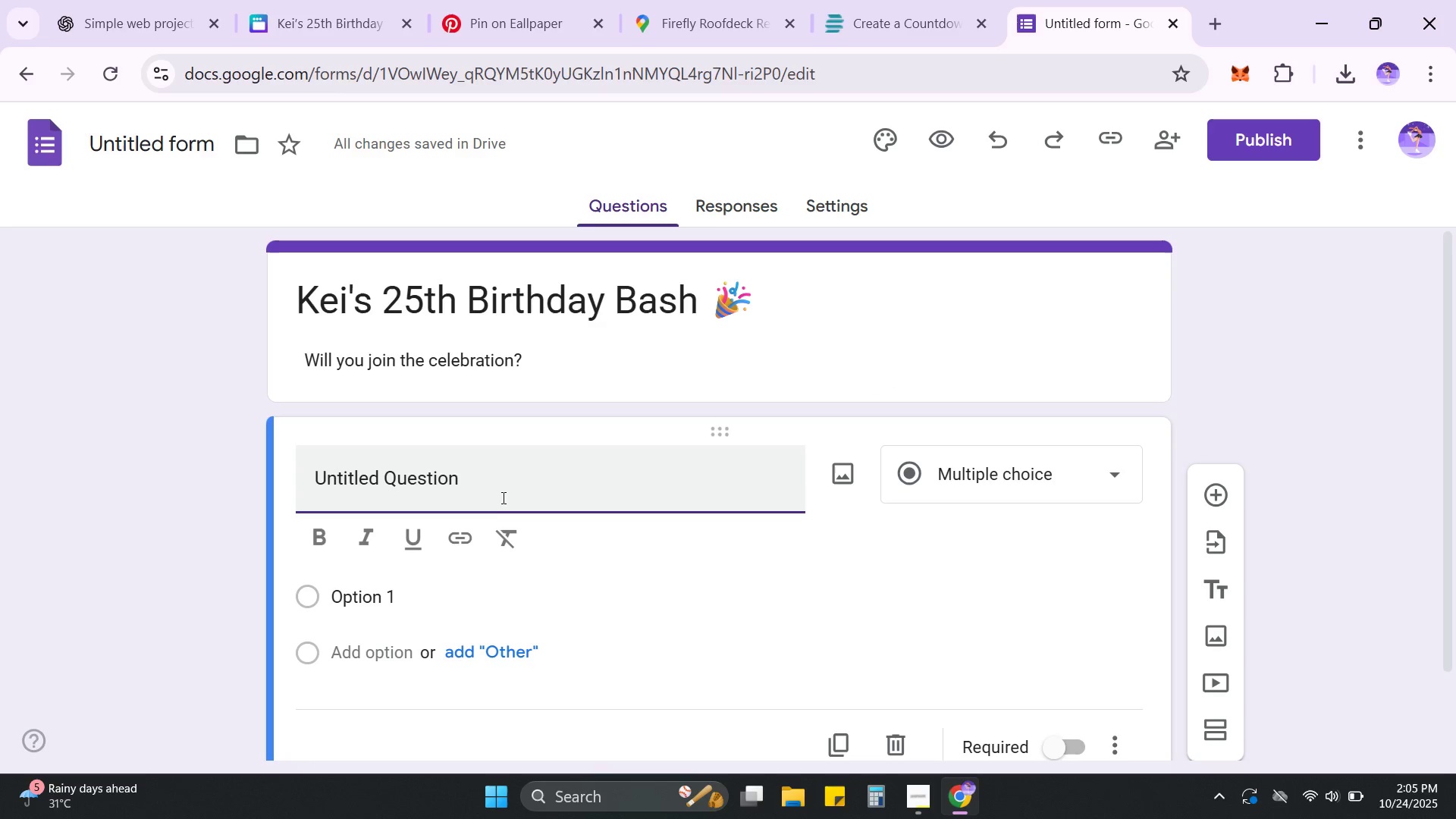 
wait(5.53)
 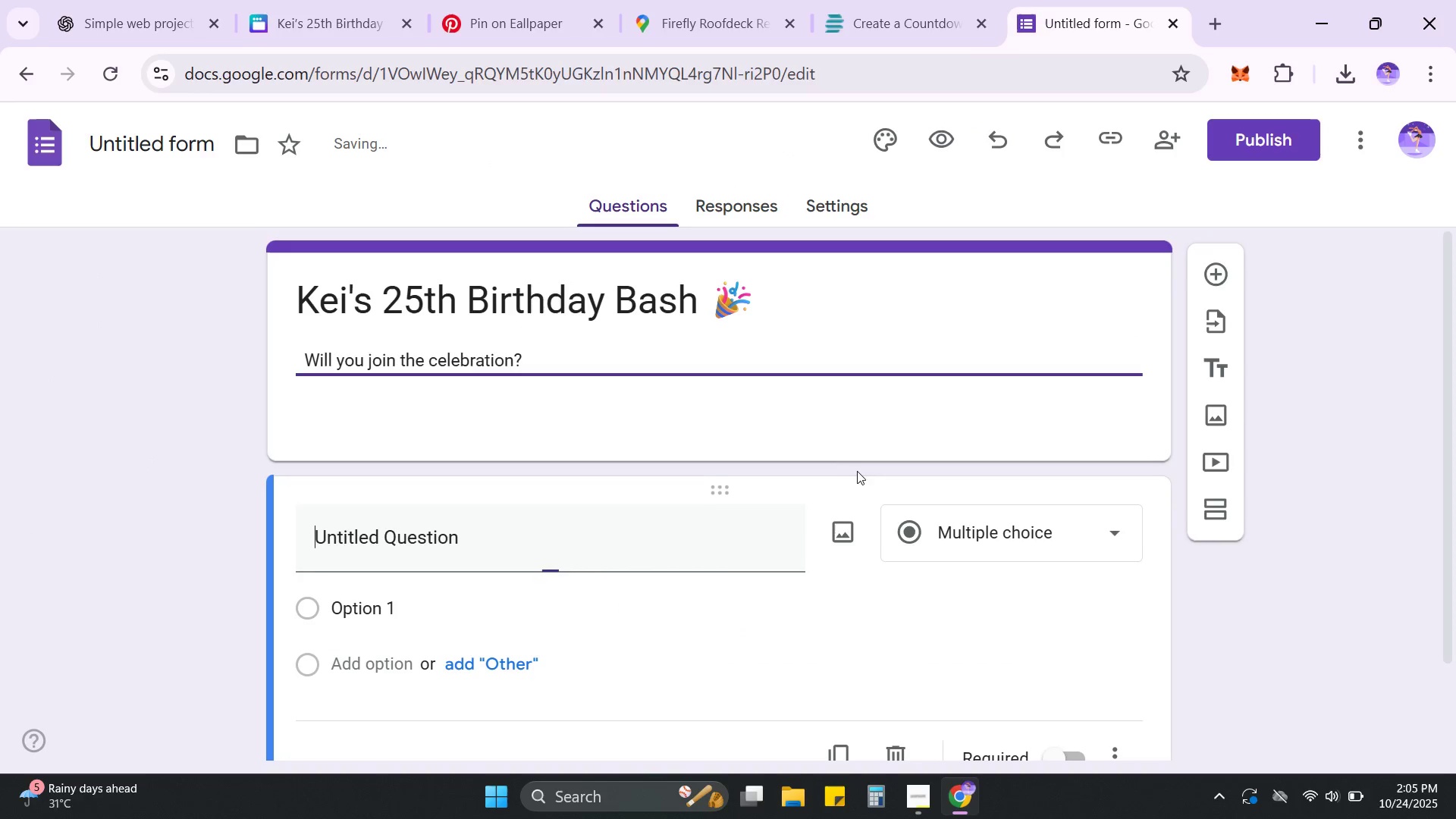 
type(an)
key(Backspace)
key(Backspace)
 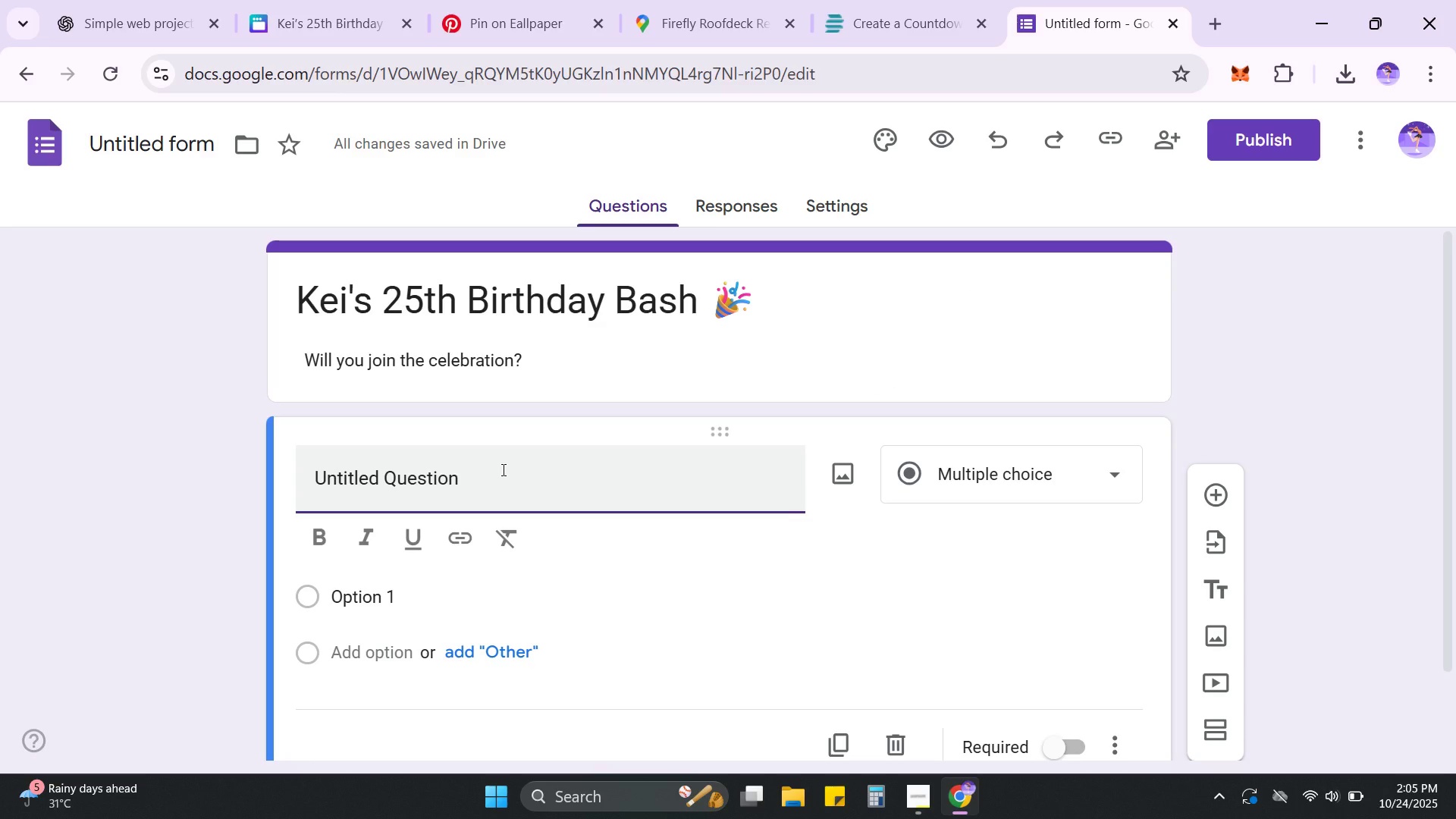 
left_click_drag(start_coordinate=[502, 469], to_coordinate=[314, 476])
 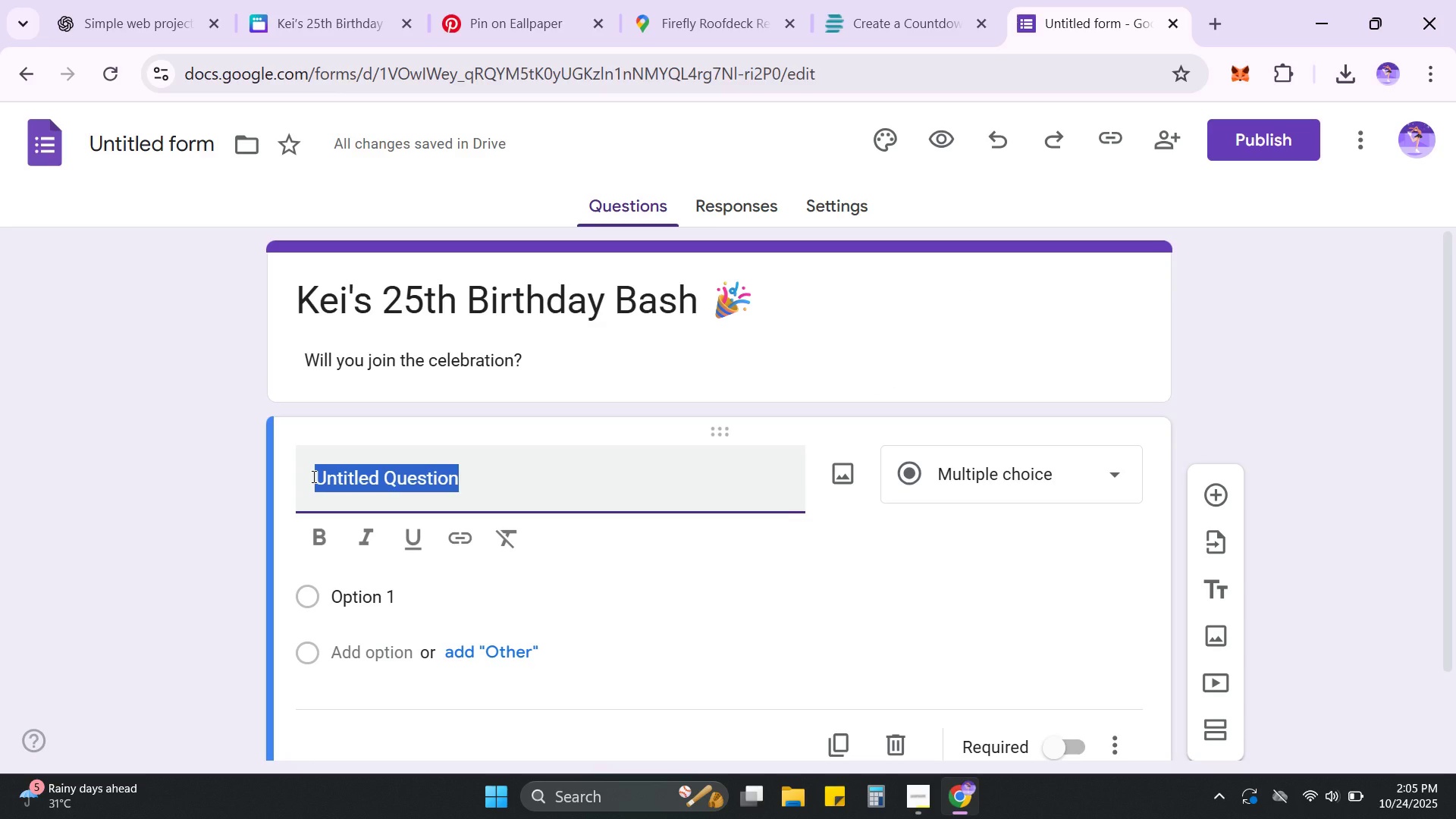 
type(Name:)
 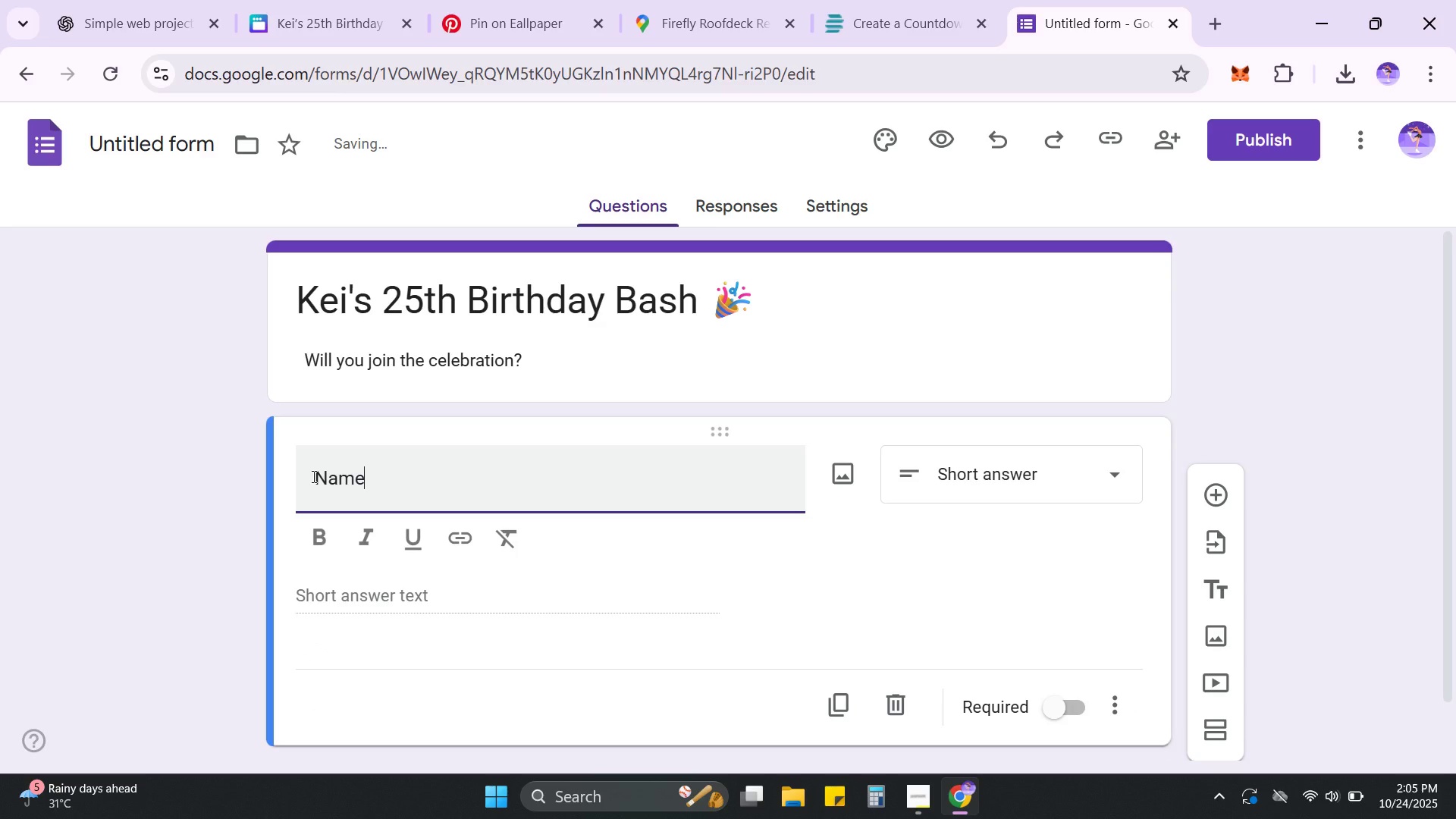 
left_click([963, 391])
 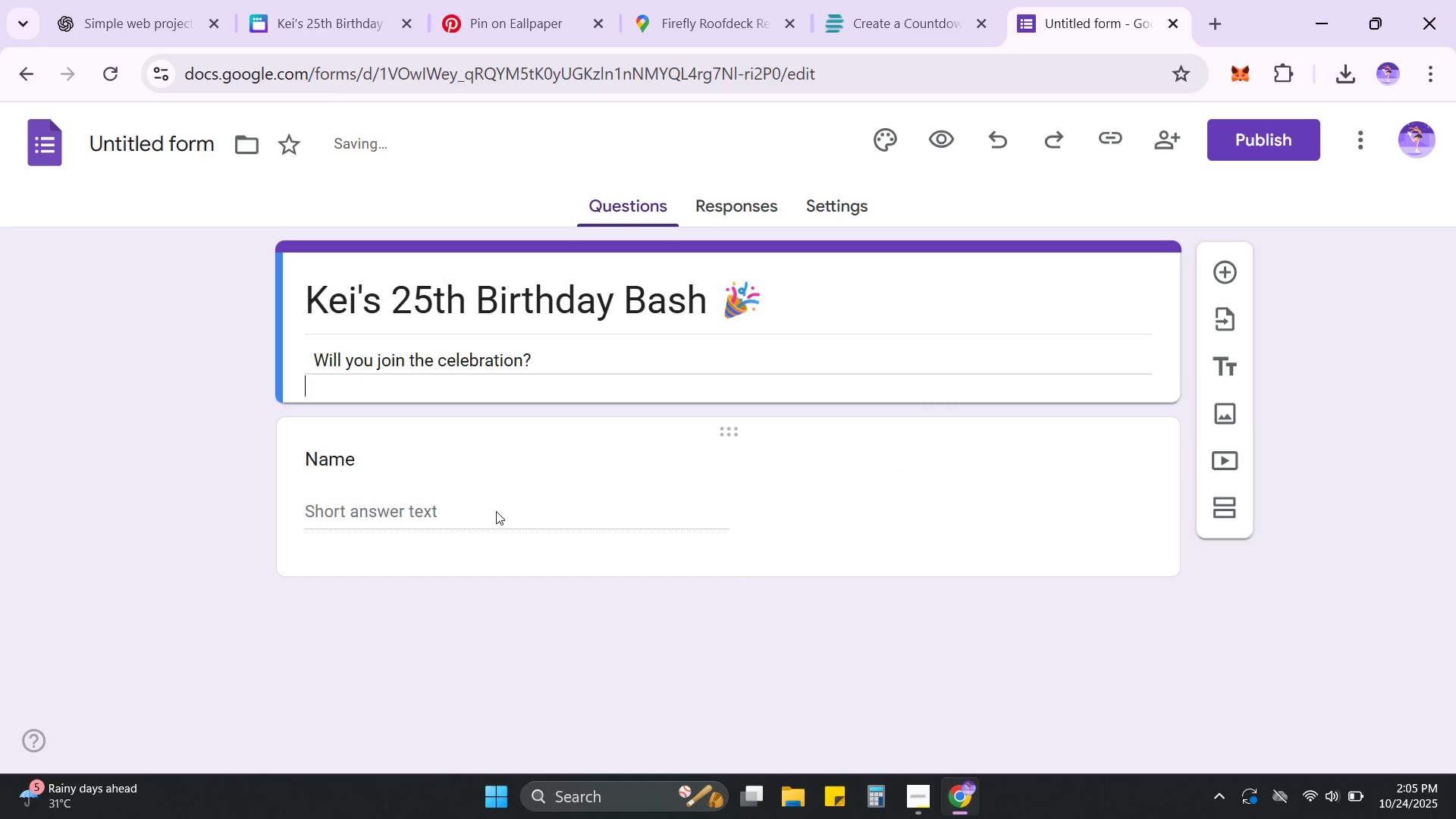 
left_click([490, 514])
 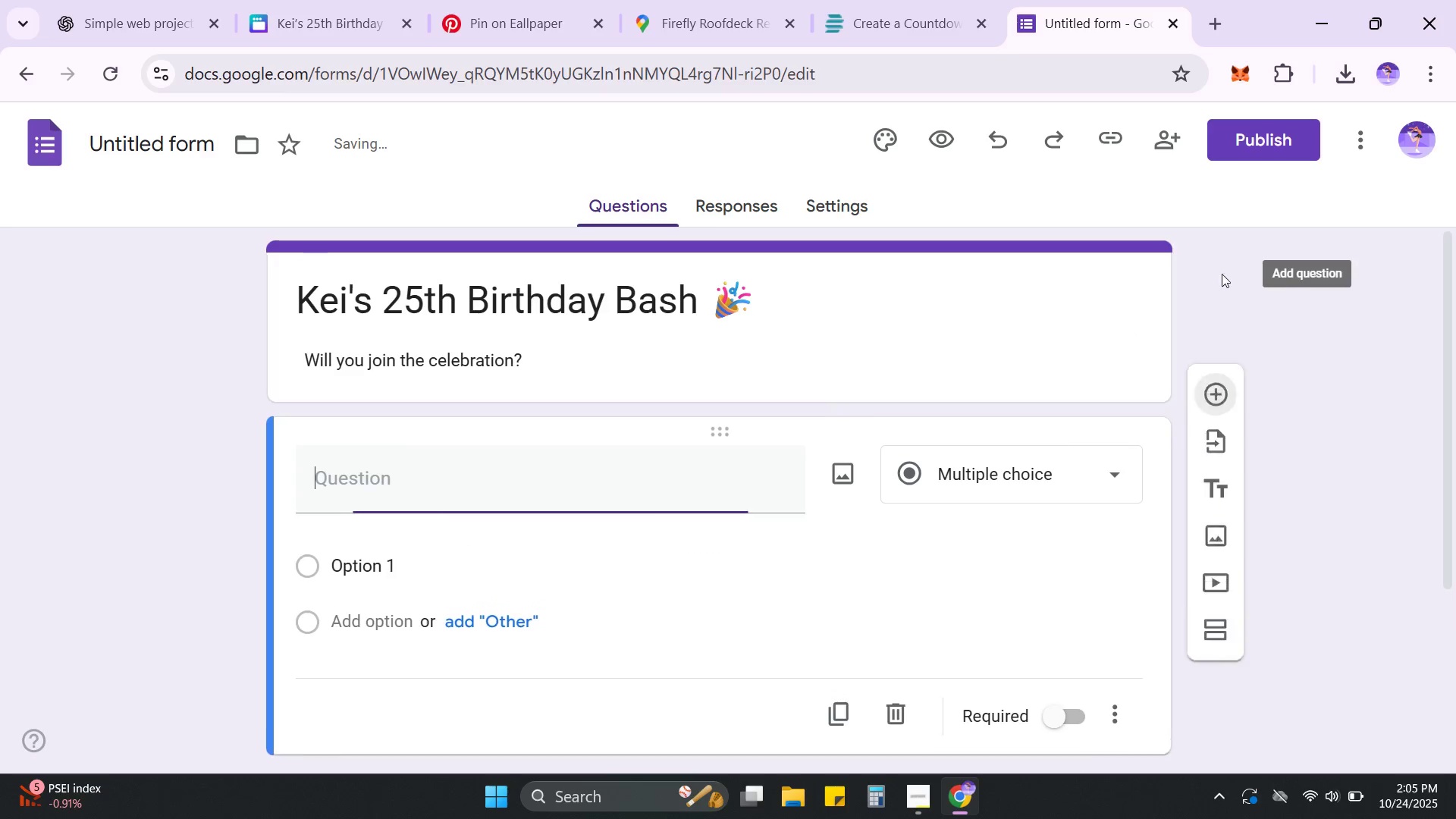 
scroll: coordinate [821, 573], scroll_direction: down, amount: 2.0
 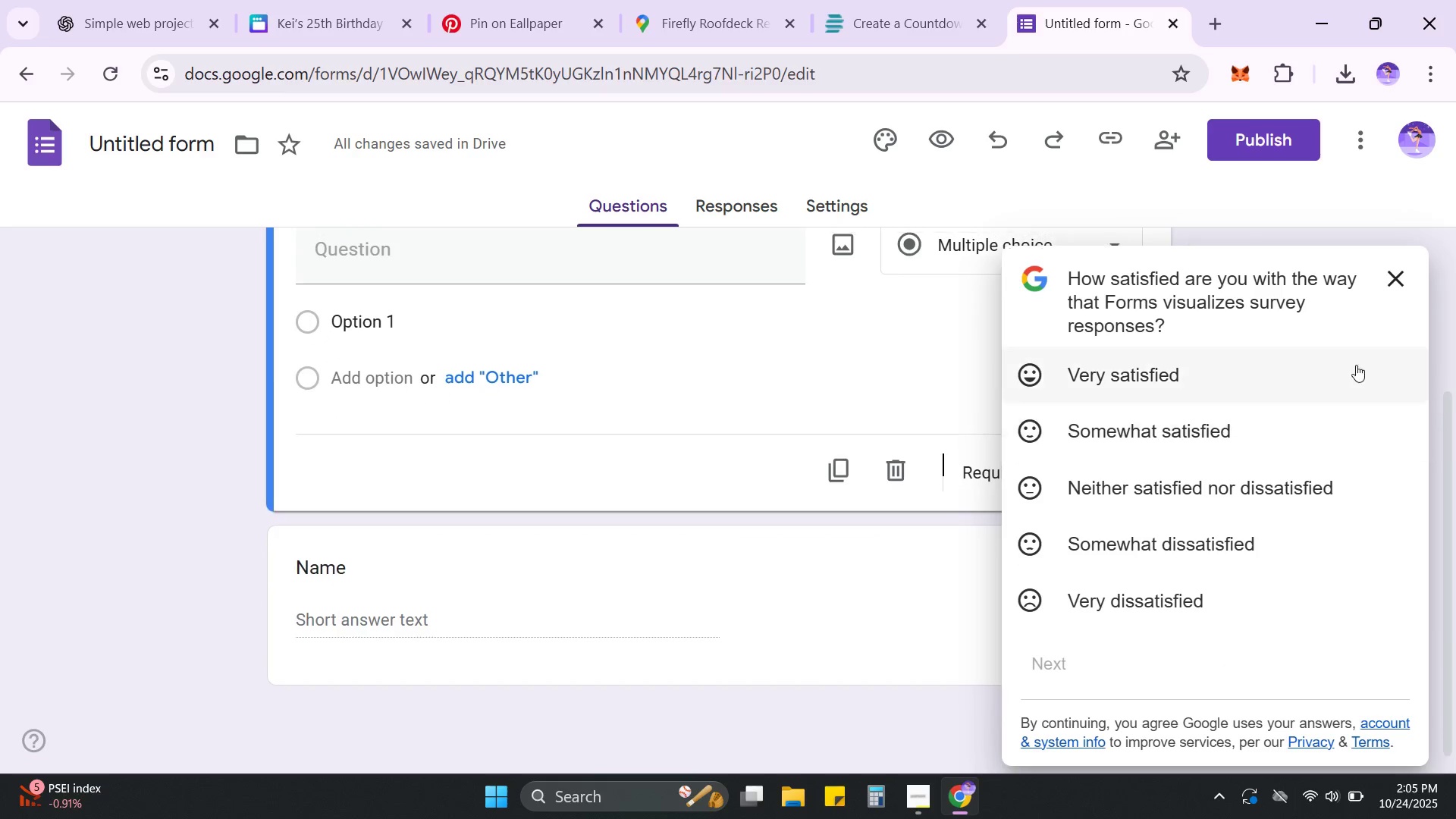 
left_click([1391, 286])
 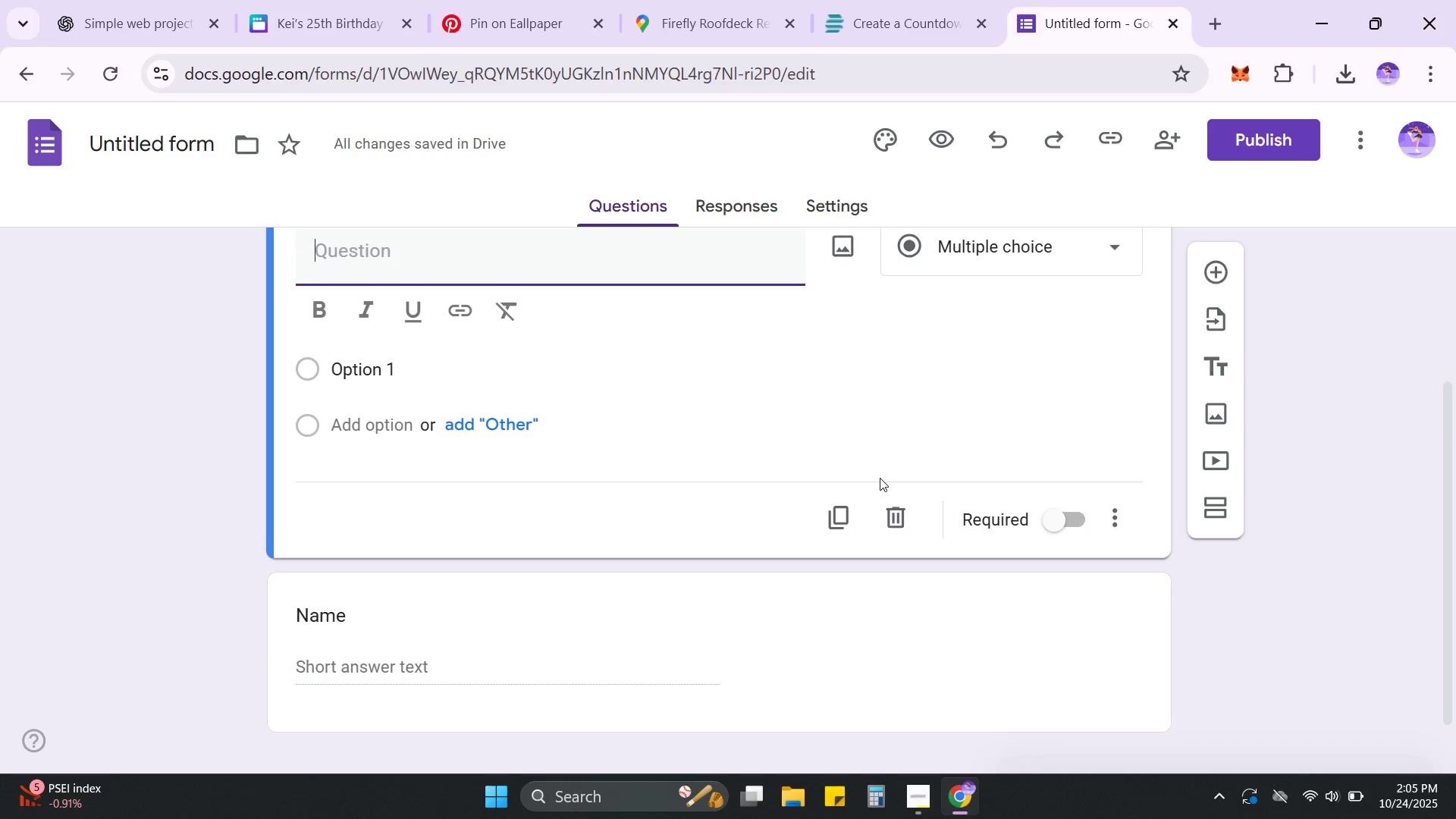 
scroll: coordinate [880, 478], scroll_direction: up, amount: 1.0
 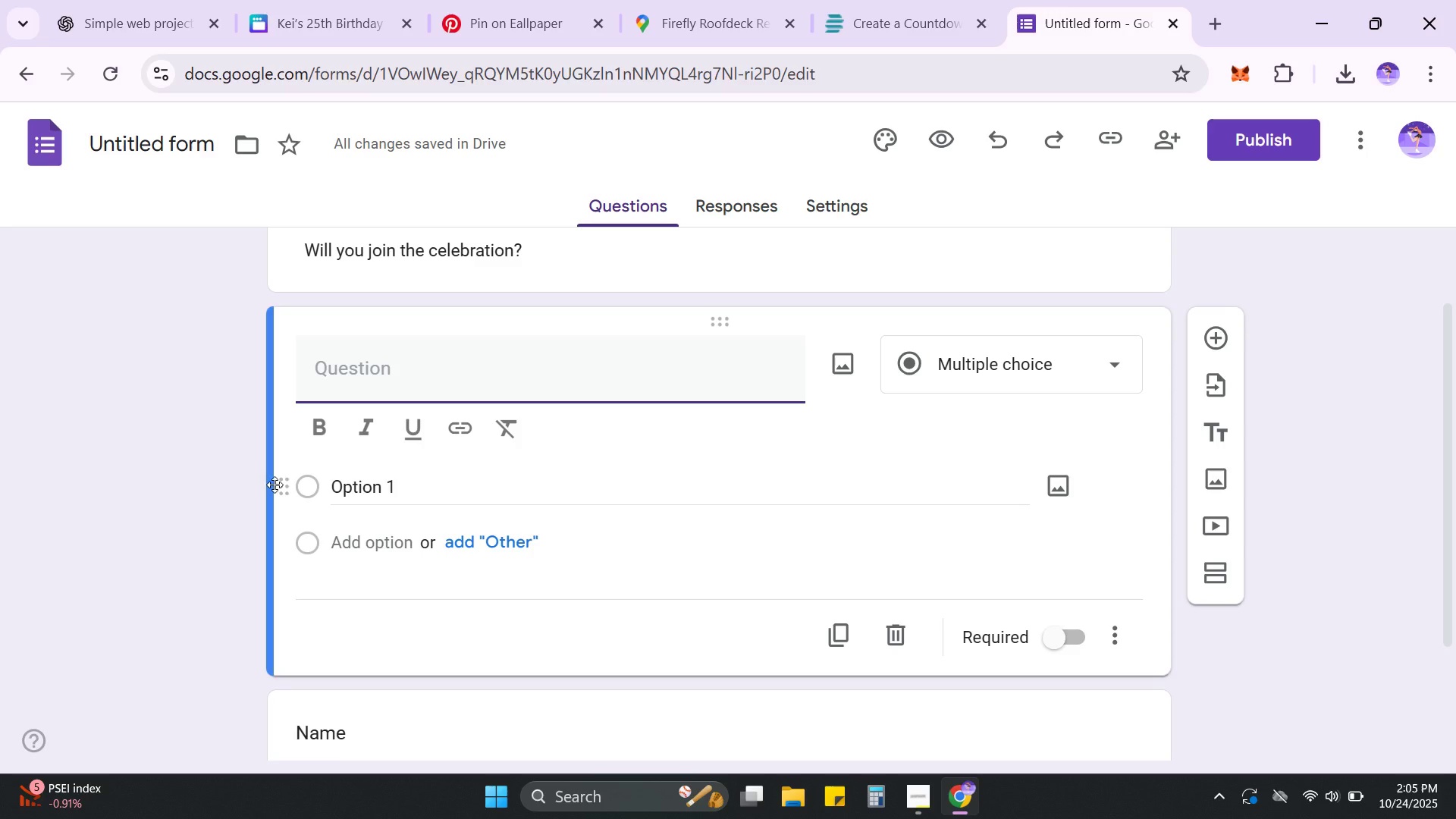 
left_click_drag(start_coordinate=[284, 485], to_coordinate=[289, 793])
 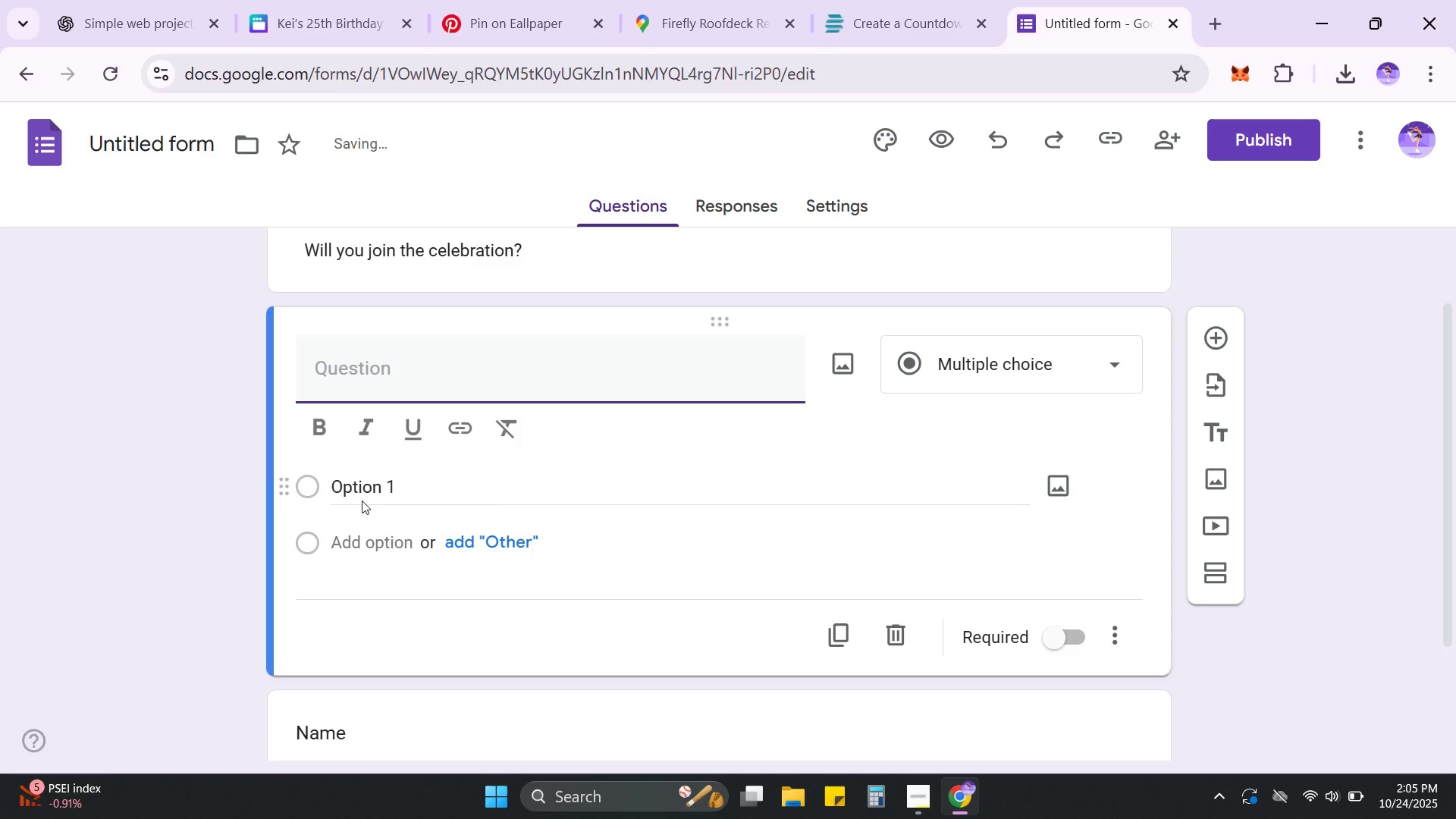 
left_click([608, 479])
 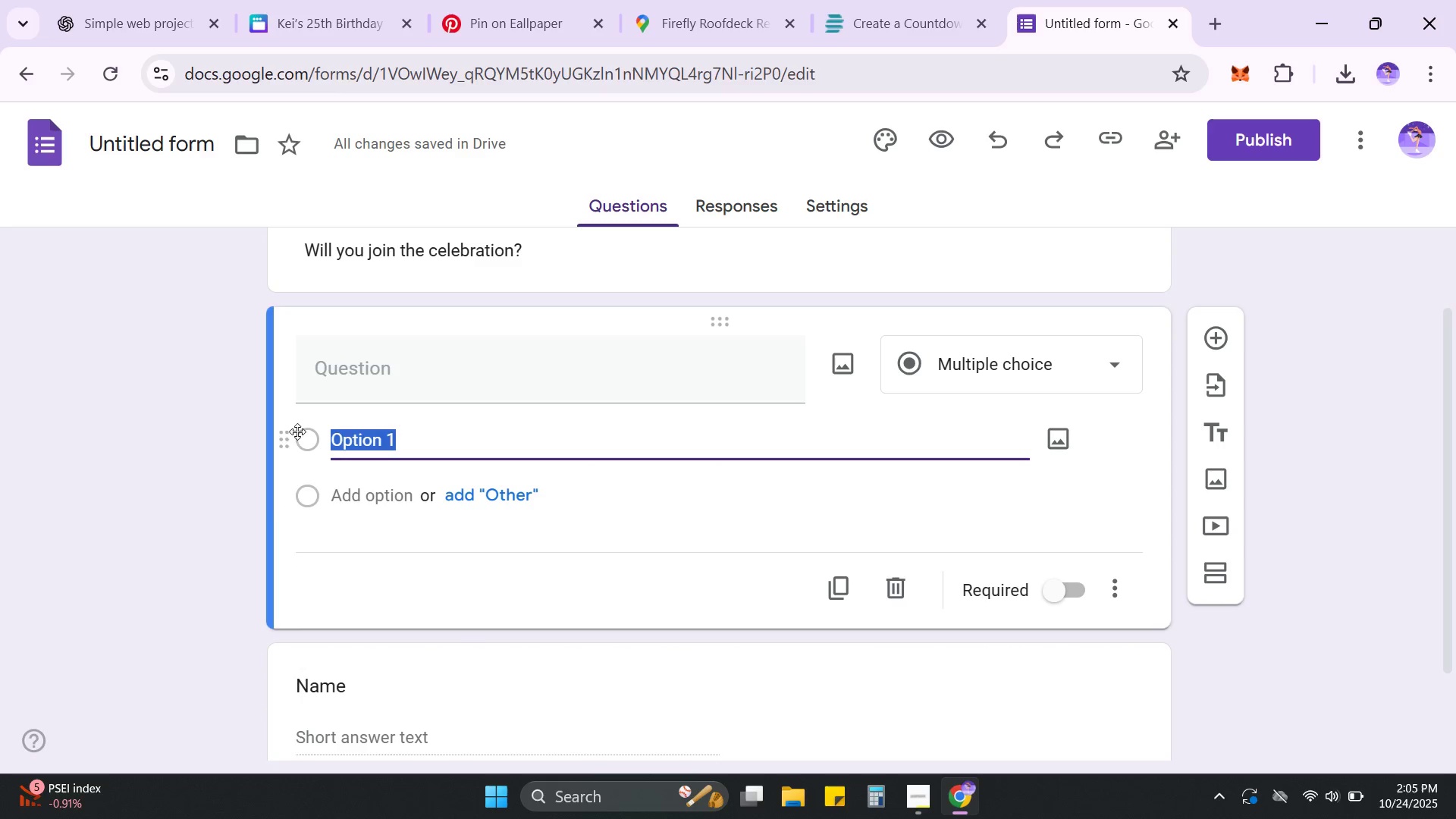 
scroll: coordinate [583, 588], scroll_direction: down, amount: 3.0
 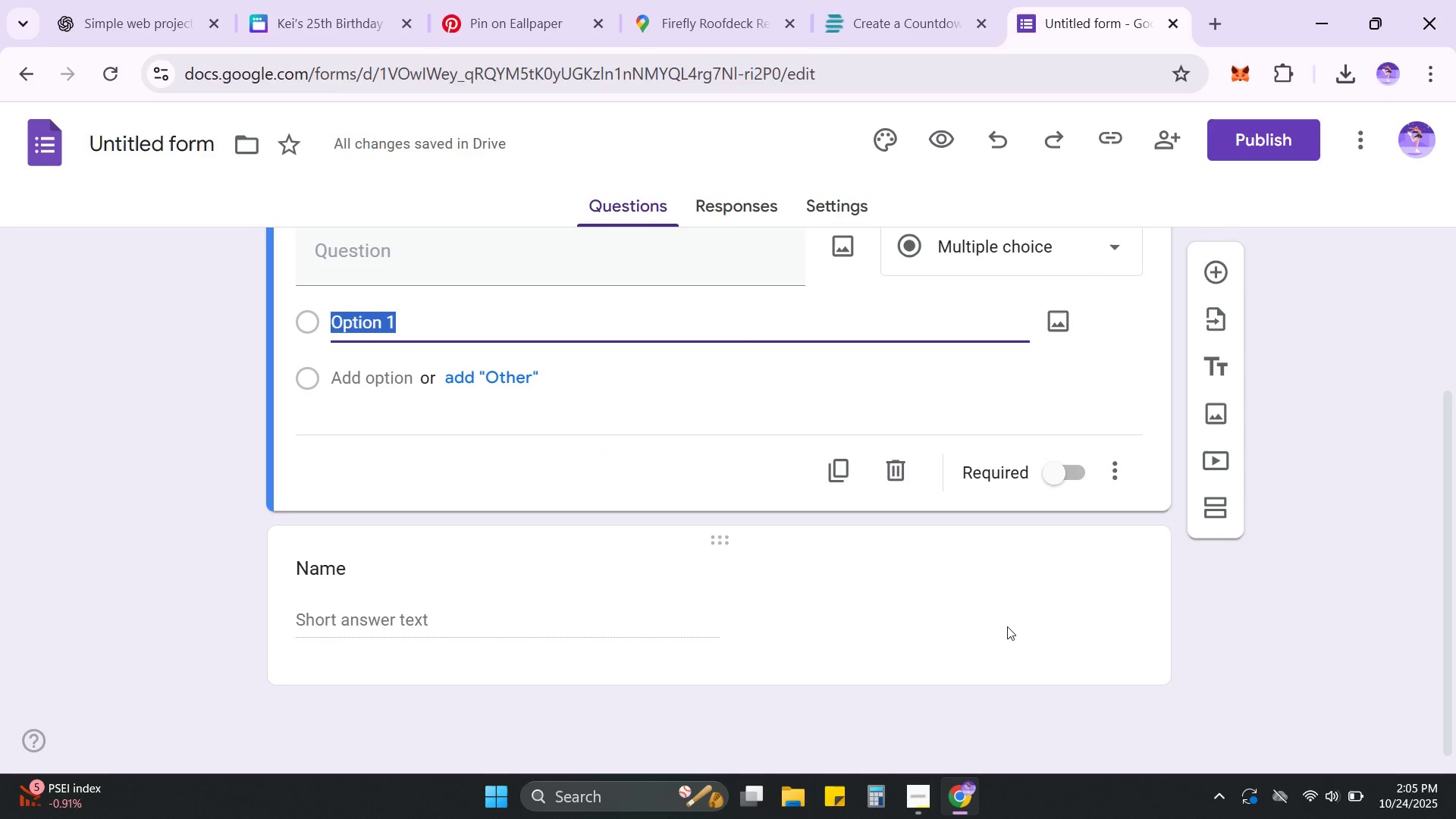 
left_click([1053, 620])
 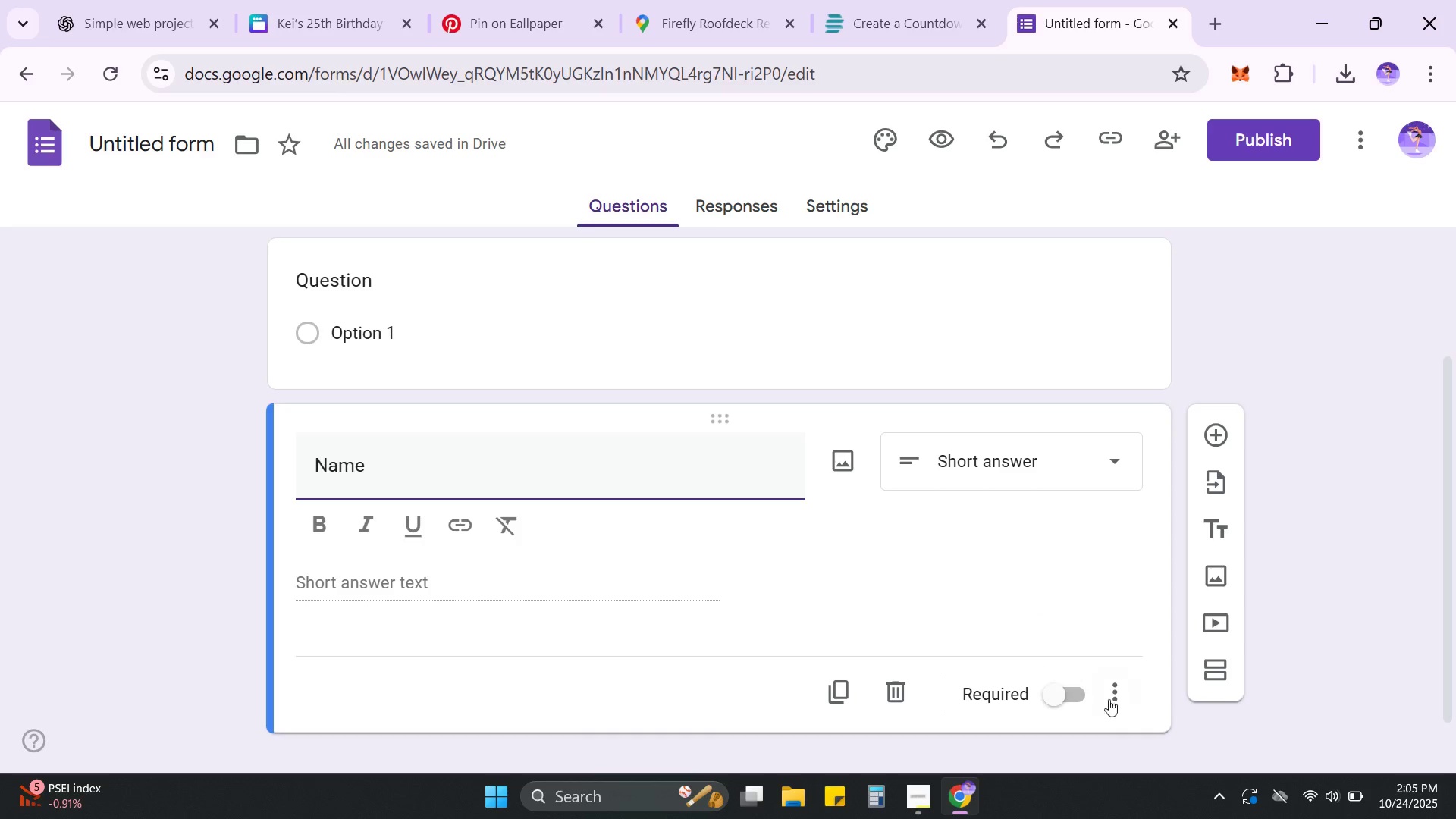 
wait(5.12)
 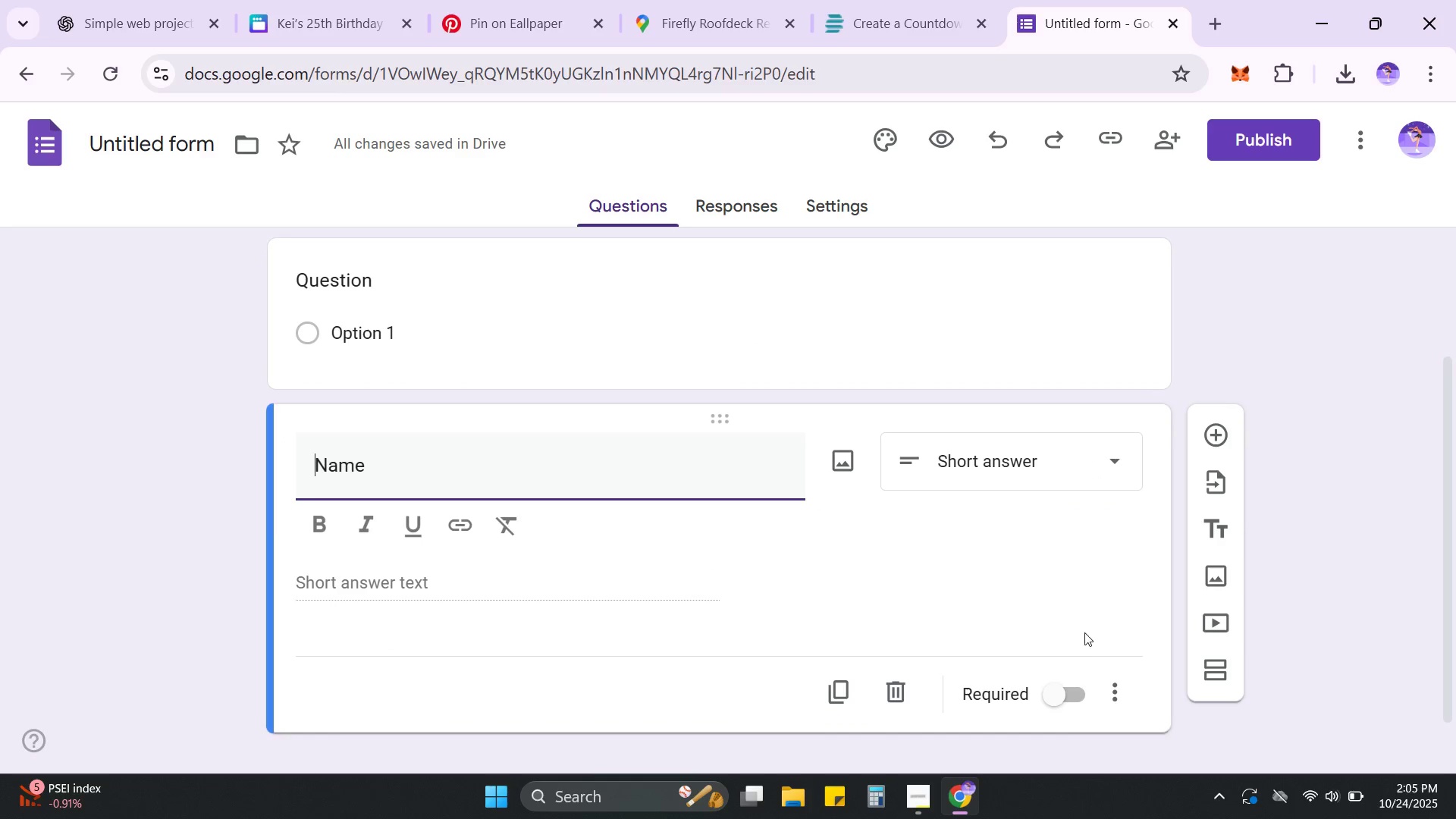 
left_click([1127, 685])
 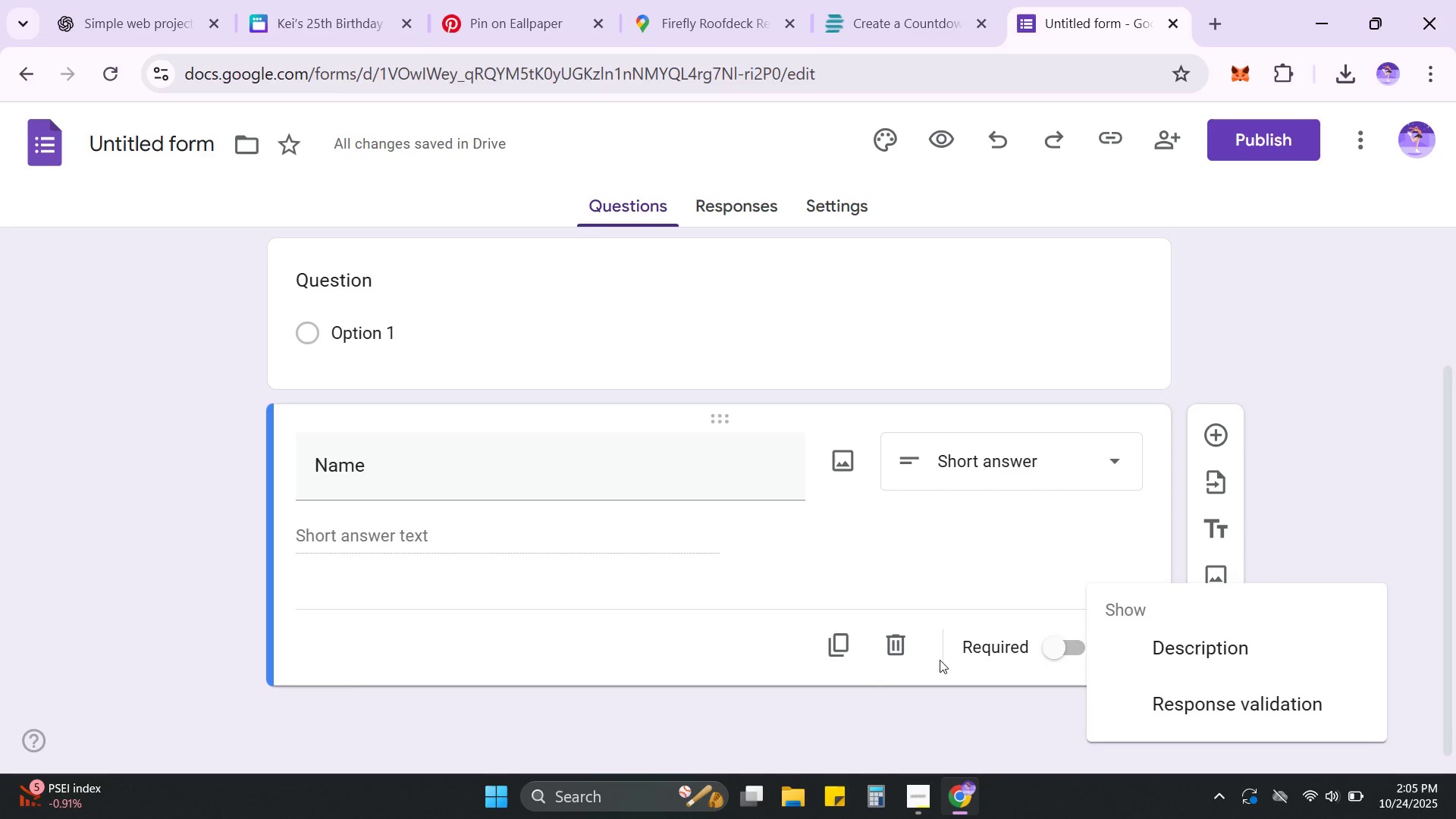 
left_click([905, 646])
 